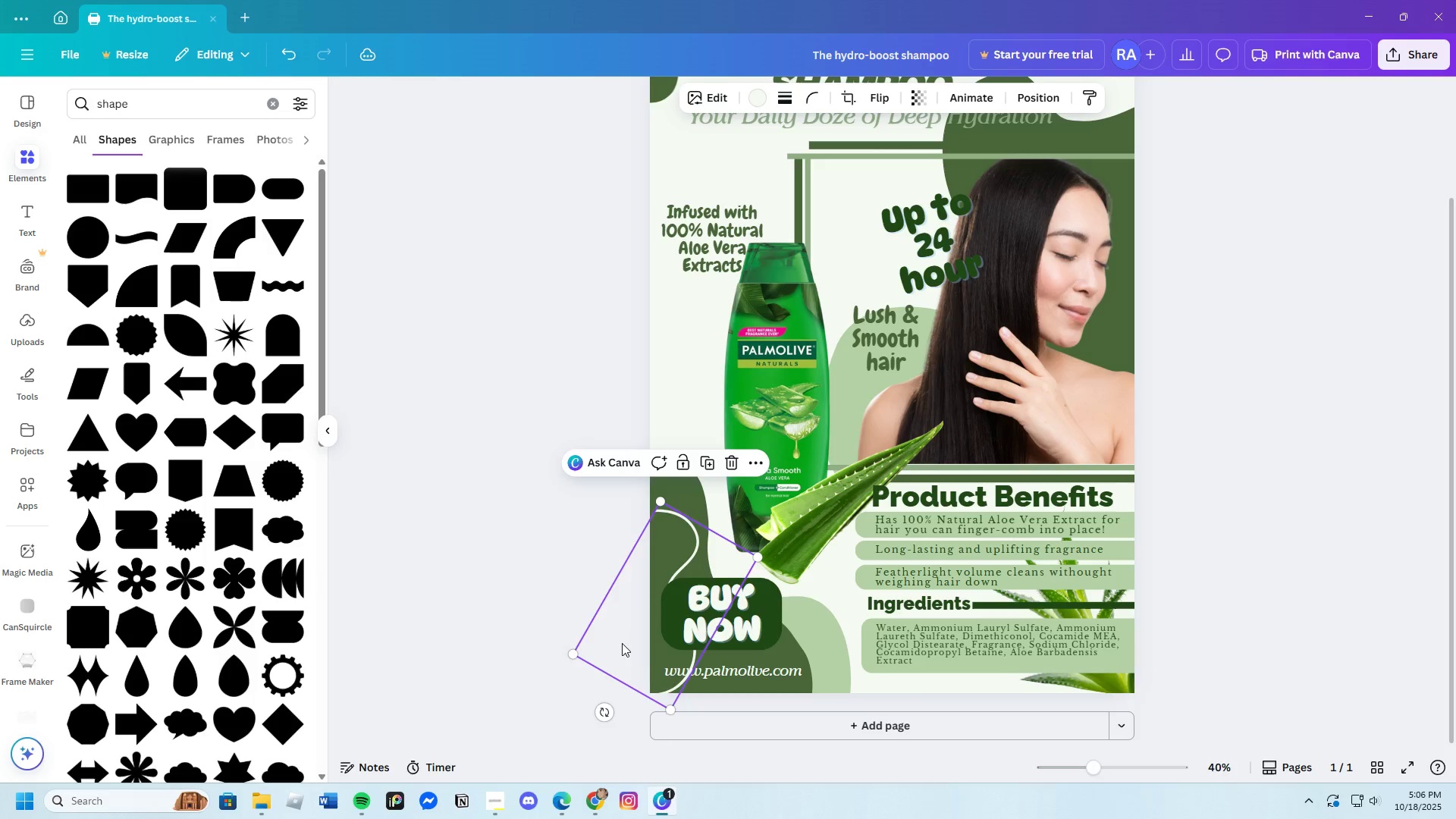 
left_click_drag(start_coordinate=[622, 643], to_coordinate=[609, 644])
 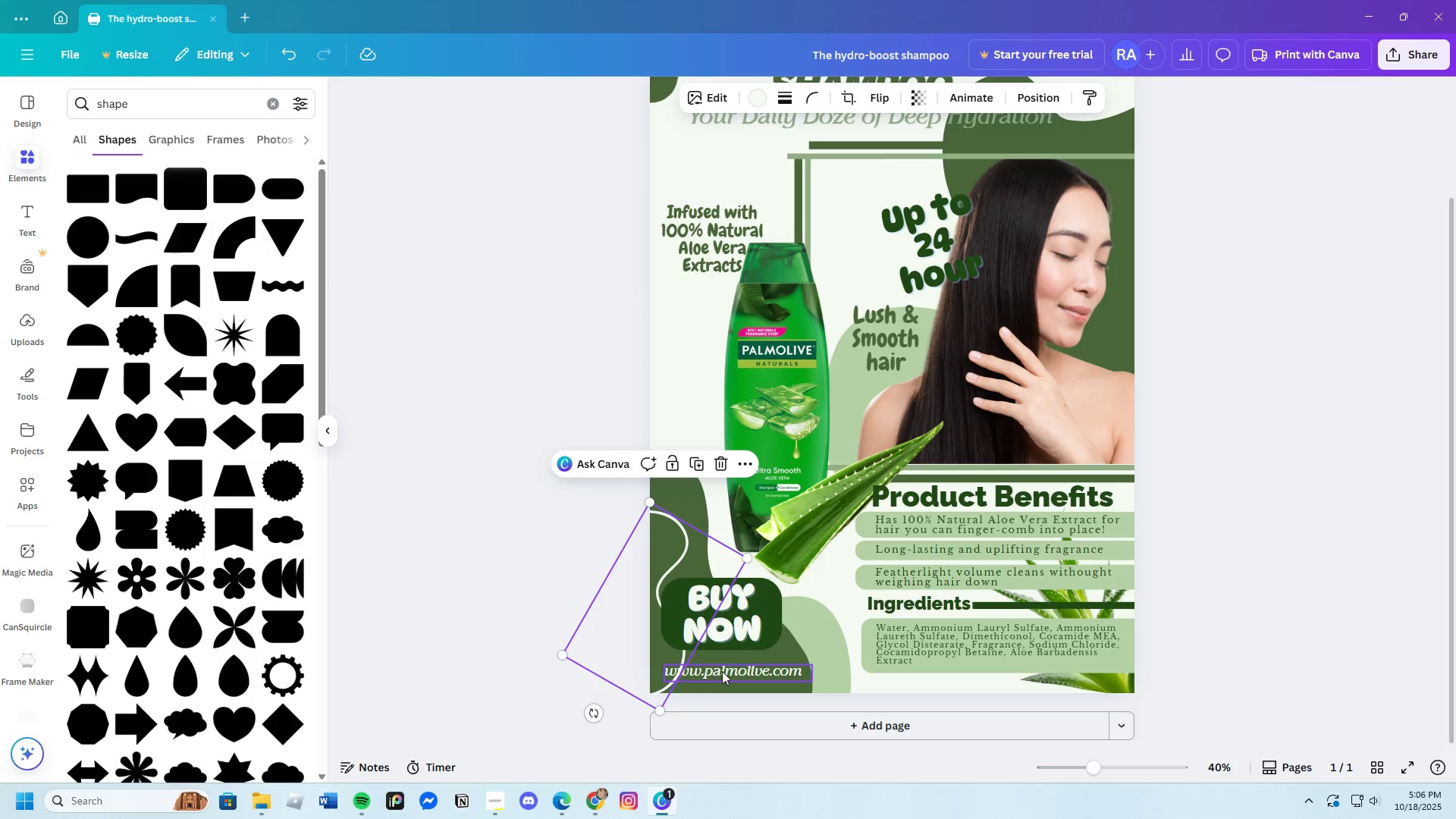 
left_click_drag(start_coordinate=[722, 671], to_coordinate=[731, 671])
 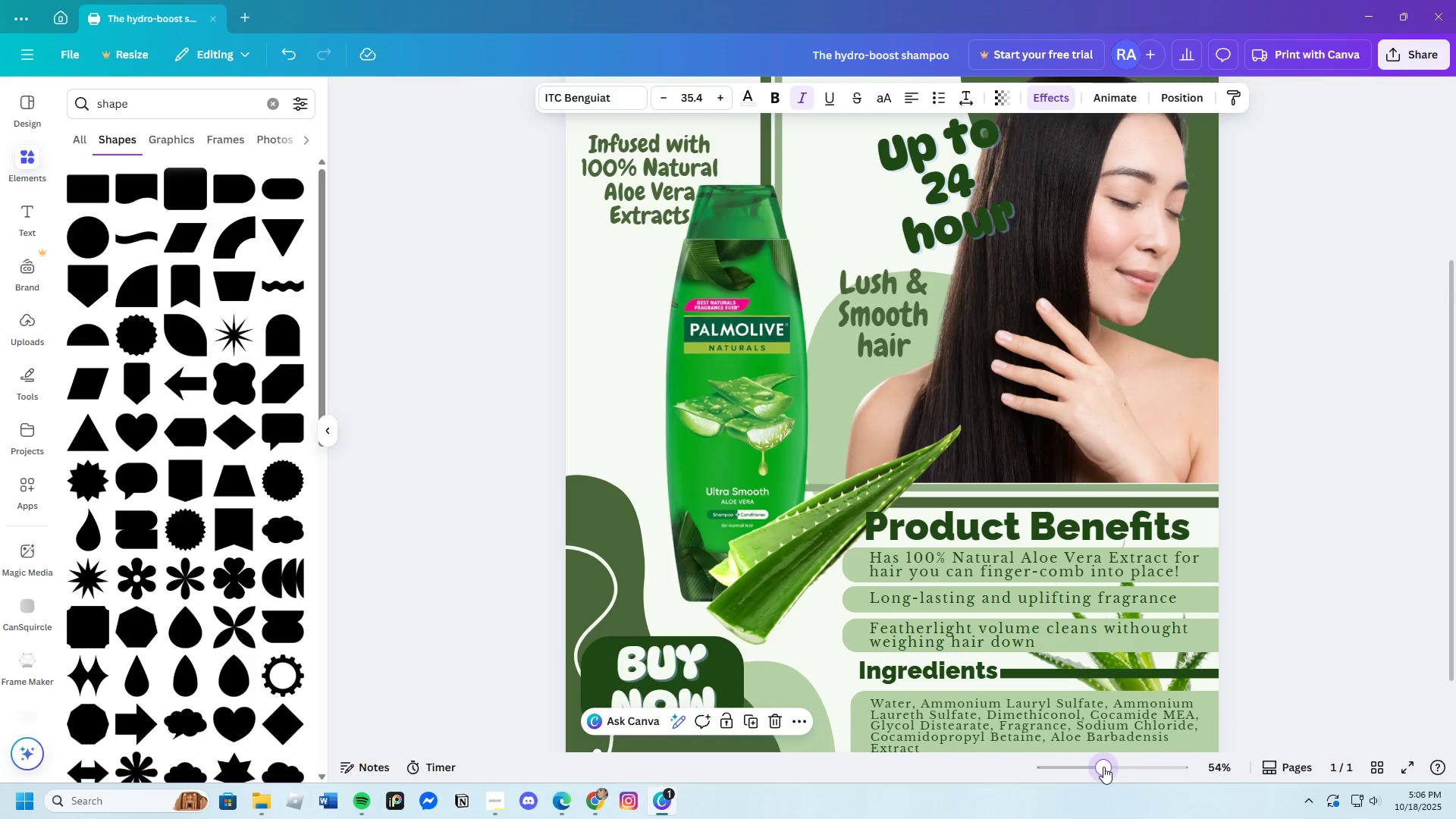 
scroll: coordinate [867, 657], scroll_direction: down, amount: 4.0
 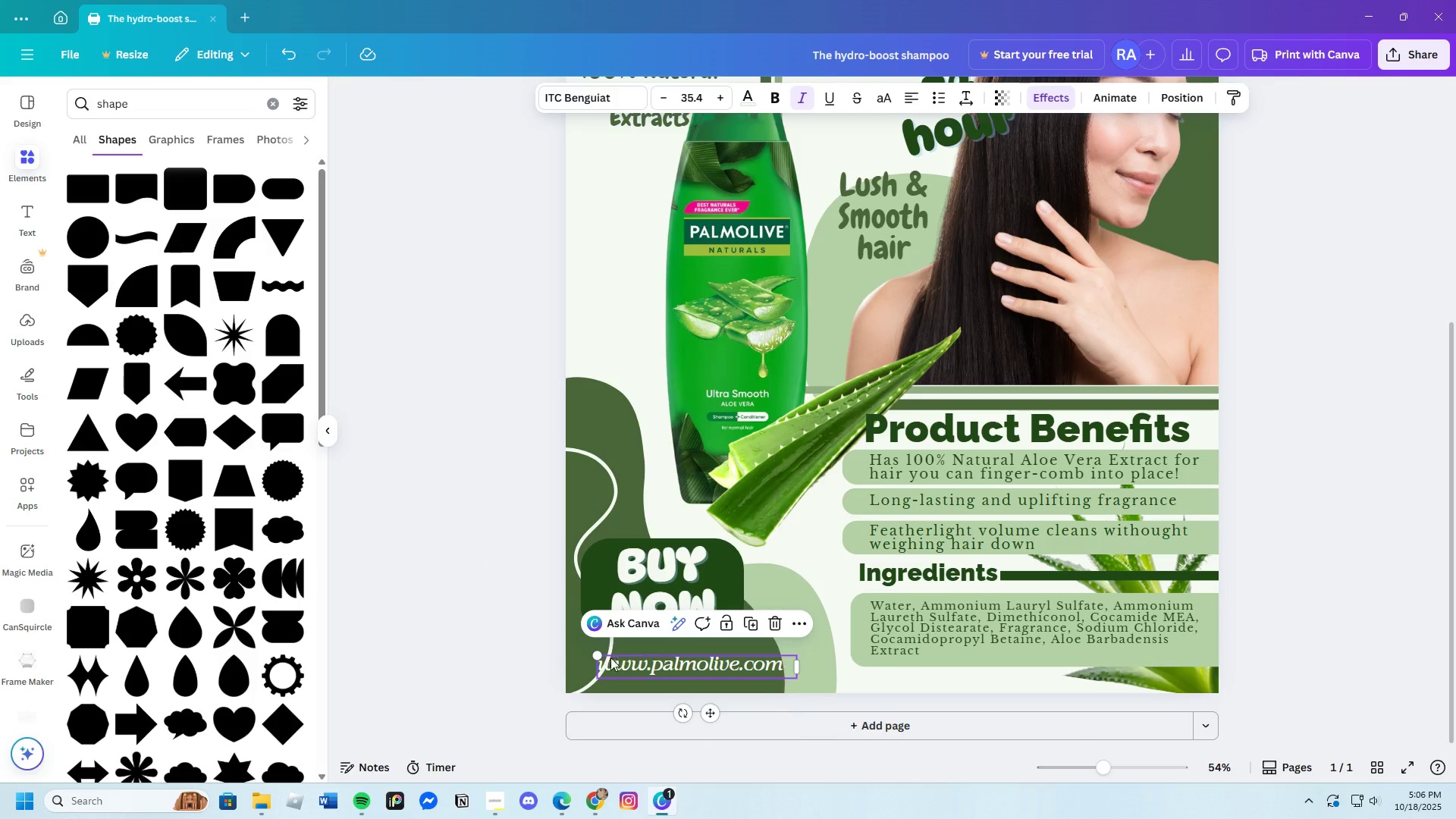 
left_click_drag(start_coordinate=[596, 657], to_coordinate=[620, 662])
 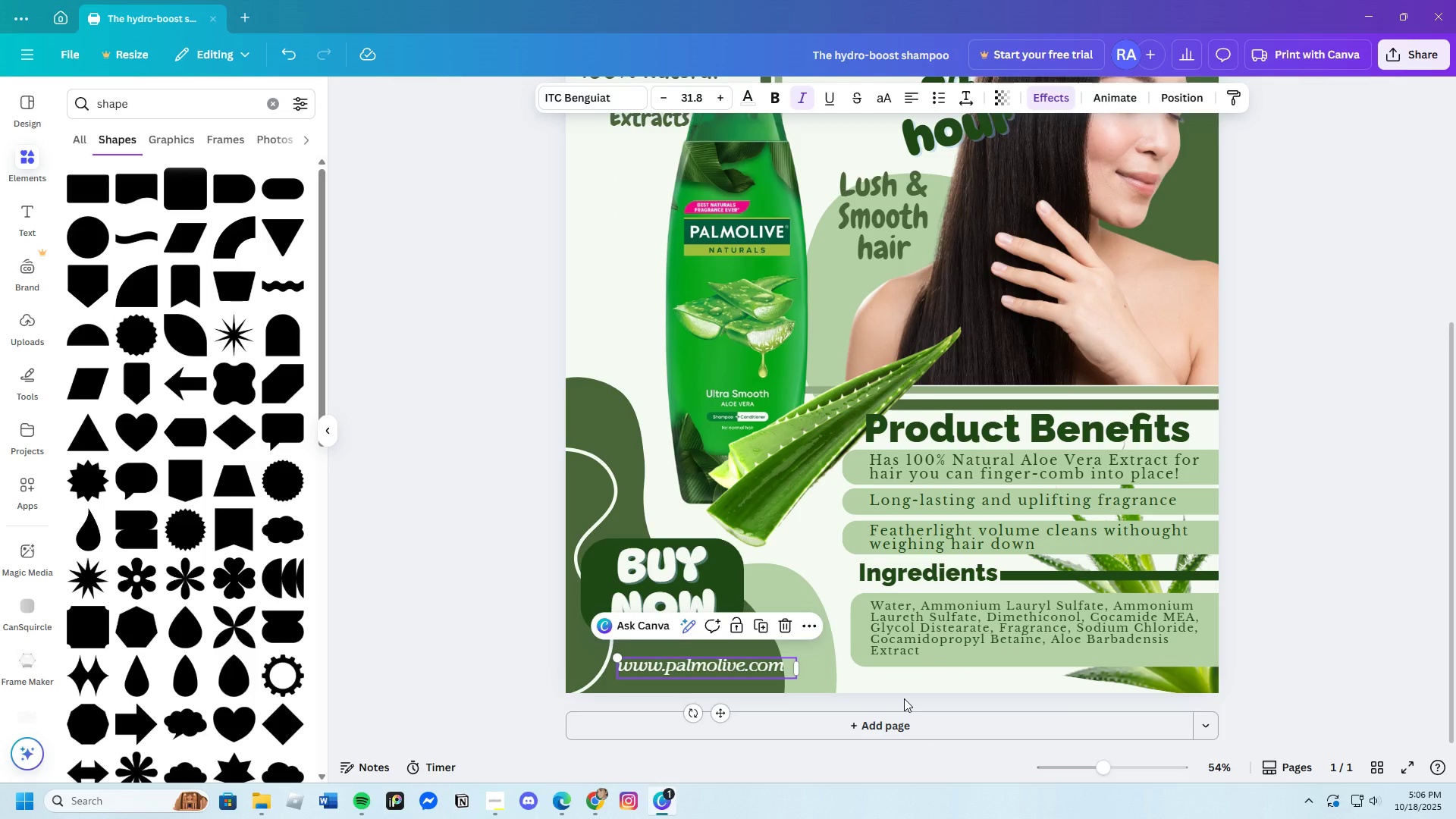 
left_click([904, 698])
 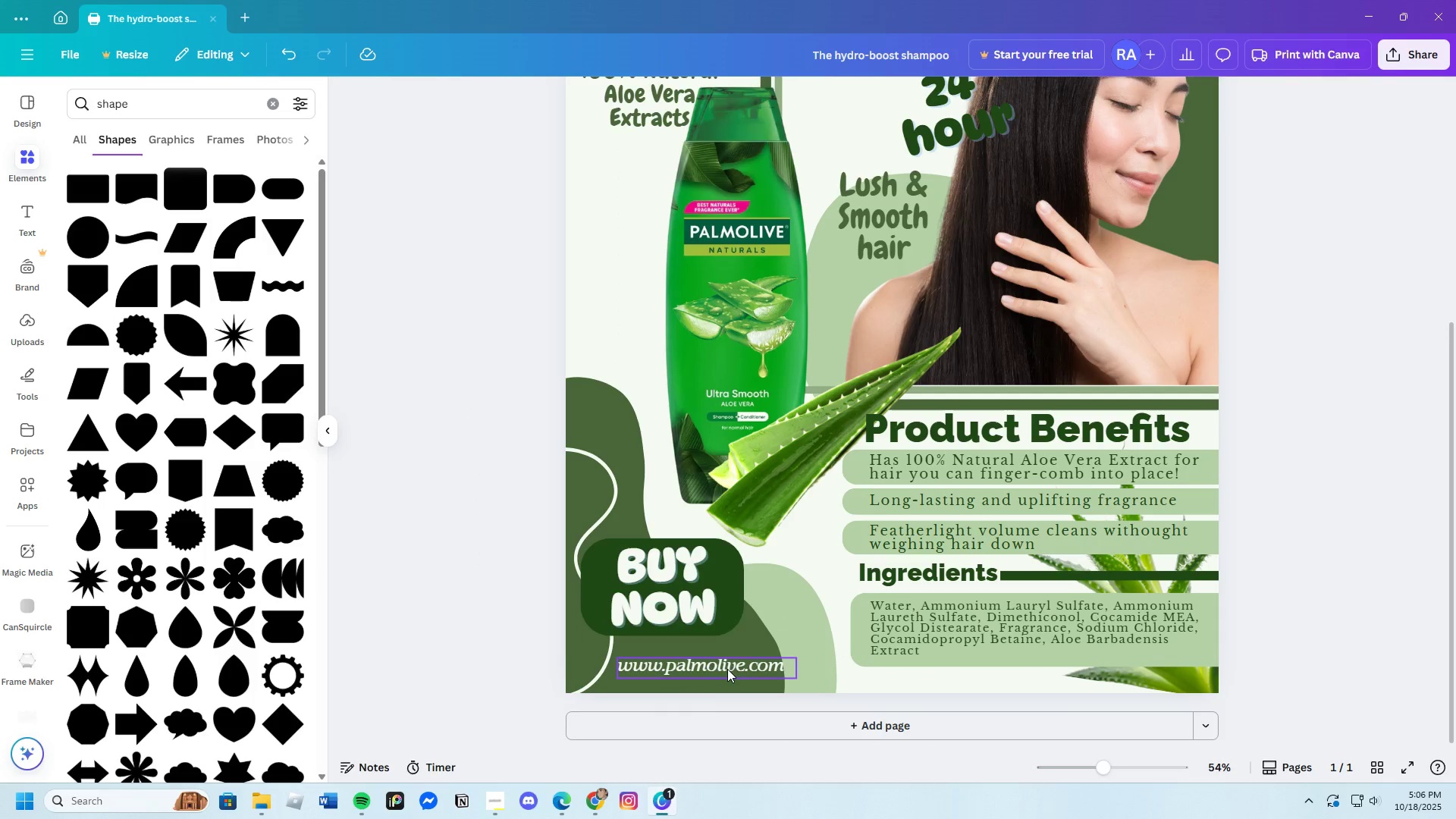 
left_click([727, 668])
 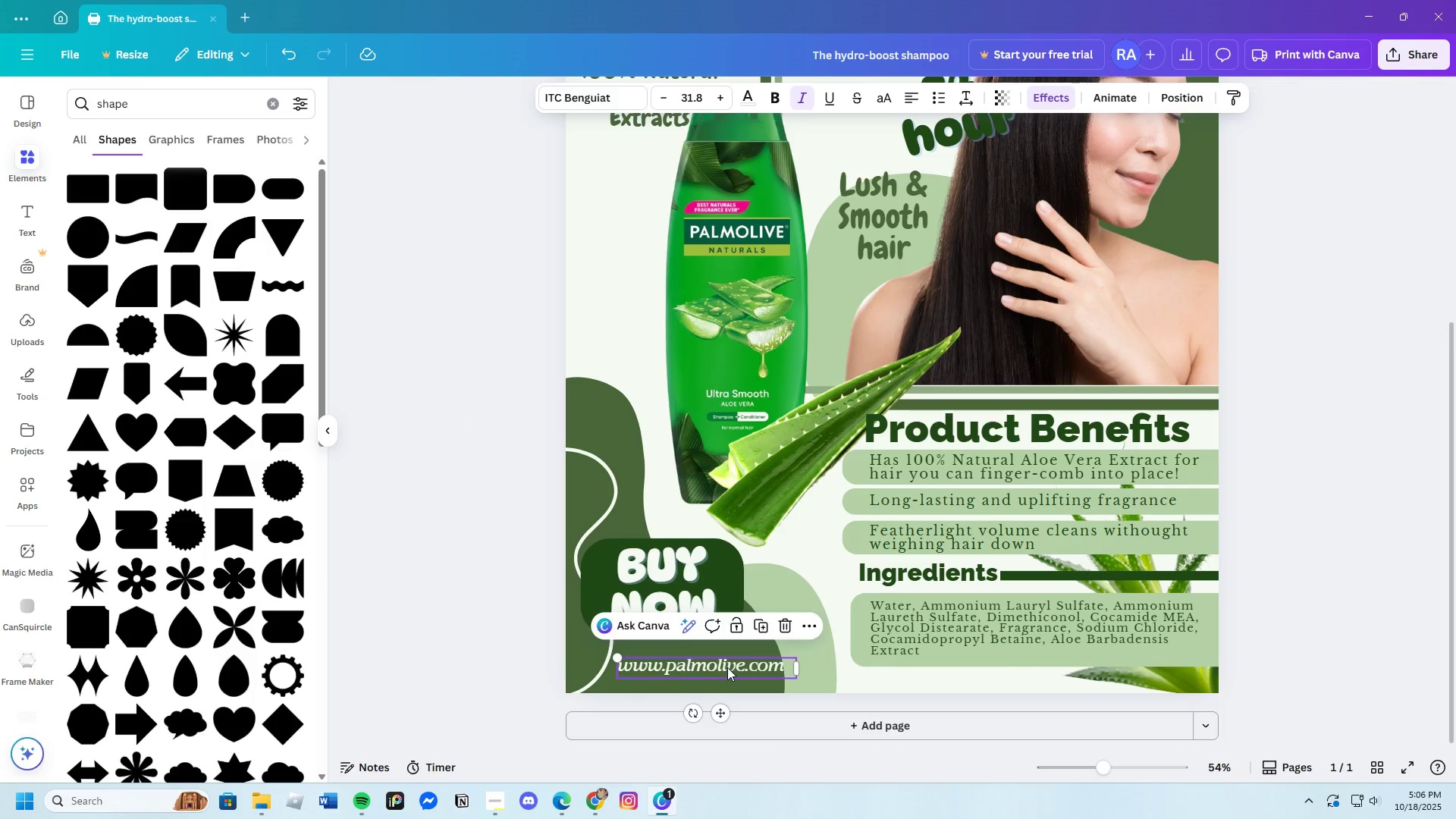 
left_click_drag(start_coordinate=[727, 668], to_coordinate=[747, 673])
 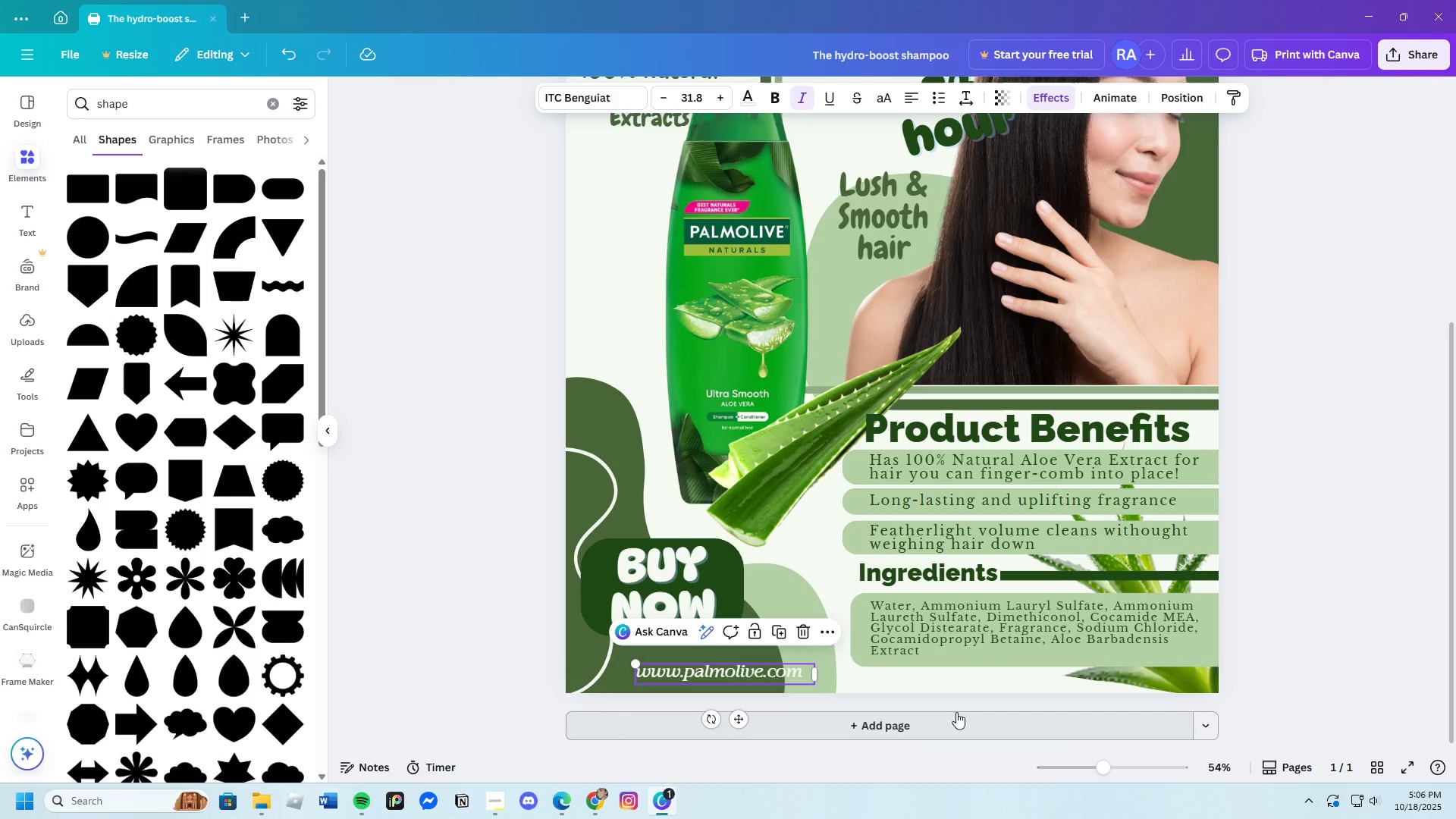 
left_click([956, 712])
 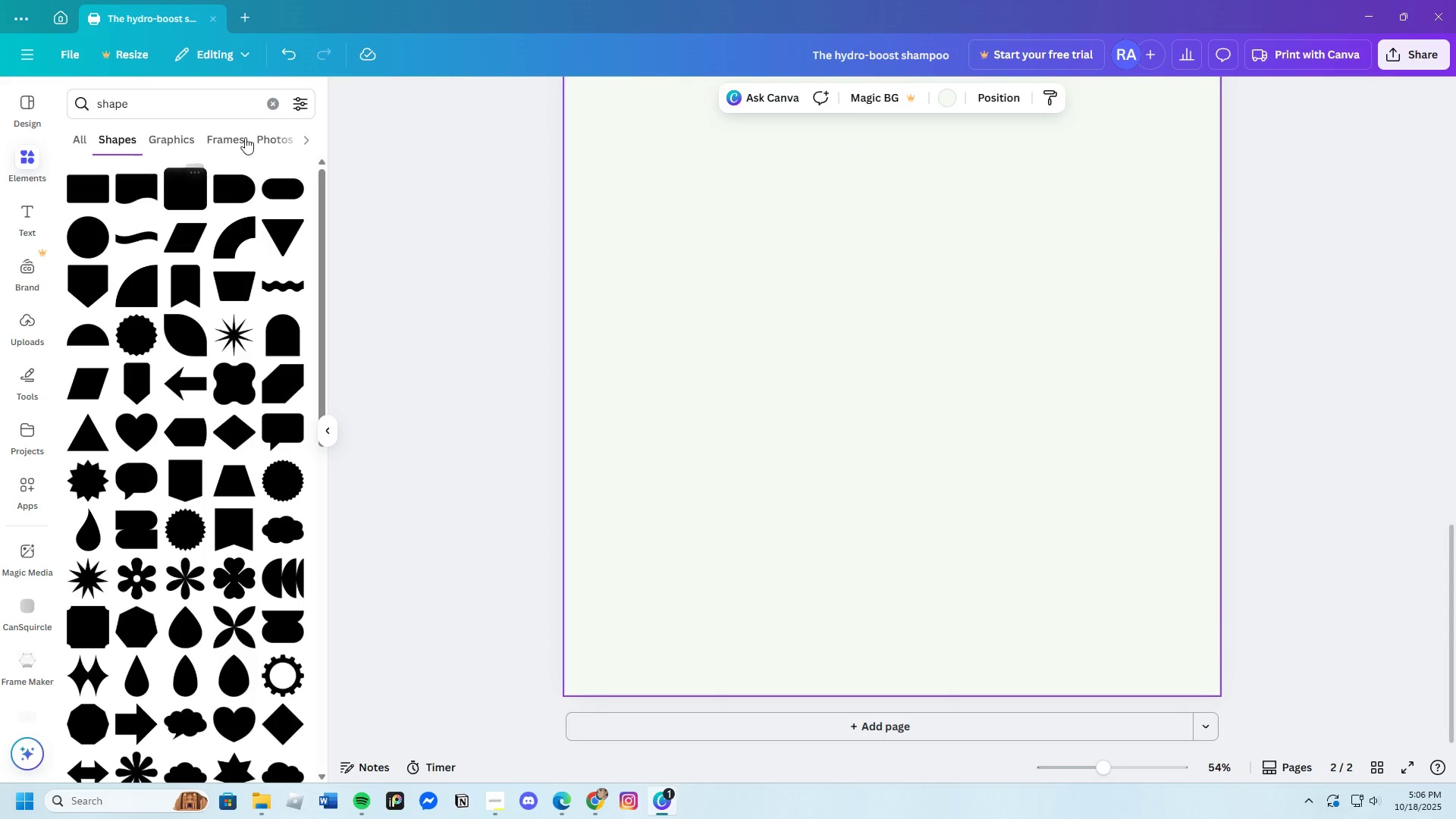 
left_click([293, 58])
 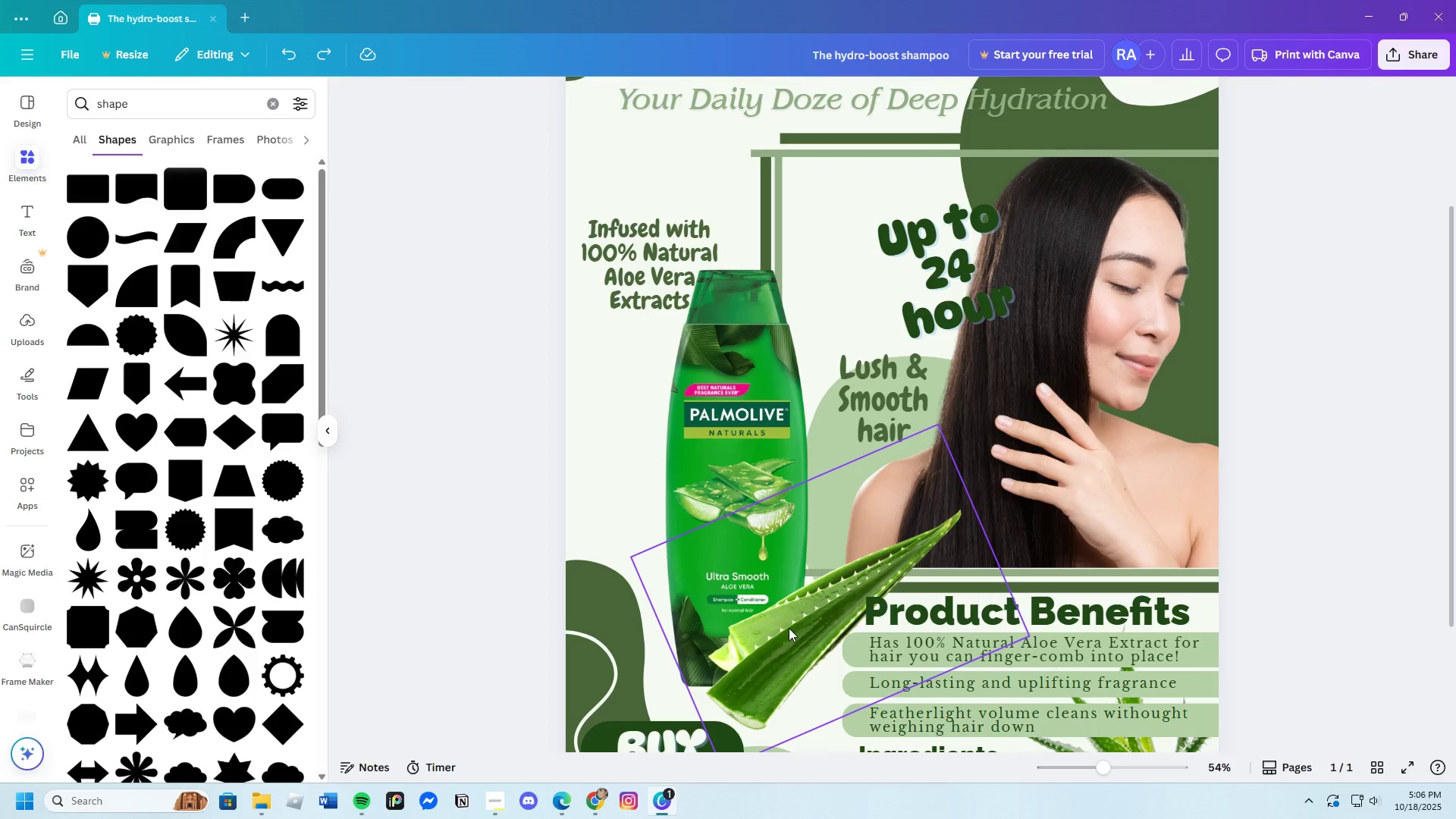 
scroll: coordinate [744, 634], scroll_direction: down, amount: 7.0
 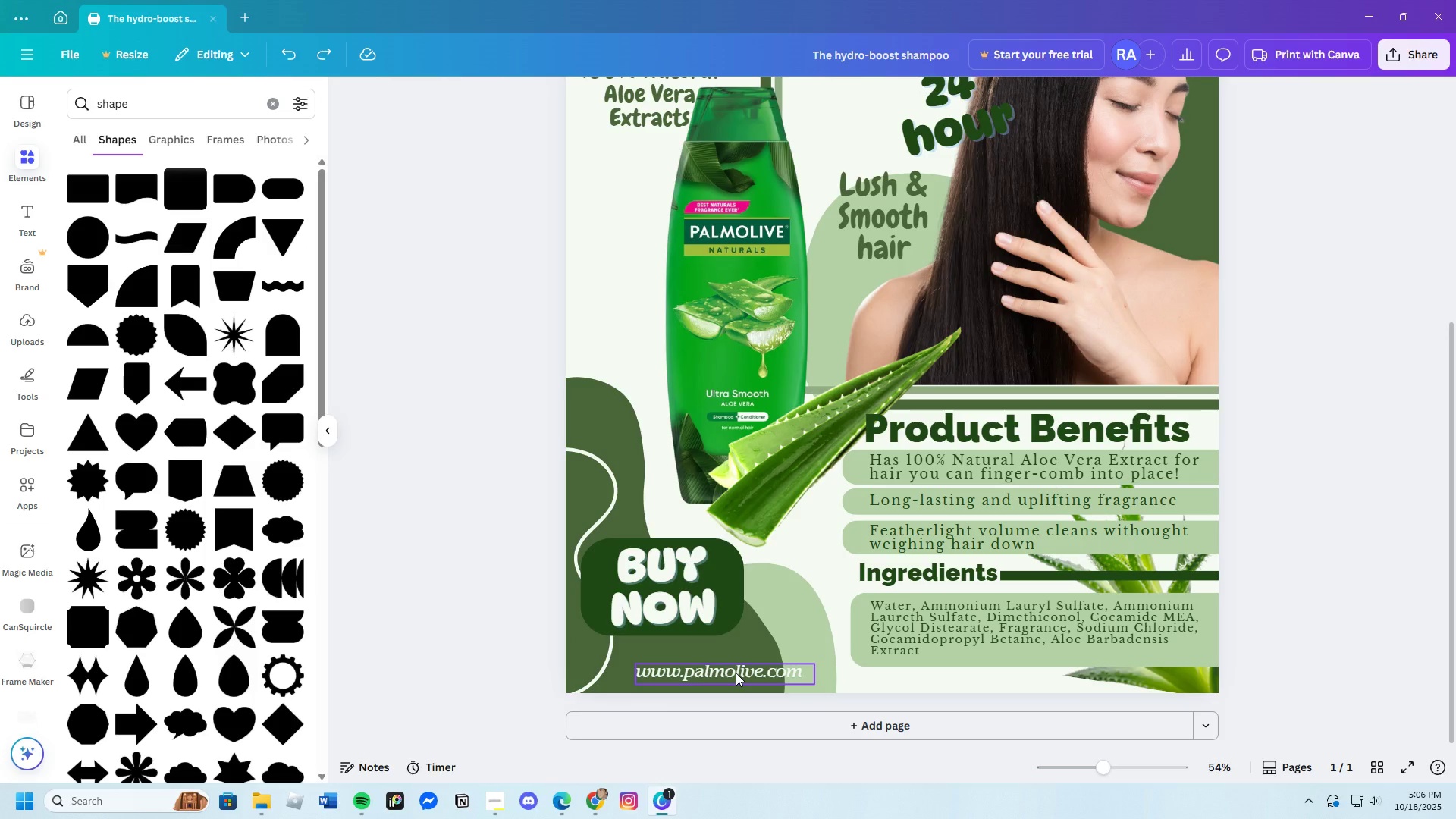 
left_click_drag(start_coordinate=[736, 673], to_coordinate=[736, 661])
 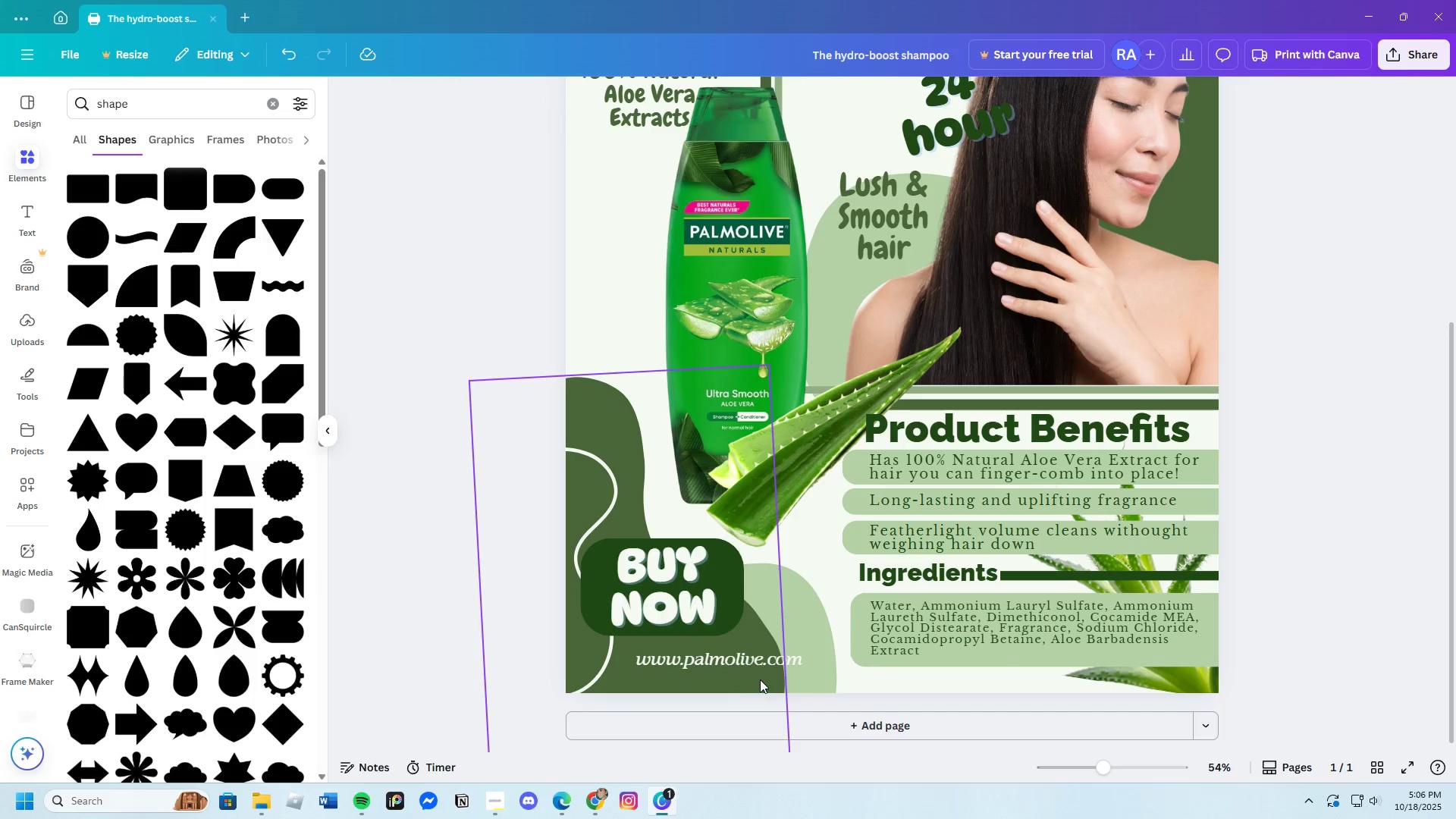 
left_click([745, 634])
 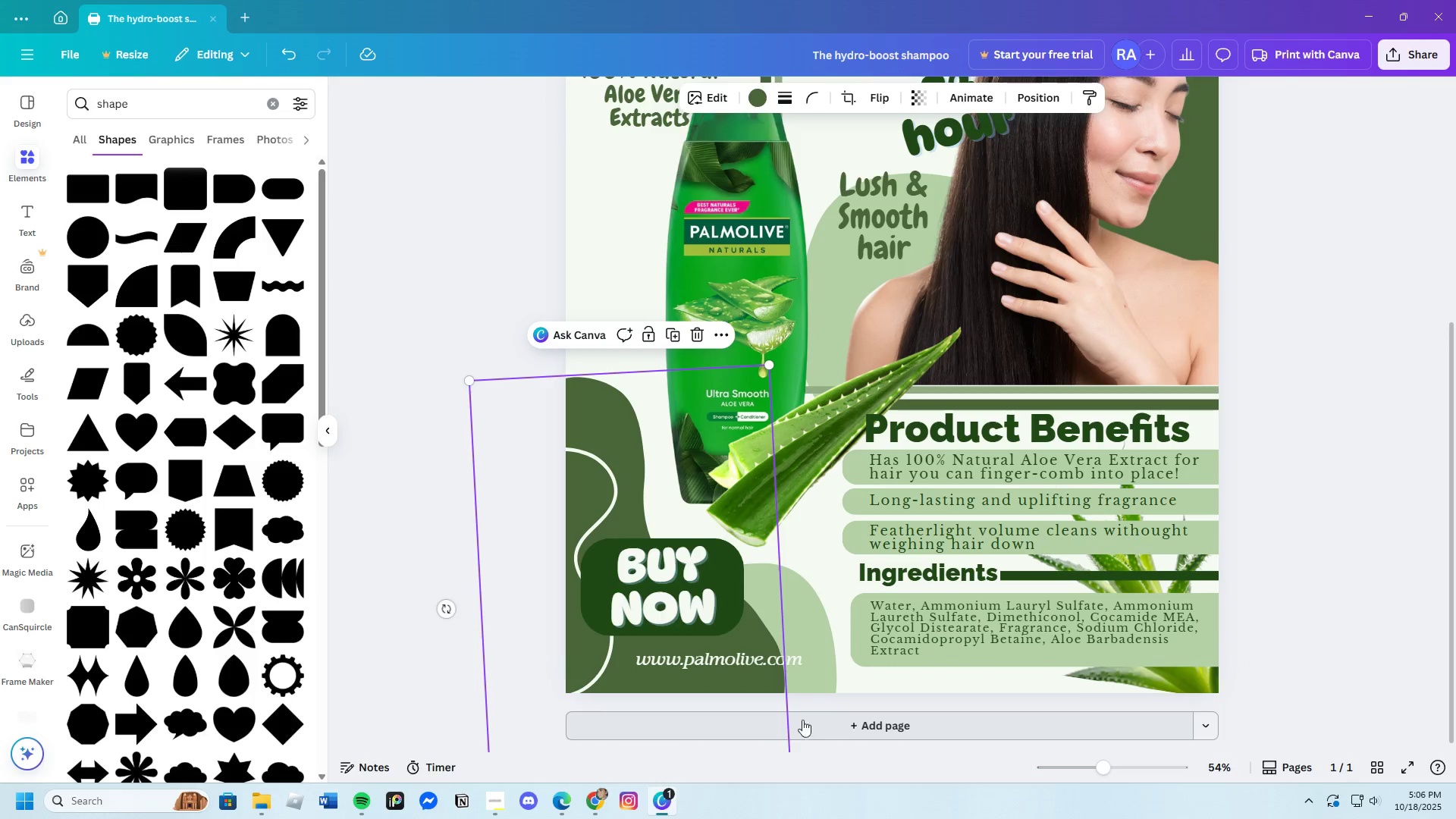 
scroll: coordinate [694, 678], scroll_direction: down, amount: 3.0
 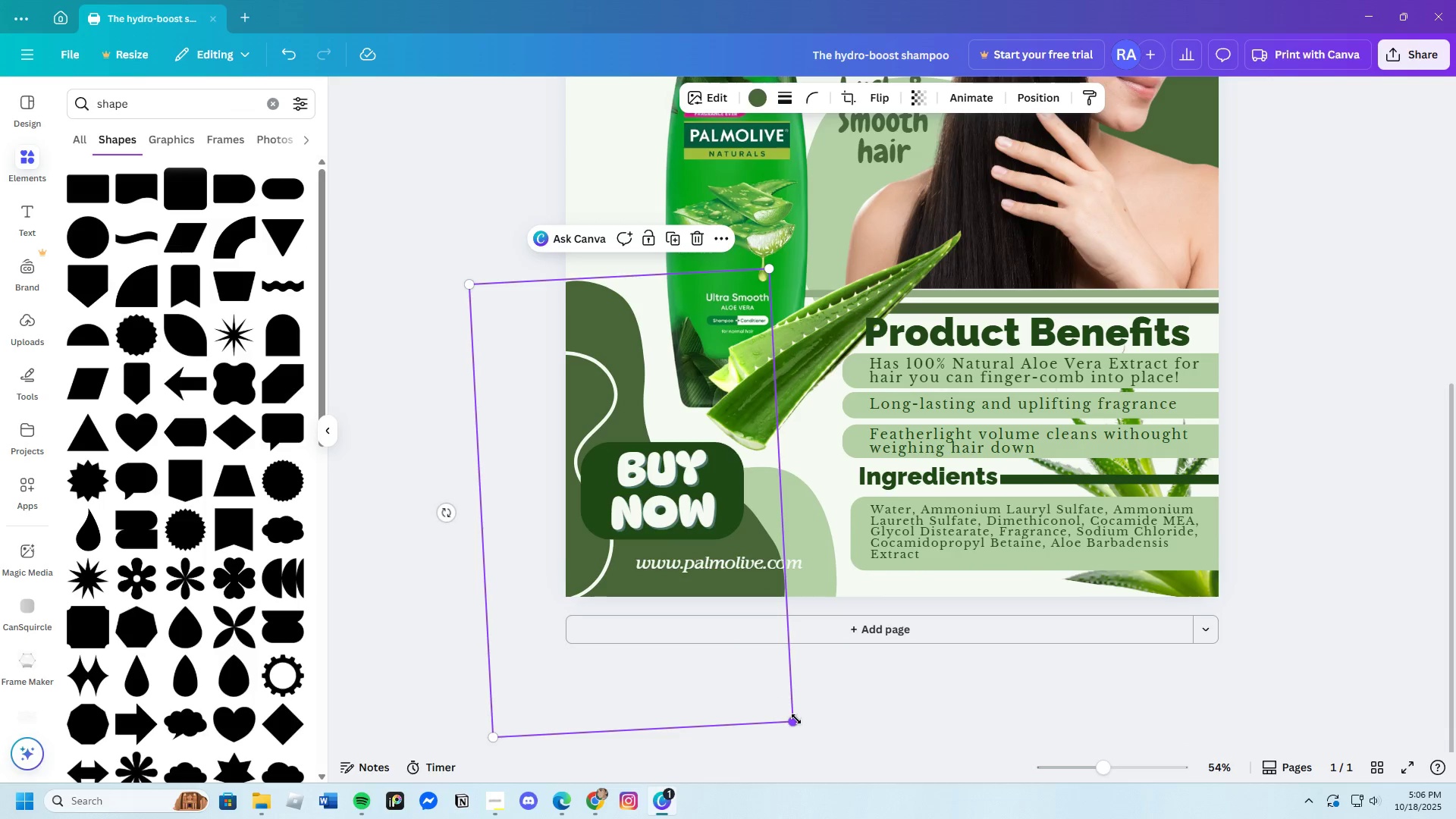 
left_click_drag(start_coordinate=[796, 719], to_coordinate=[887, 720])
 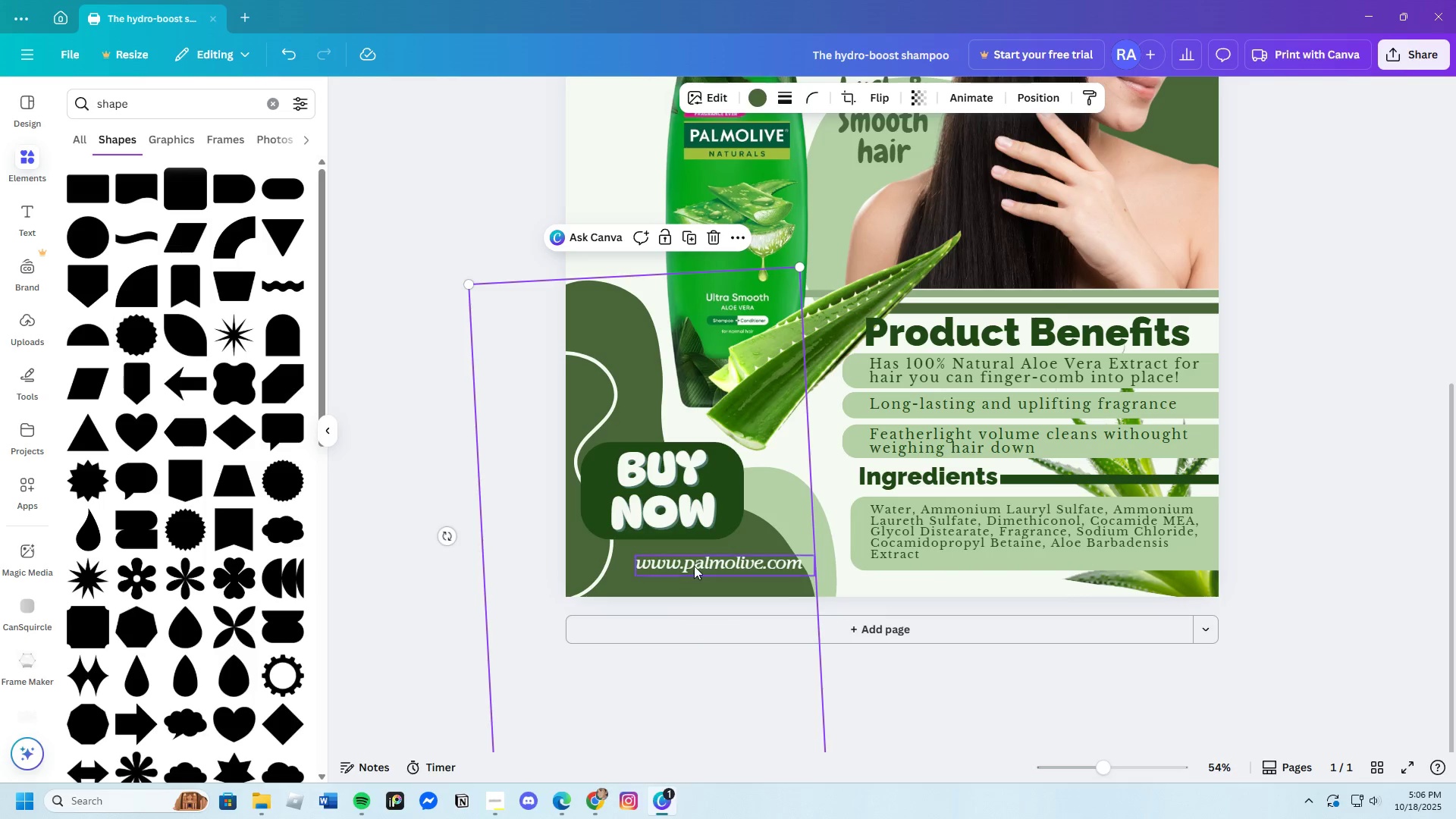 
left_click([695, 563])
 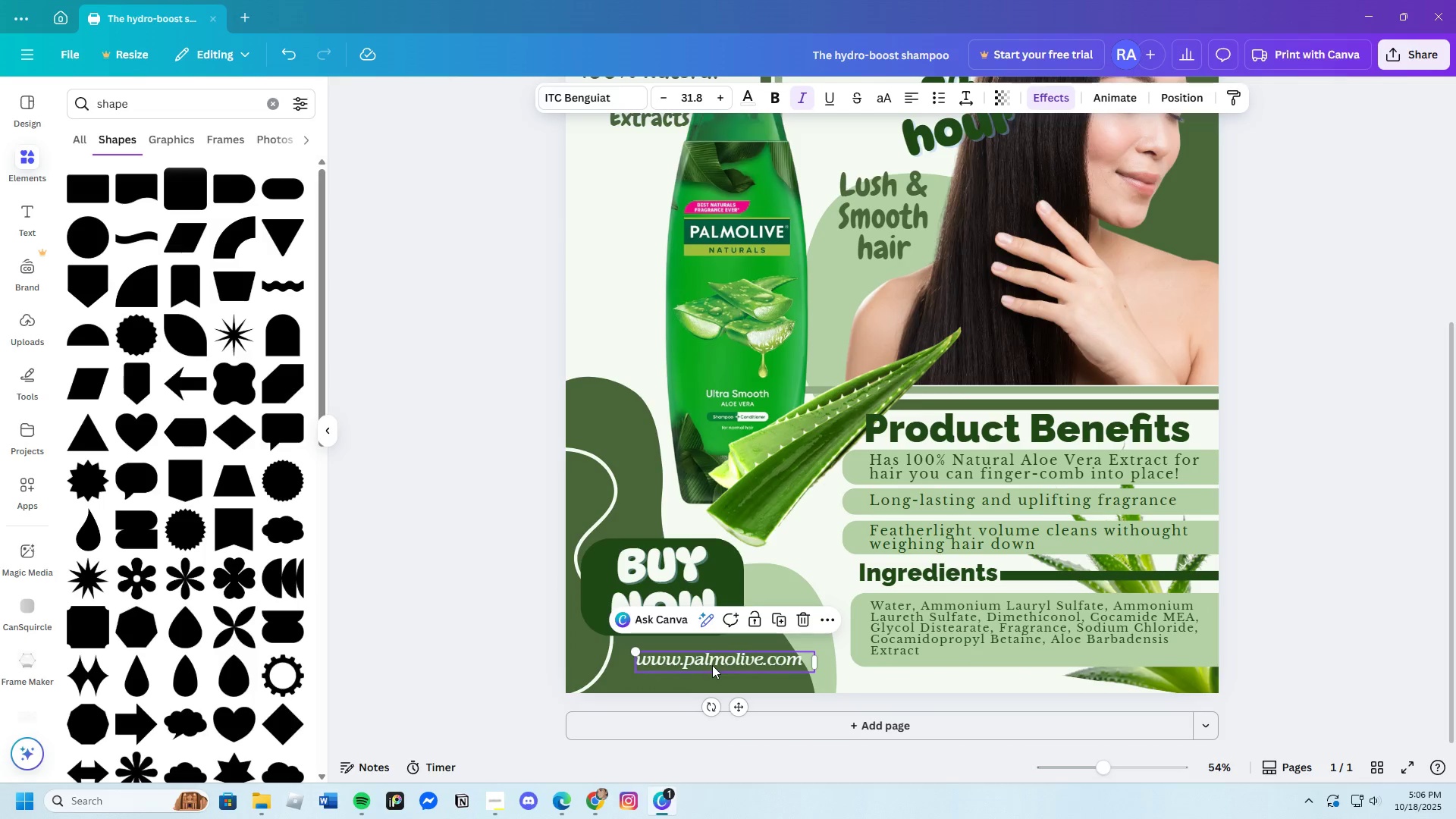 
left_click_drag(start_coordinate=[712, 663], to_coordinate=[707, 661])
 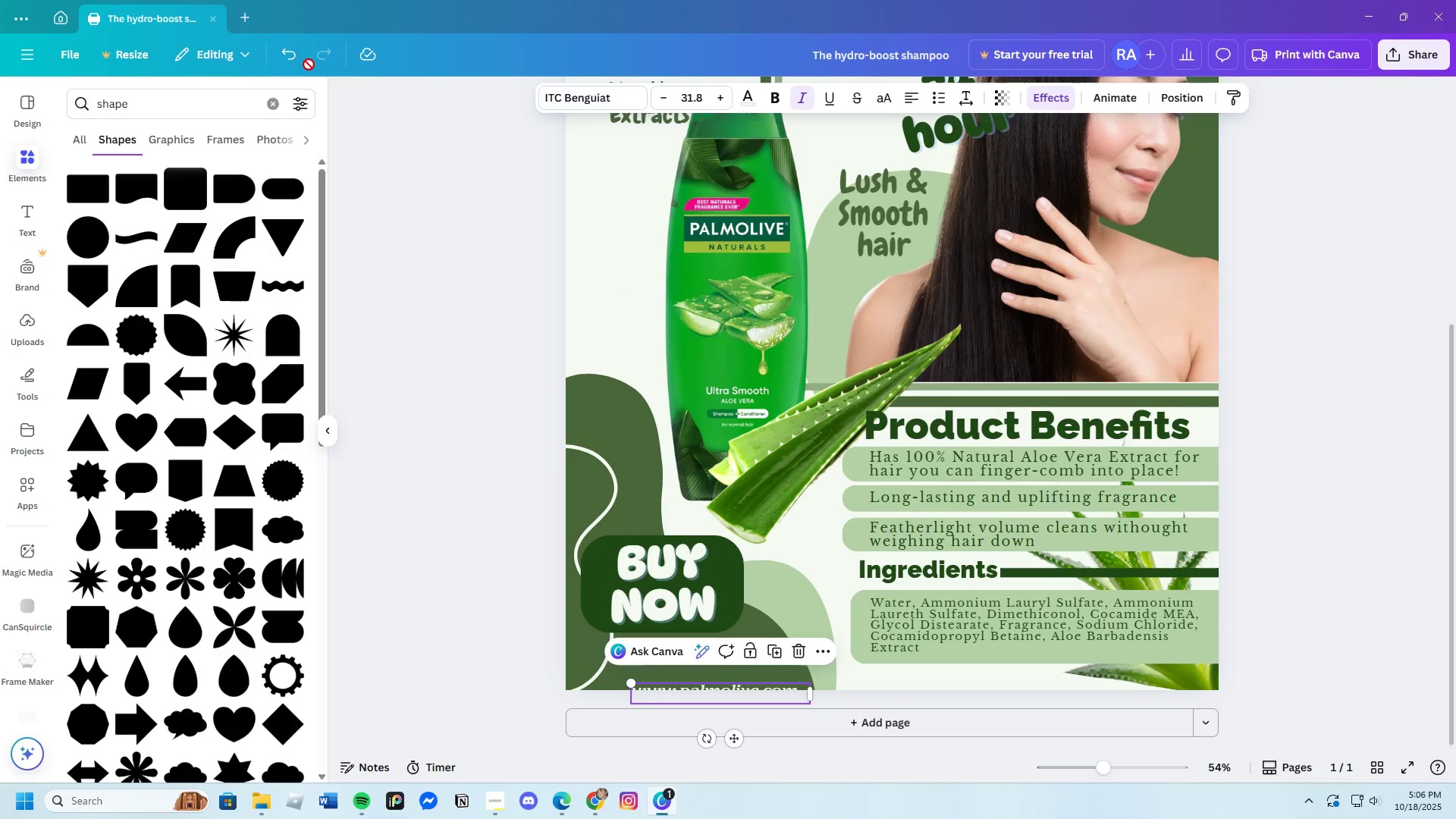 
left_click([293, 61])
 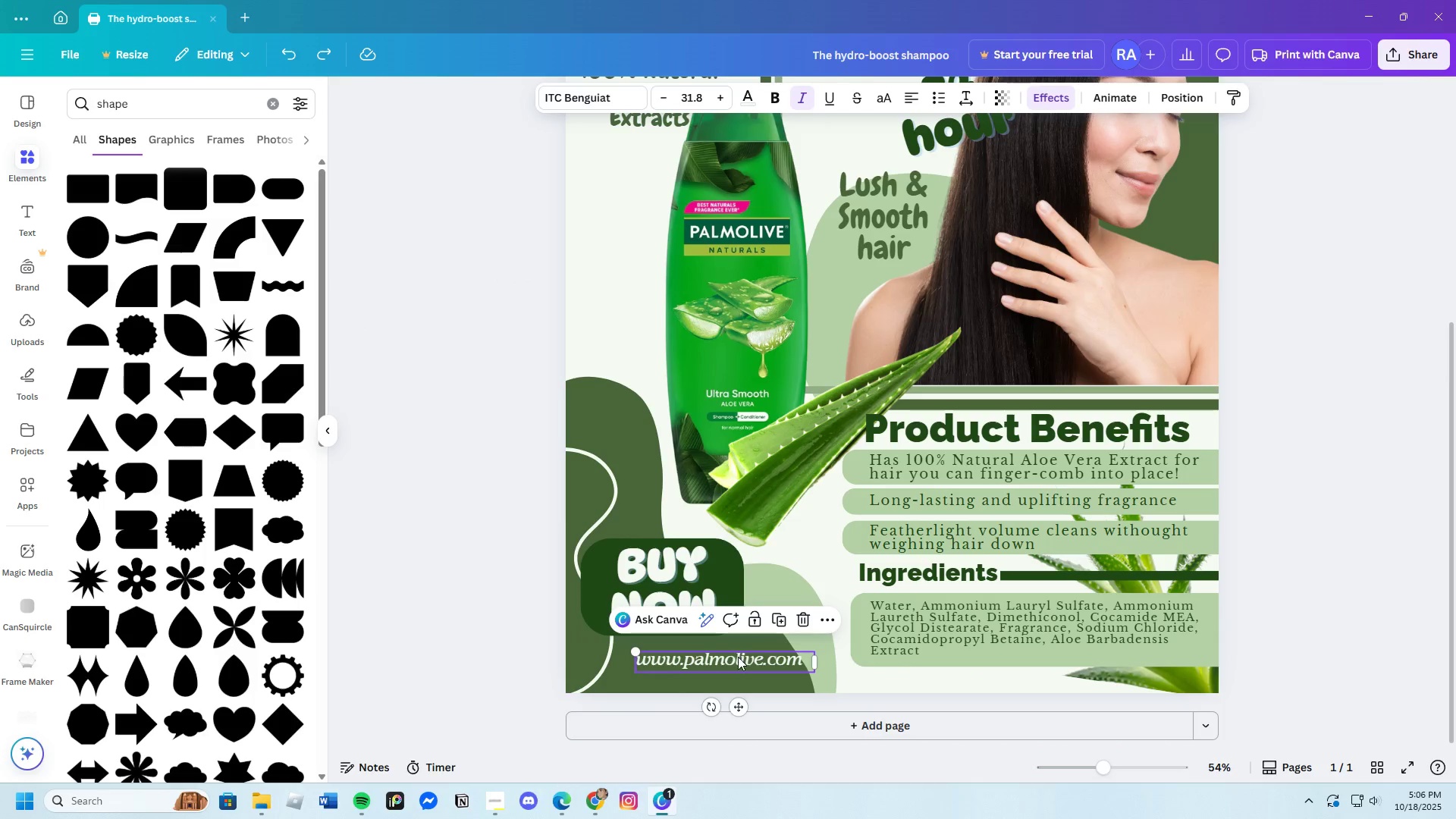 
left_click([741, 659])
 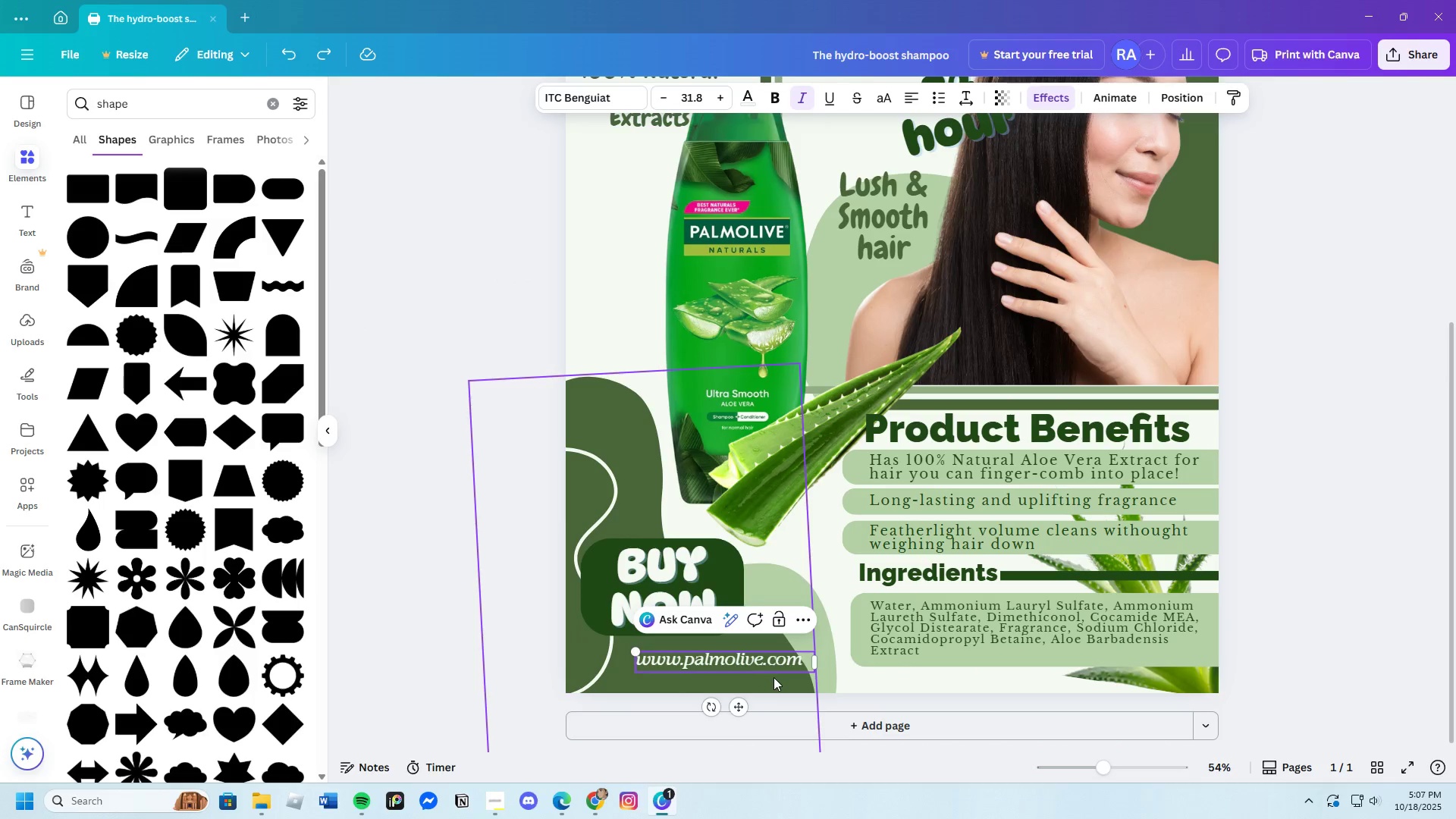 
left_click([775, 682])
 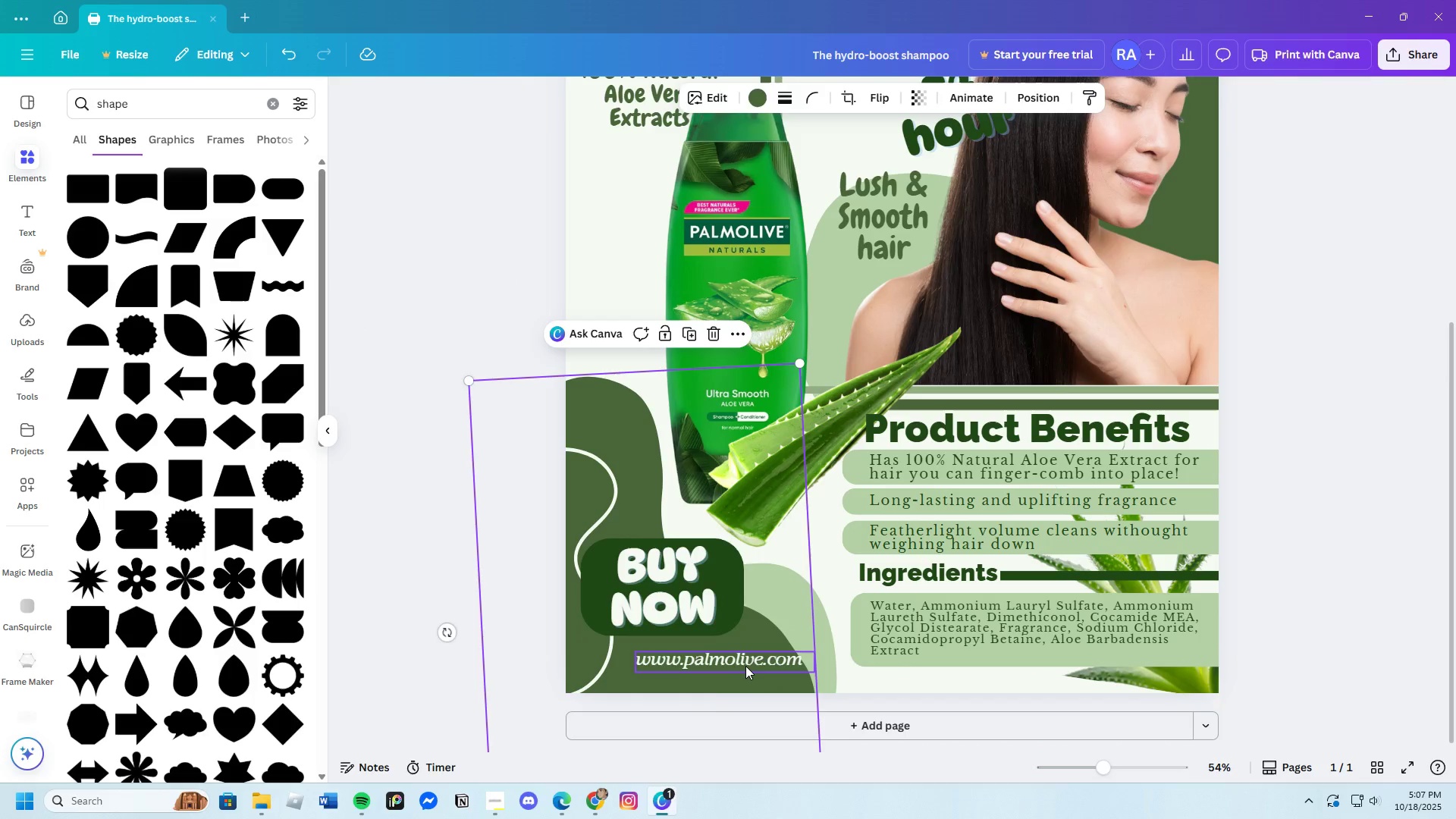 
left_click([745, 665])
 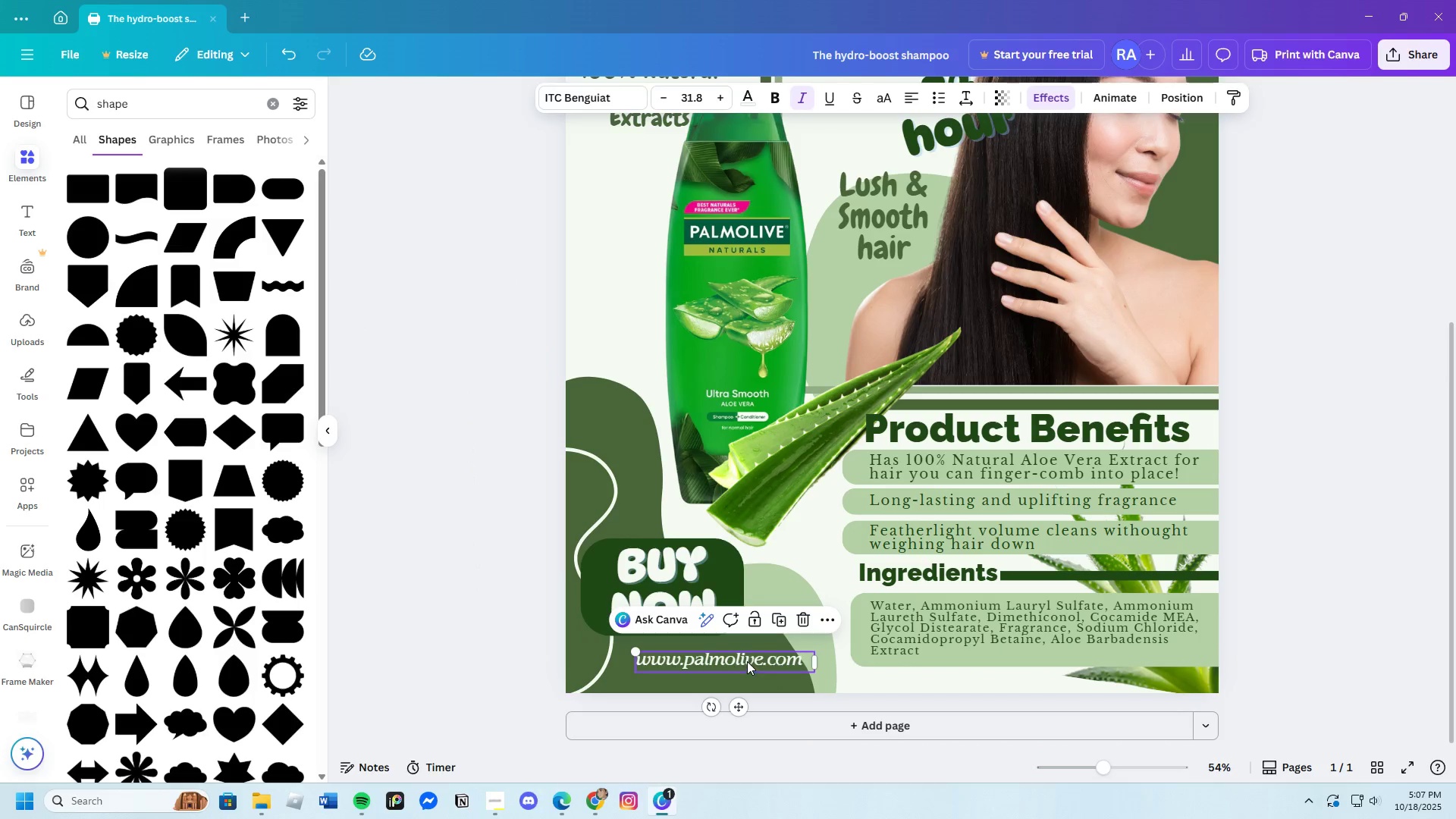 
left_click_drag(start_coordinate=[747, 662], to_coordinate=[727, 662])
 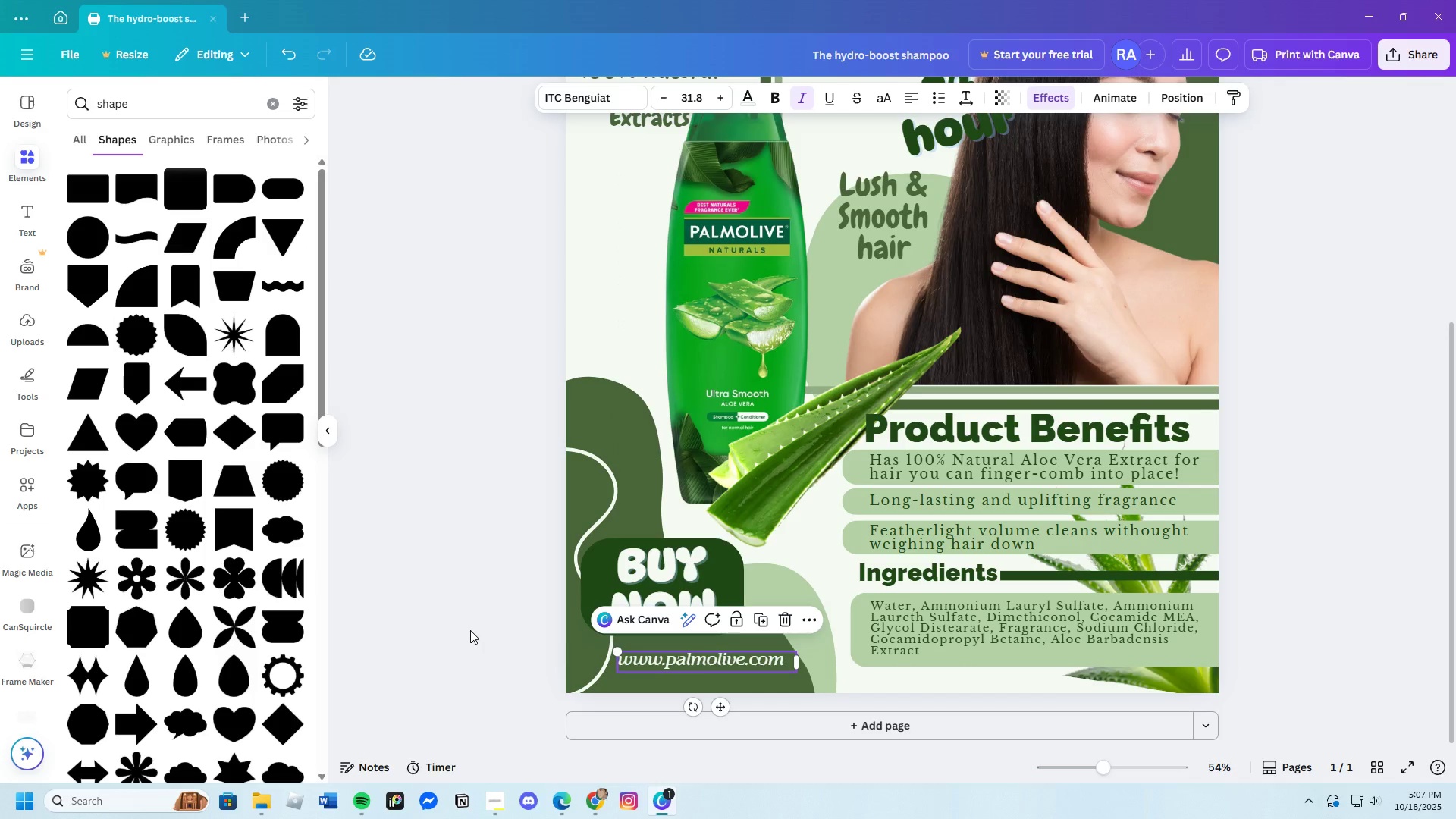 
left_click([470, 630])
 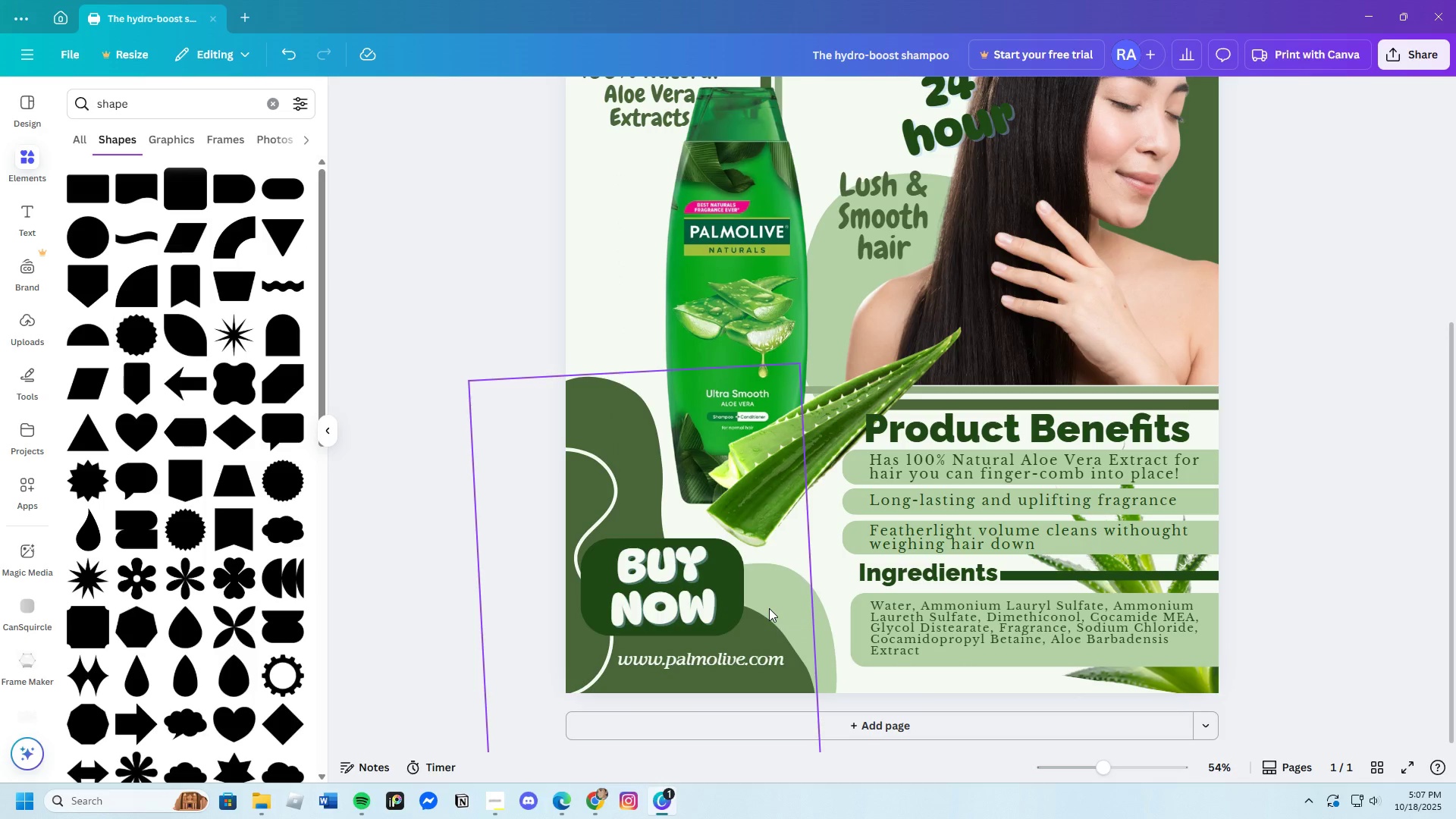 
left_click([820, 635])
 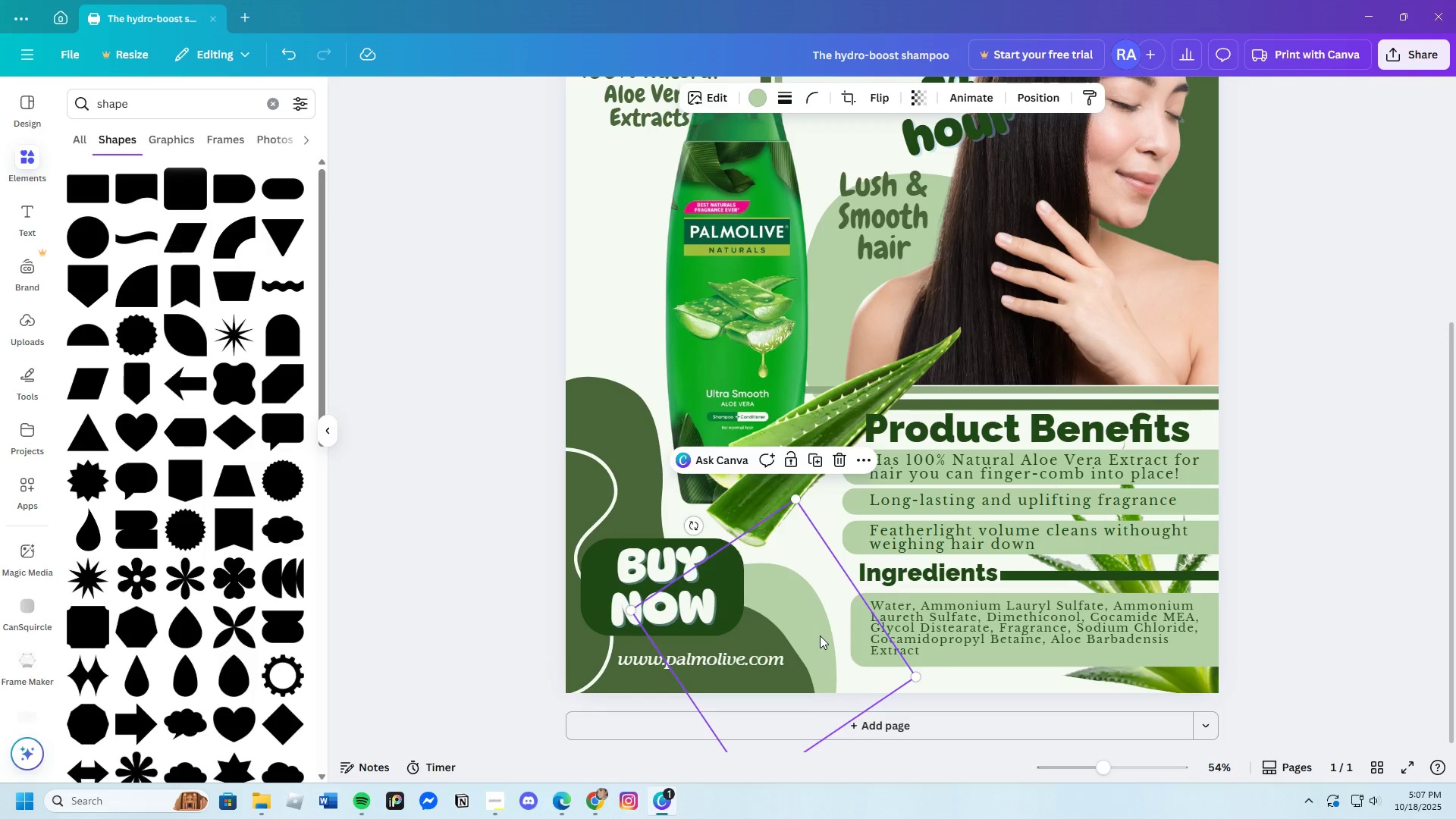 
left_click_drag(start_coordinate=[820, 635], to_coordinate=[814, 624])
 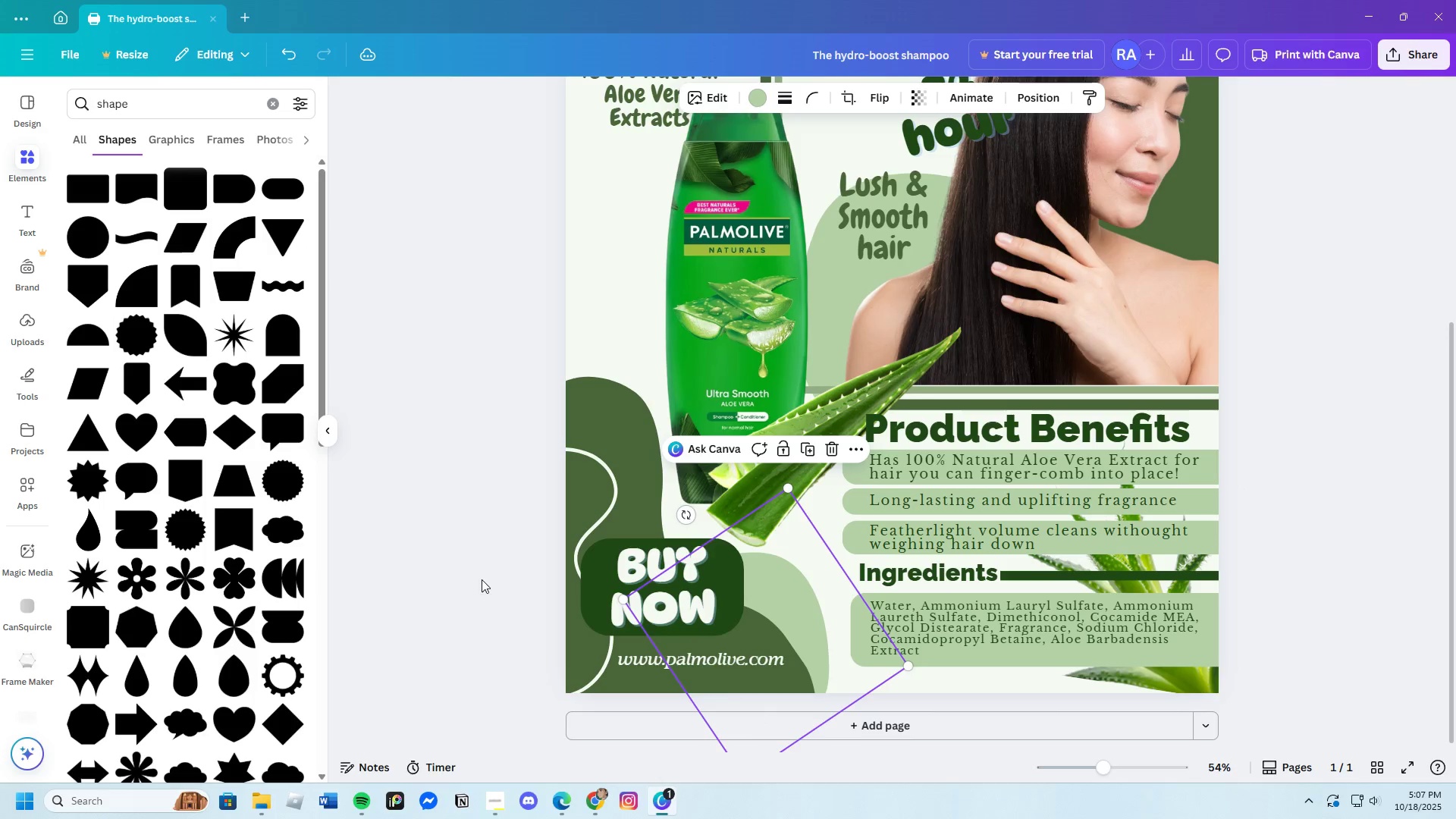 
left_click([482, 579])
 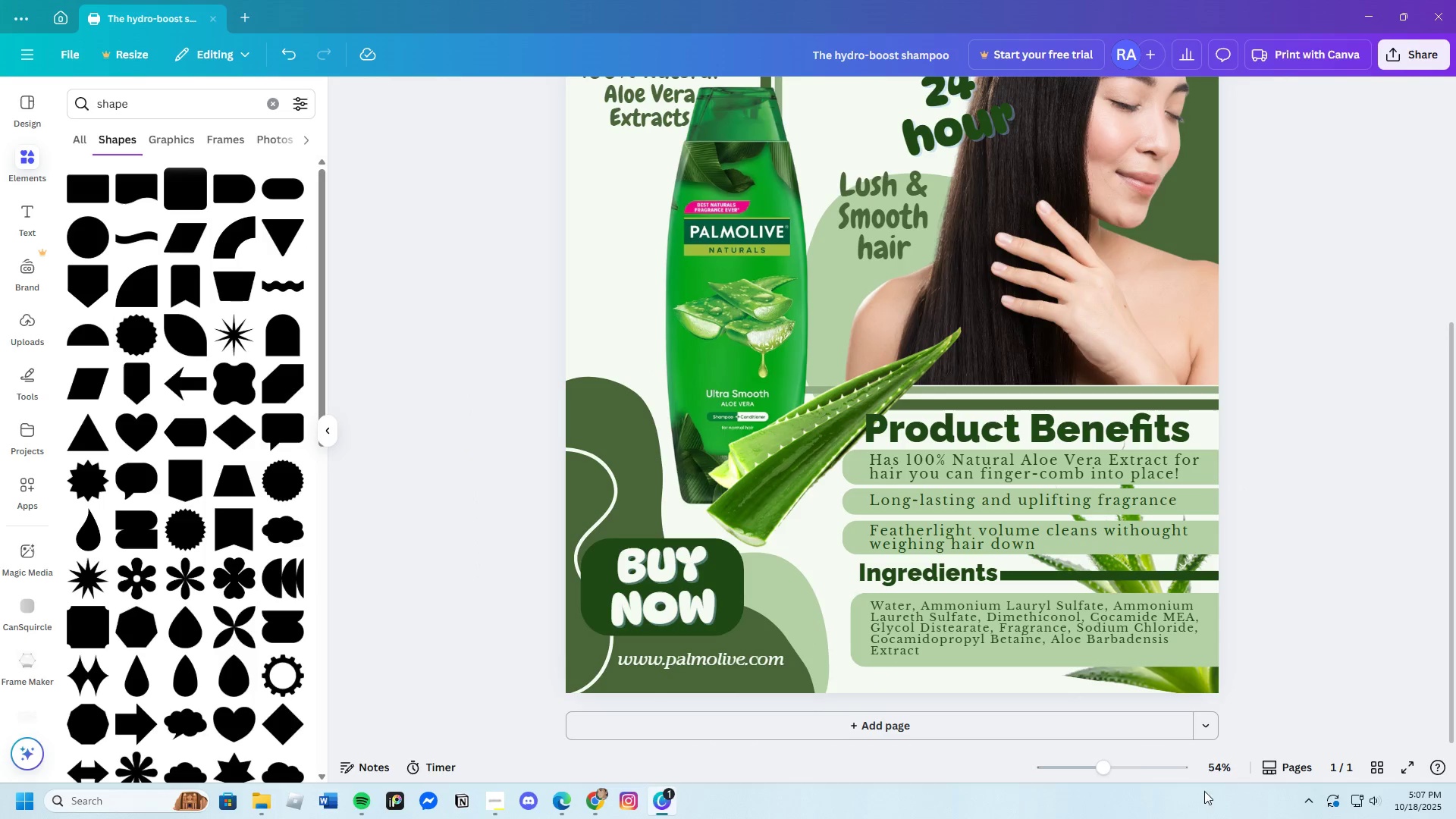 
left_click_drag(start_coordinate=[1106, 770], to_coordinate=[1088, 775])
 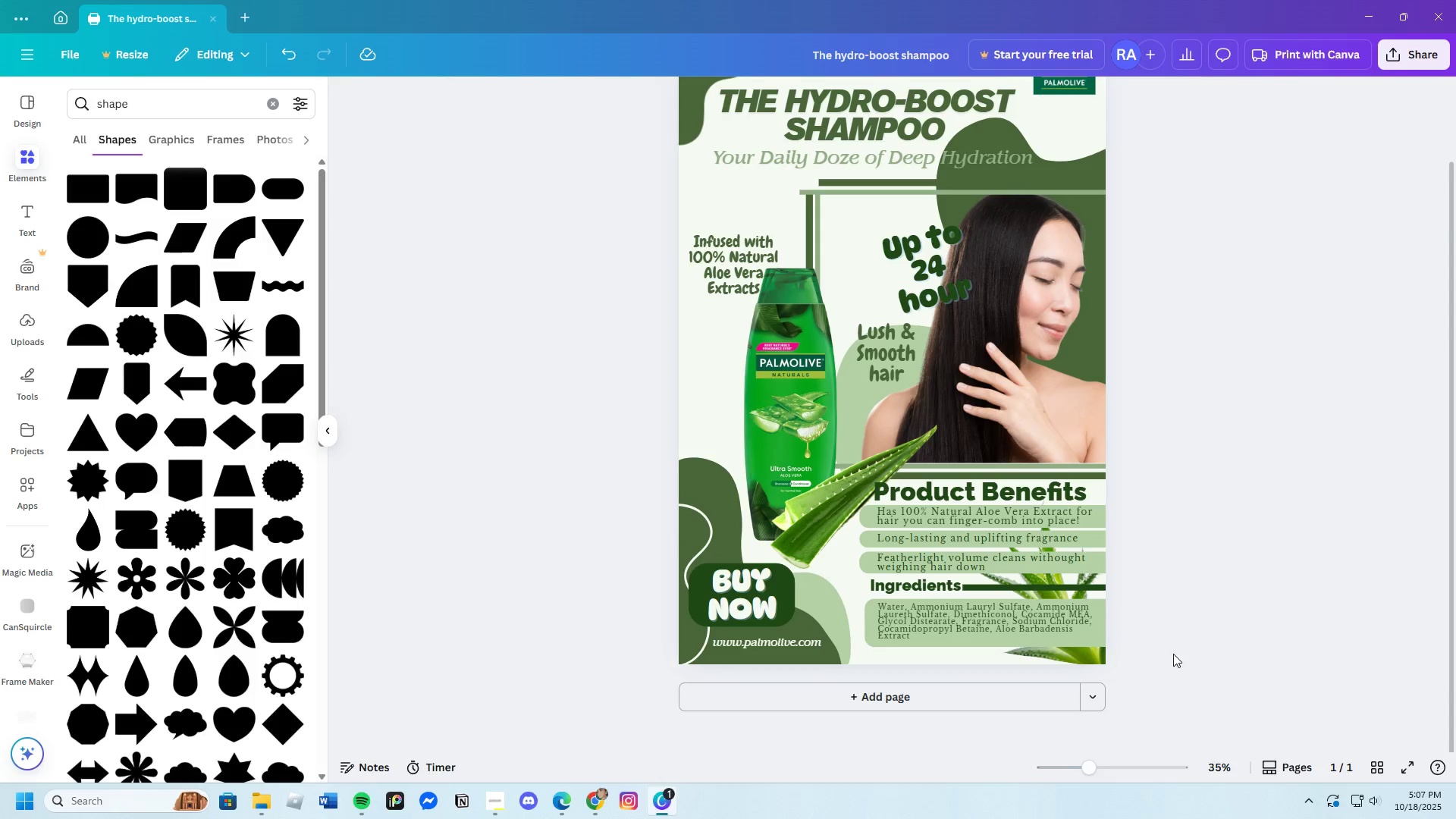 
scroll: coordinate [1178, 644], scroll_direction: up, amount: 2.0
 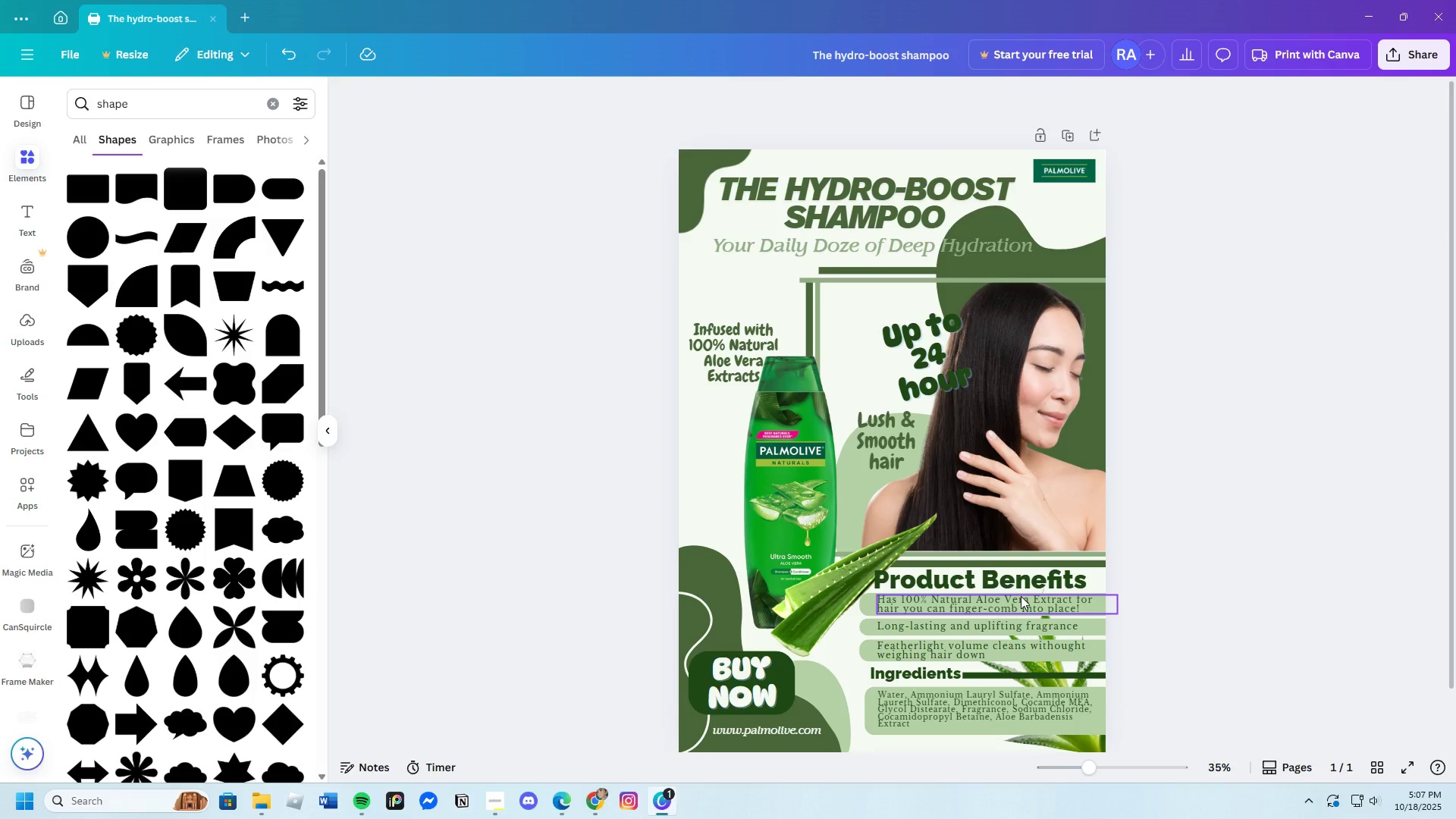 
scroll: coordinate [1021, 596], scroll_direction: down, amount: 2.0
 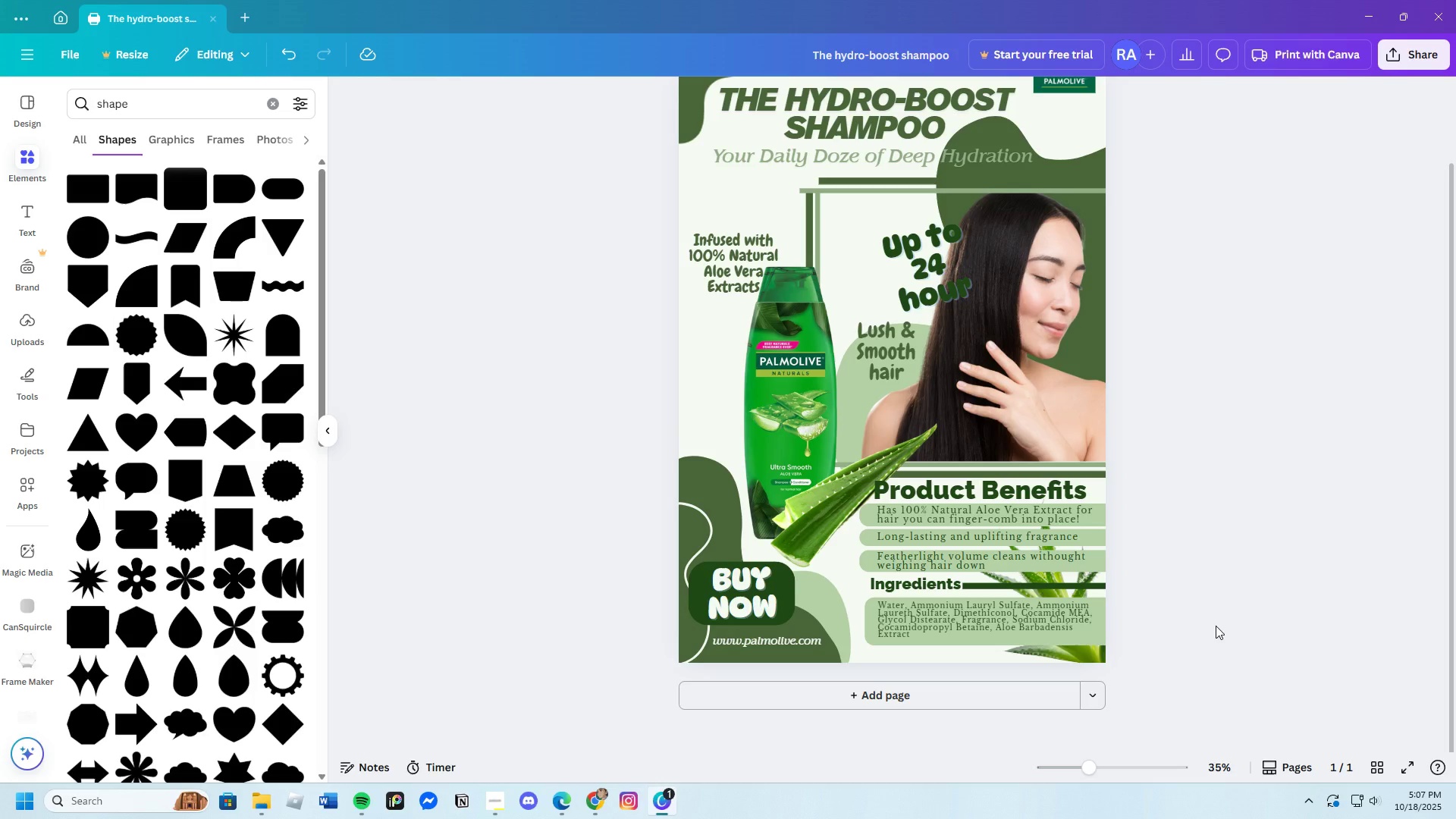 
scroll: coordinate [1216, 626], scroll_direction: up, amount: 3.0
 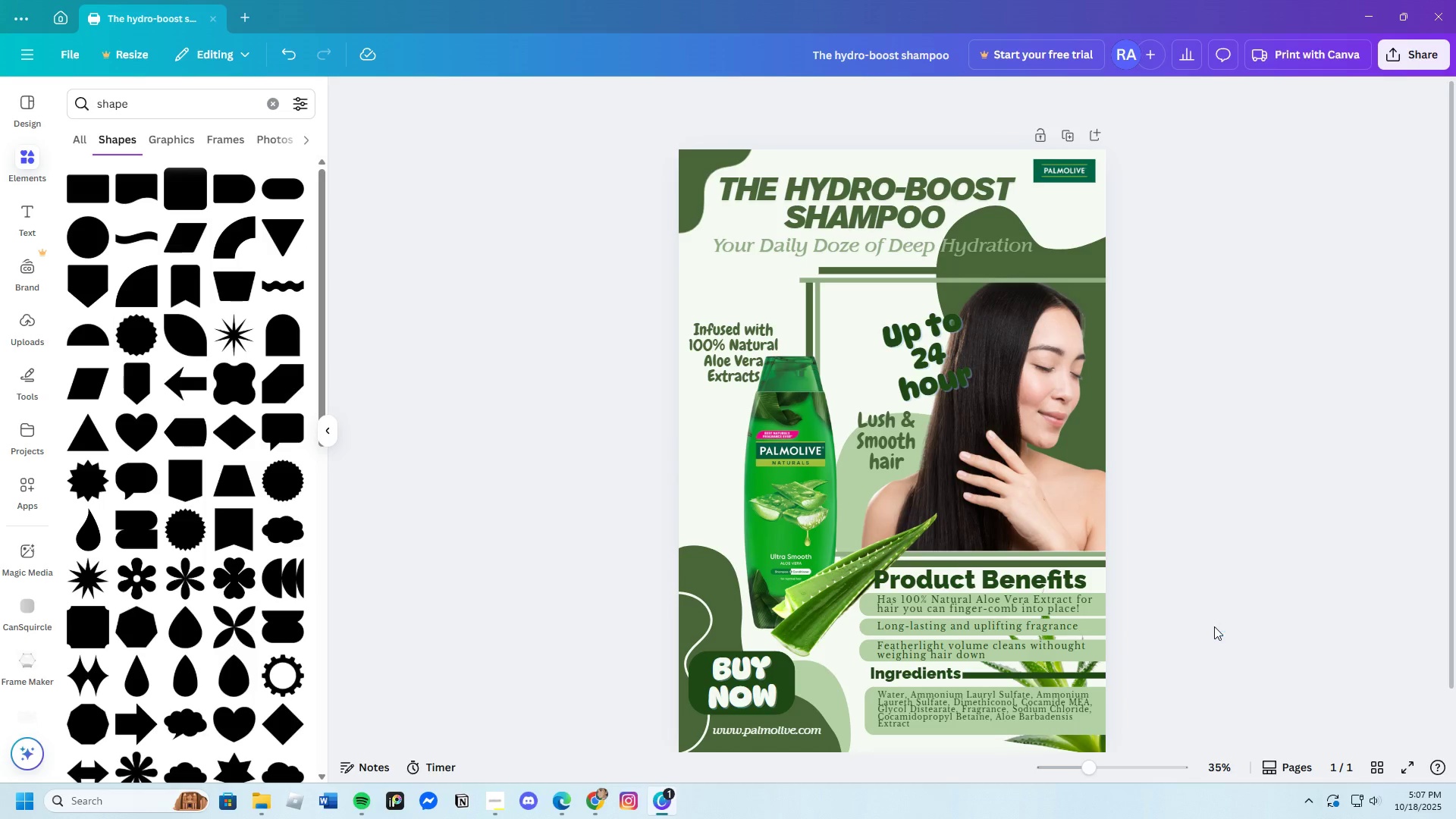 
scroll: coordinate [1214, 626], scroll_direction: down, amount: 2.0
 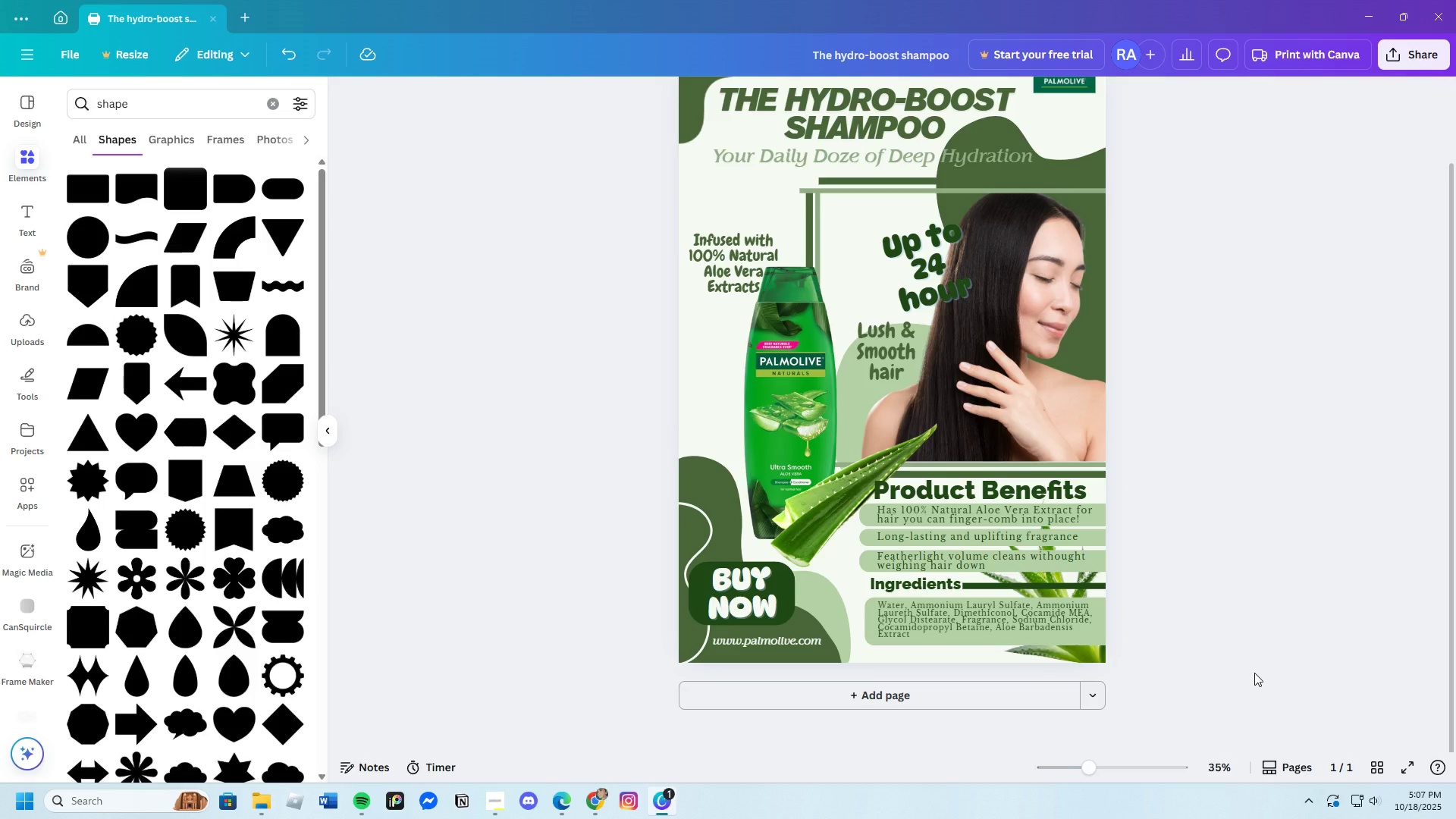 
wait(14.53)
 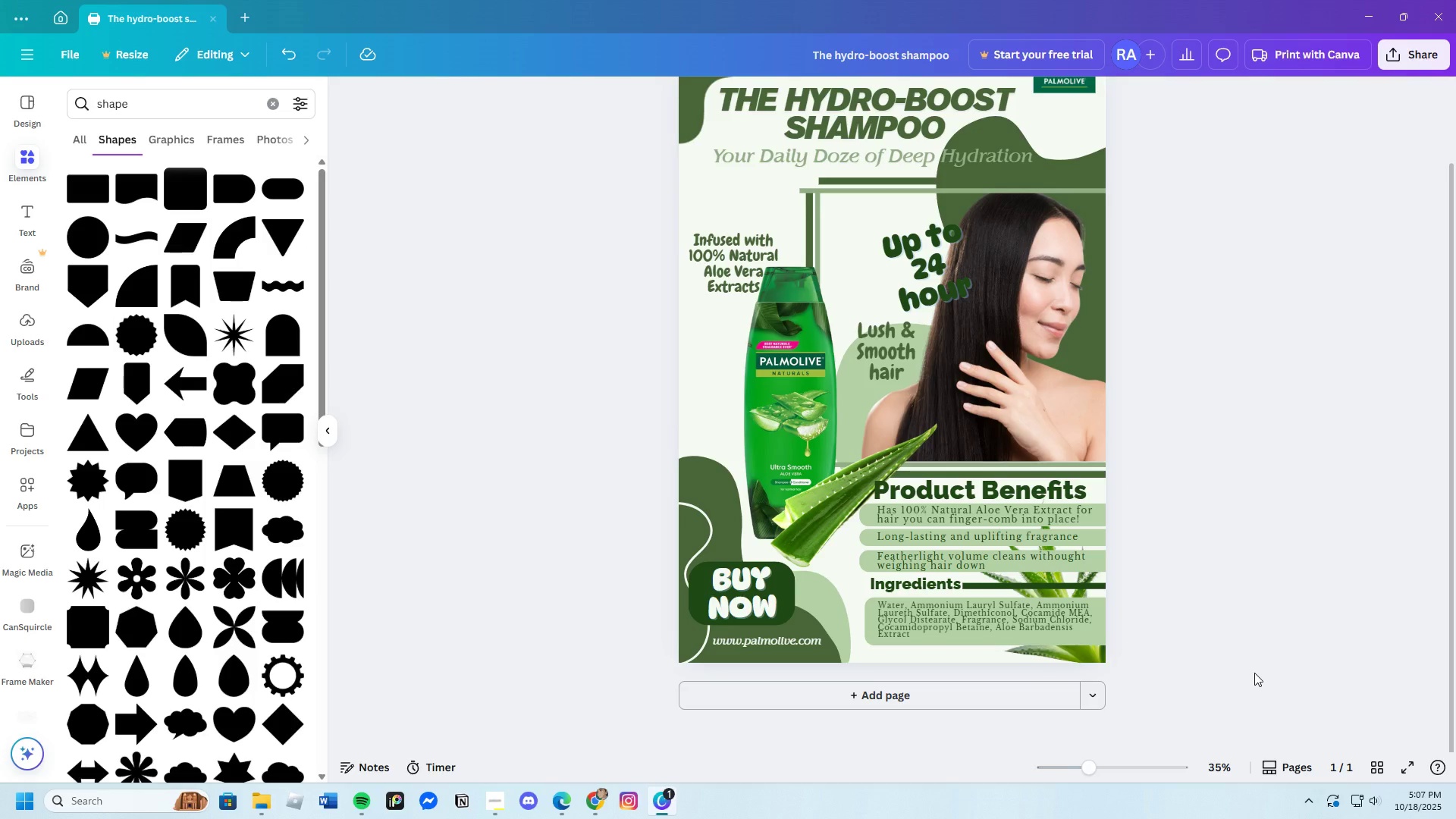 
scroll: coordinate [1241, 657], scroll_direction: up, amount: 3.0
 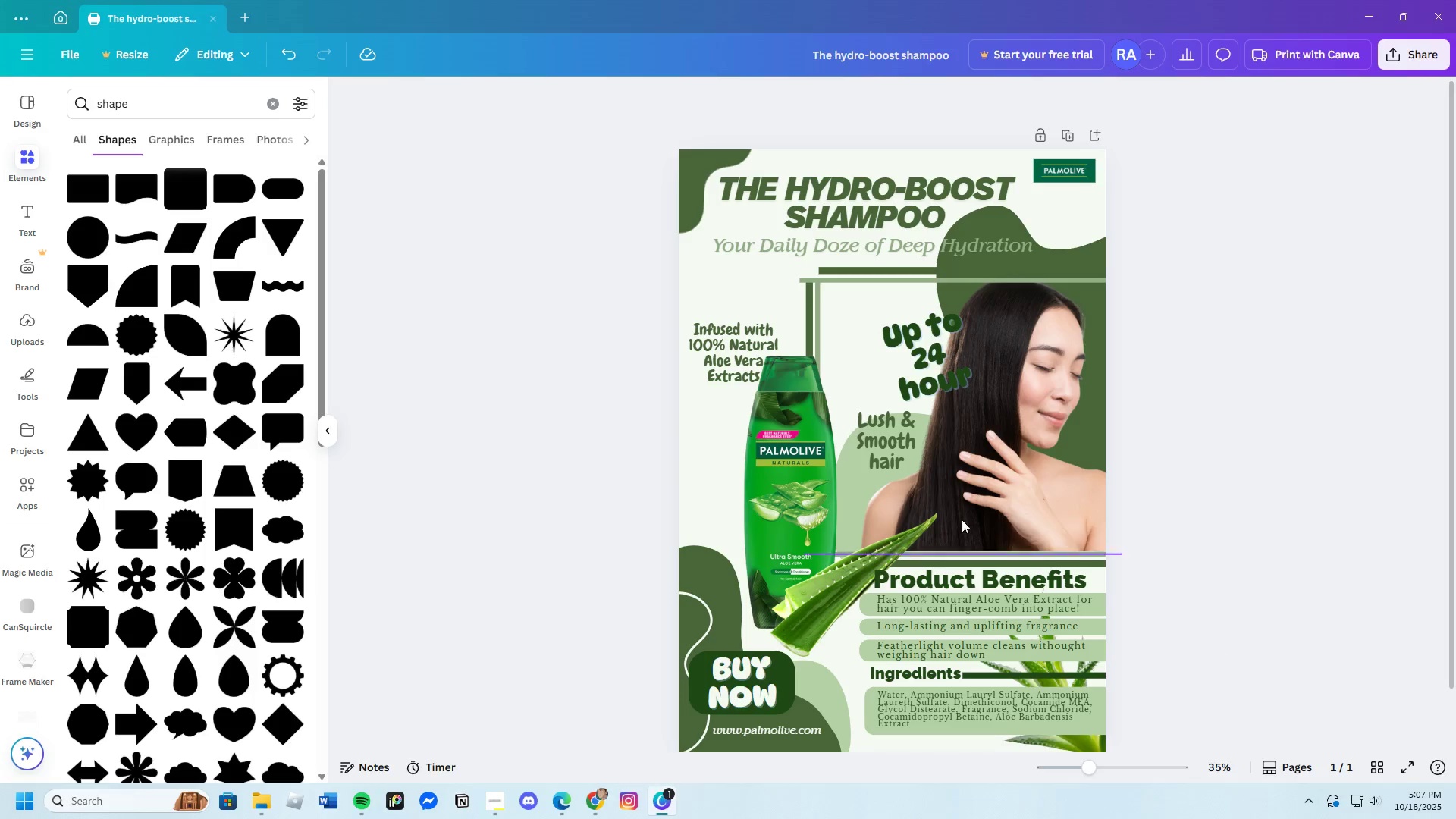 
wait(5.94)
 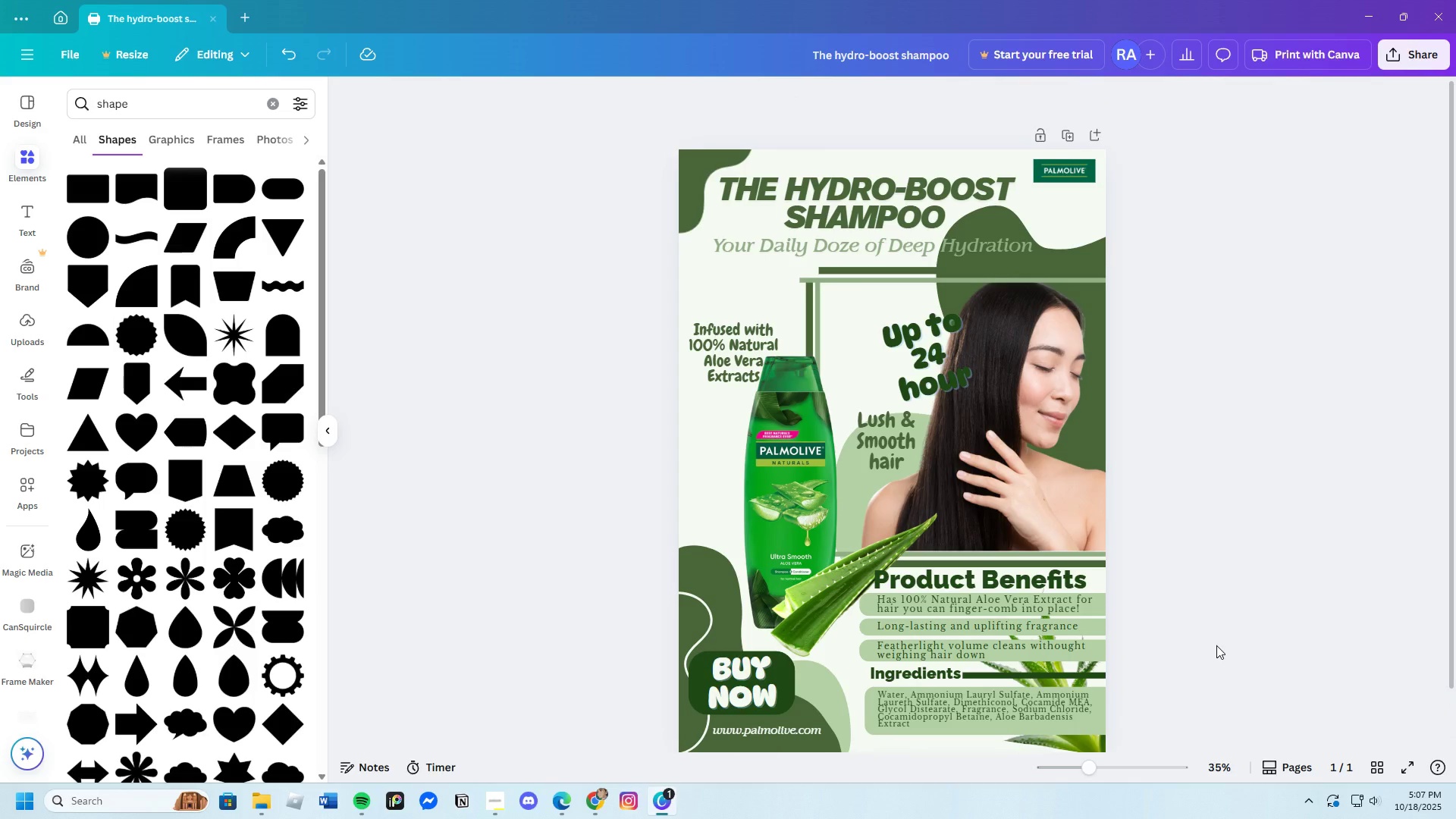 
left_click([694, 188])
 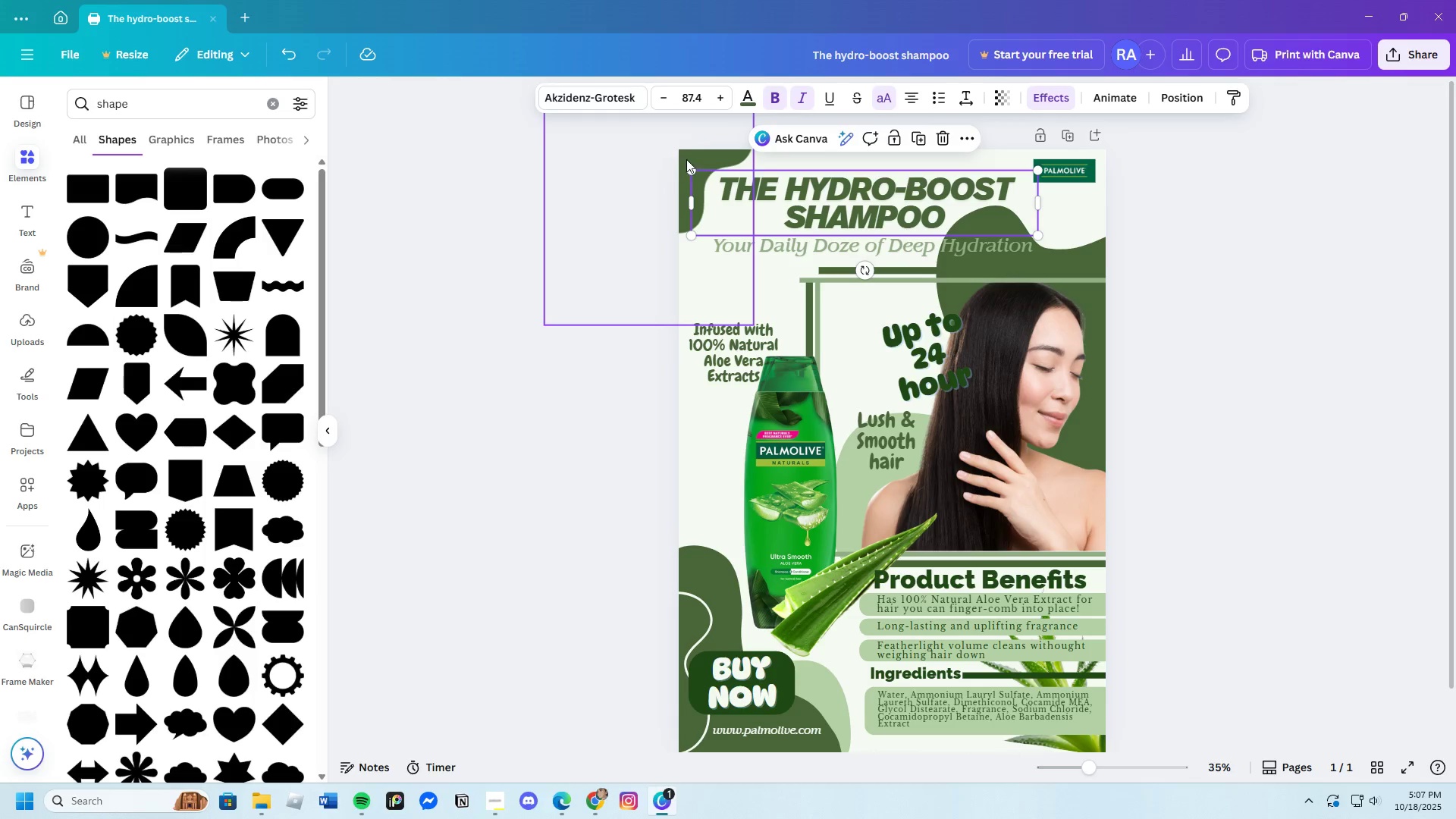 
left_click([686, 156])
 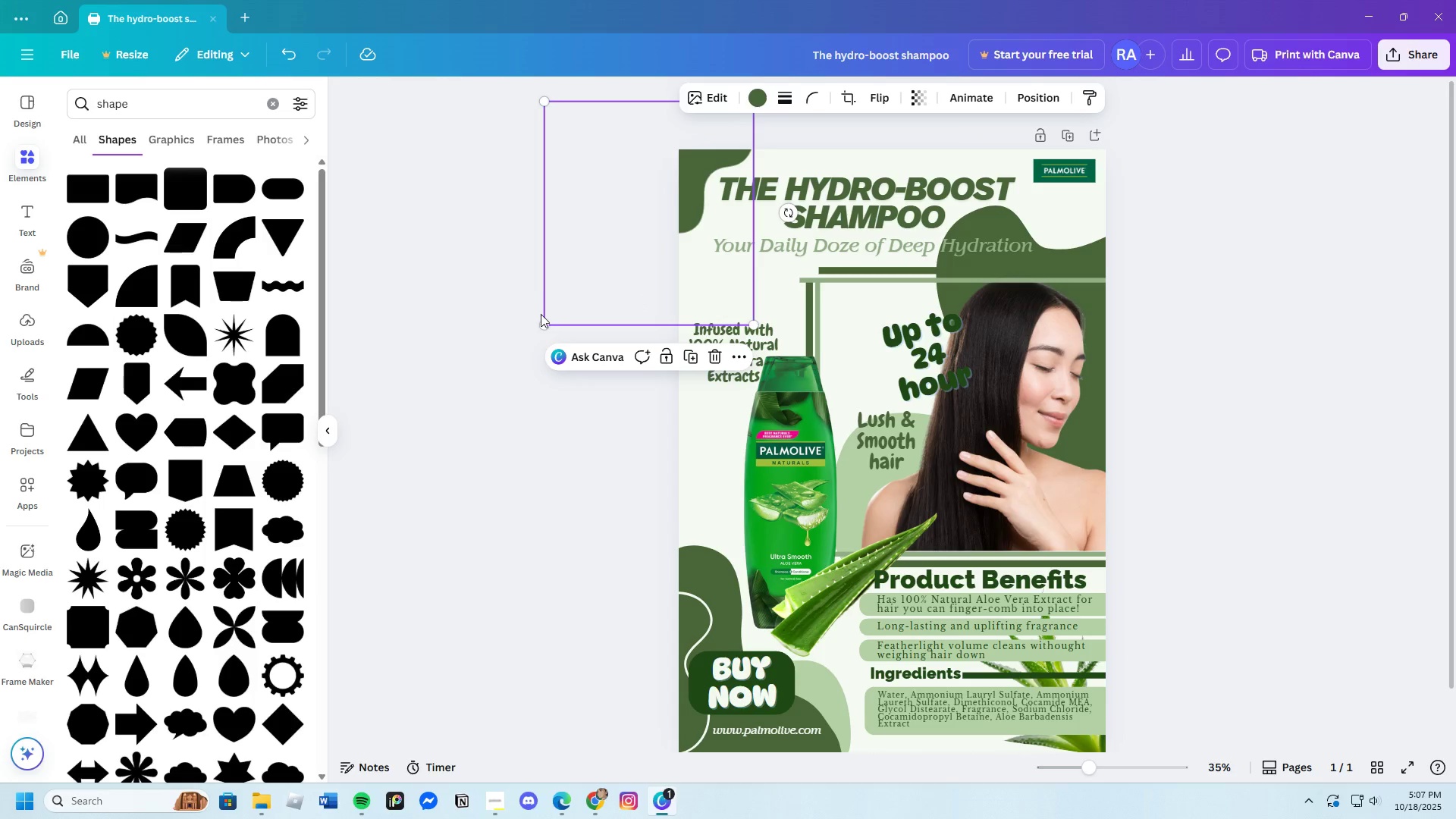 
left_click_drag(start_coordinate=[540, 319], to_coordinate=[497, 375])
 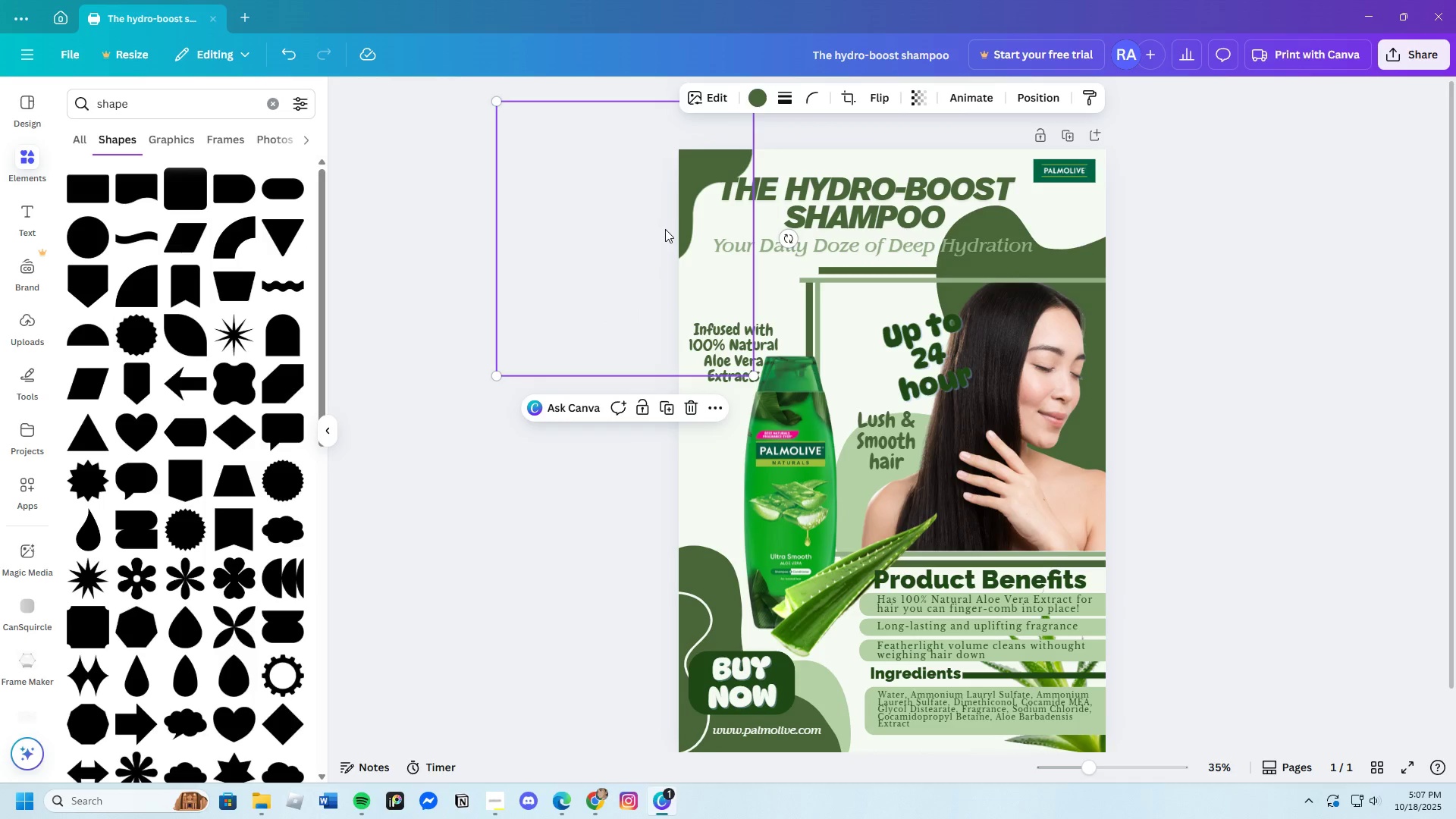 
left_click_drag(start_coordinate=[665, 229], to_coordinate=[684, 215])
 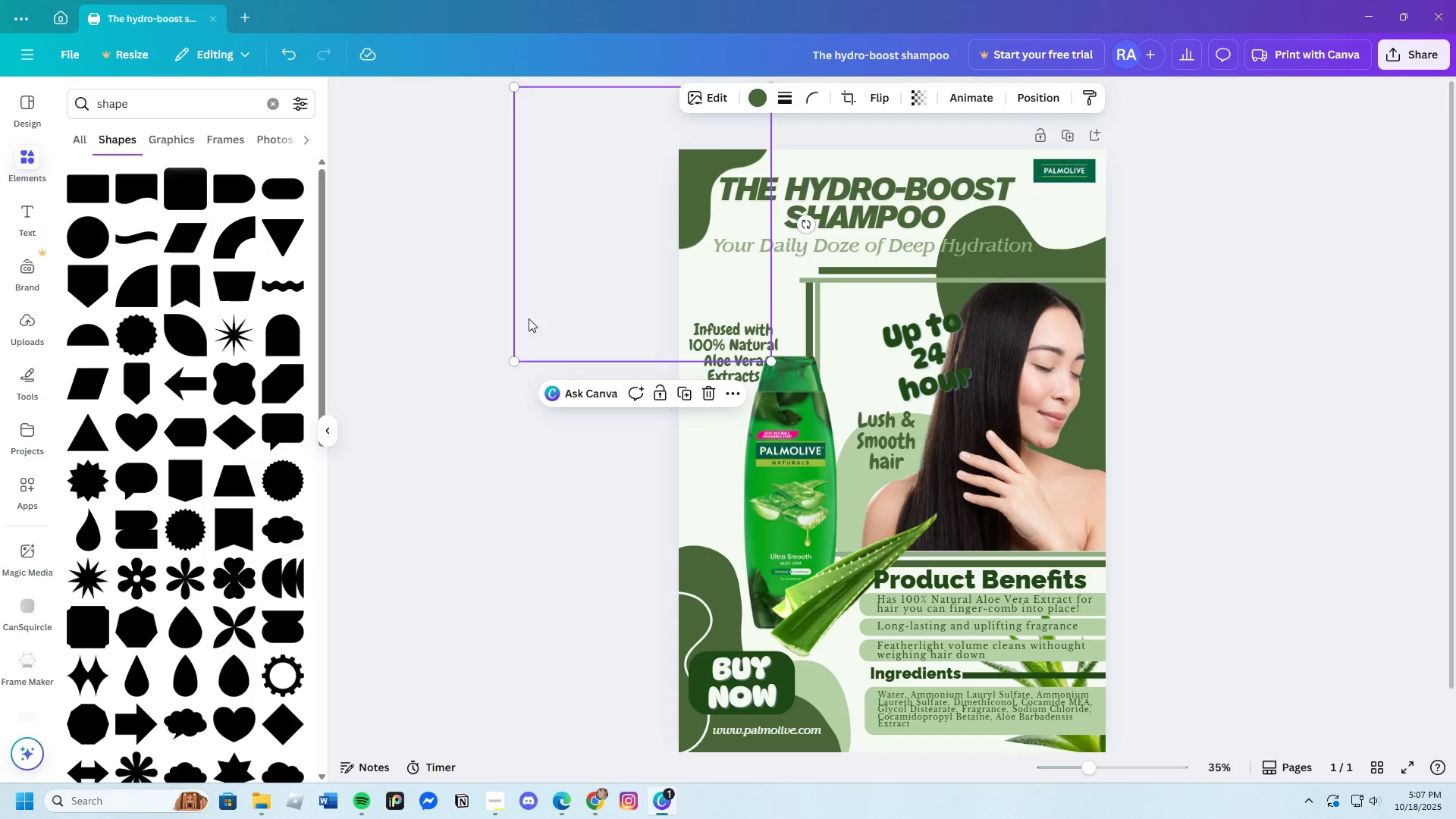 
double_click([544, 310])
 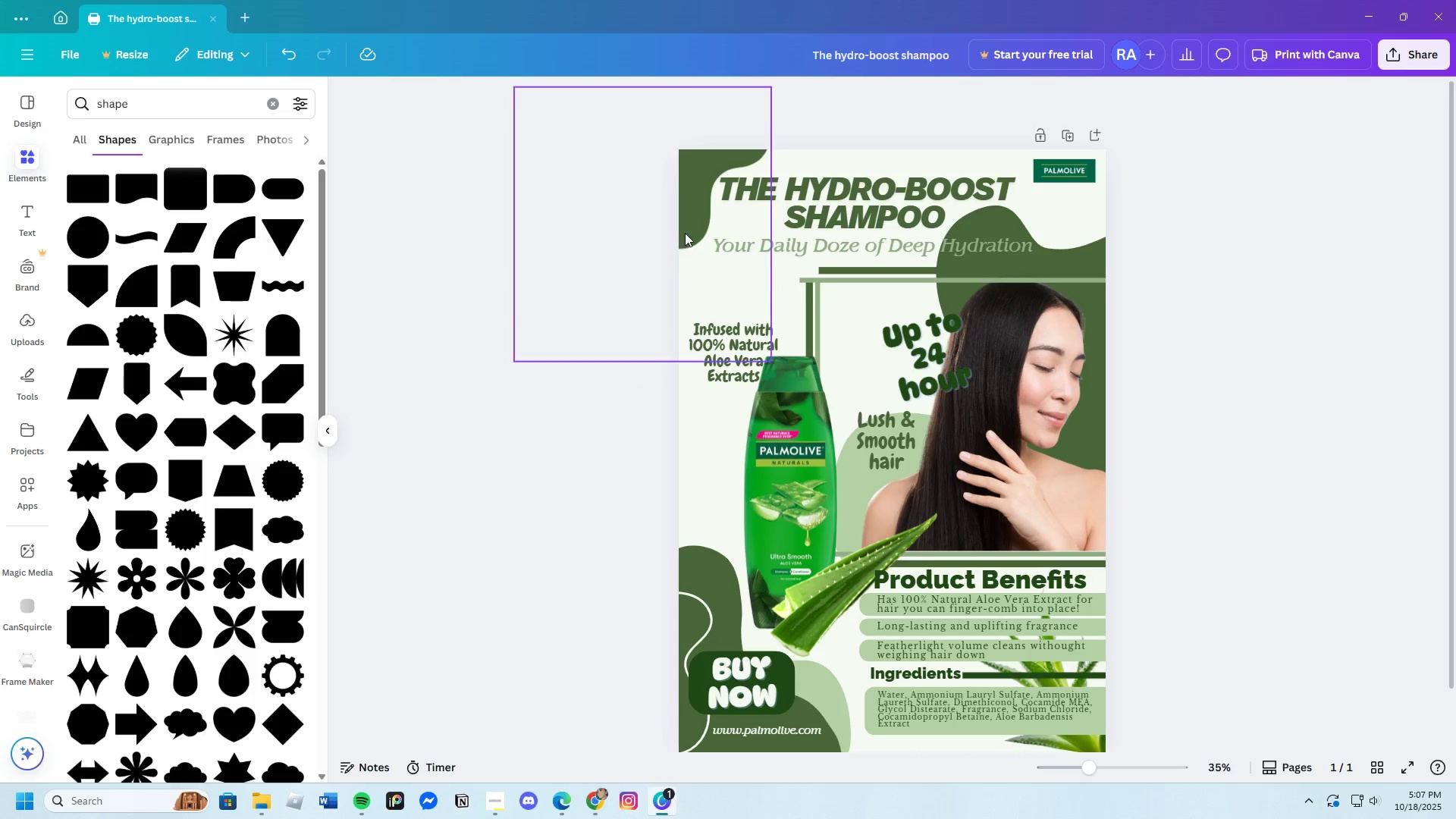 
double_click([685, 233])
 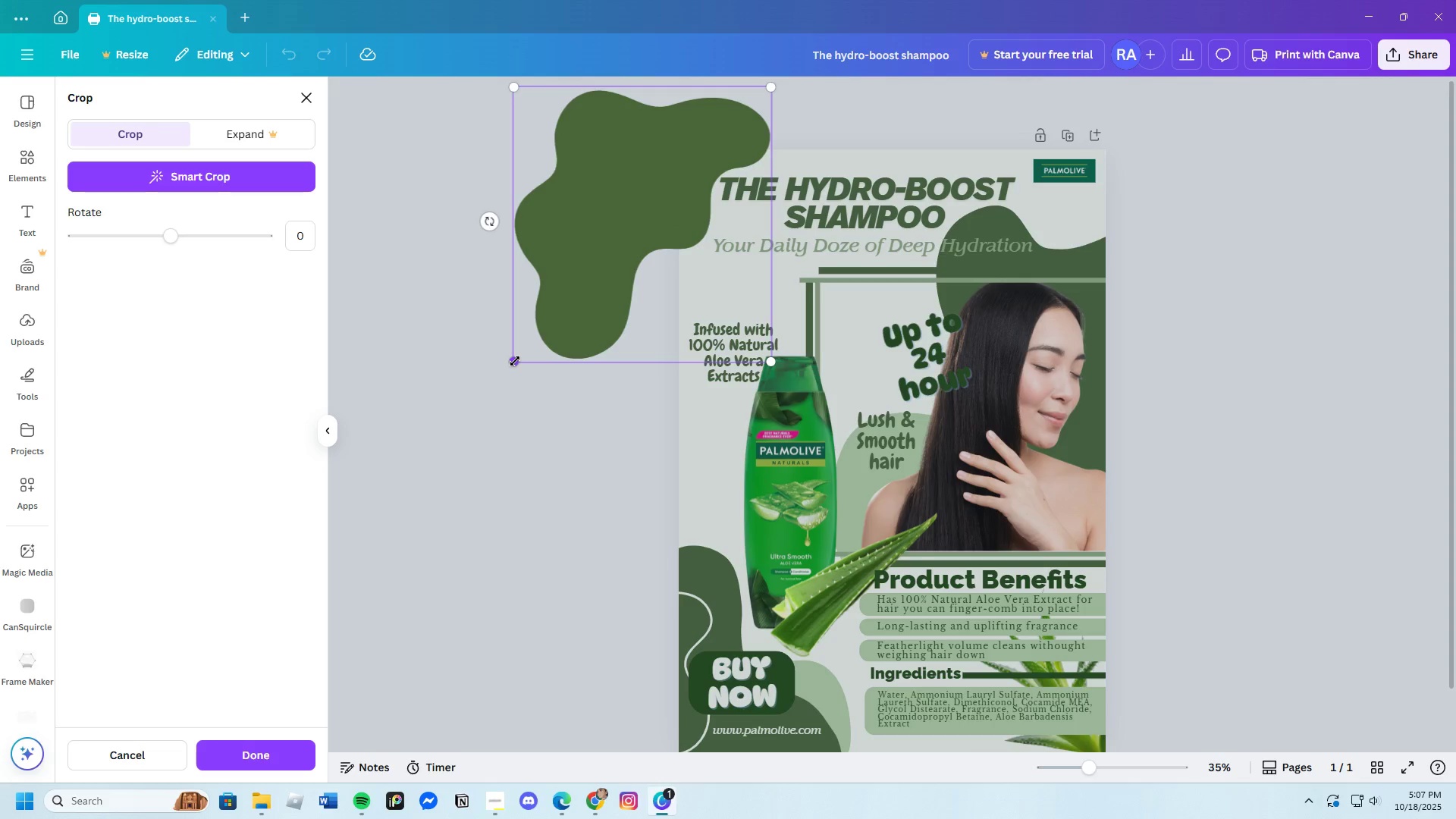 
left_click_drag(start_coordinate=[515, 361], to_coordinate=[551, 361])
 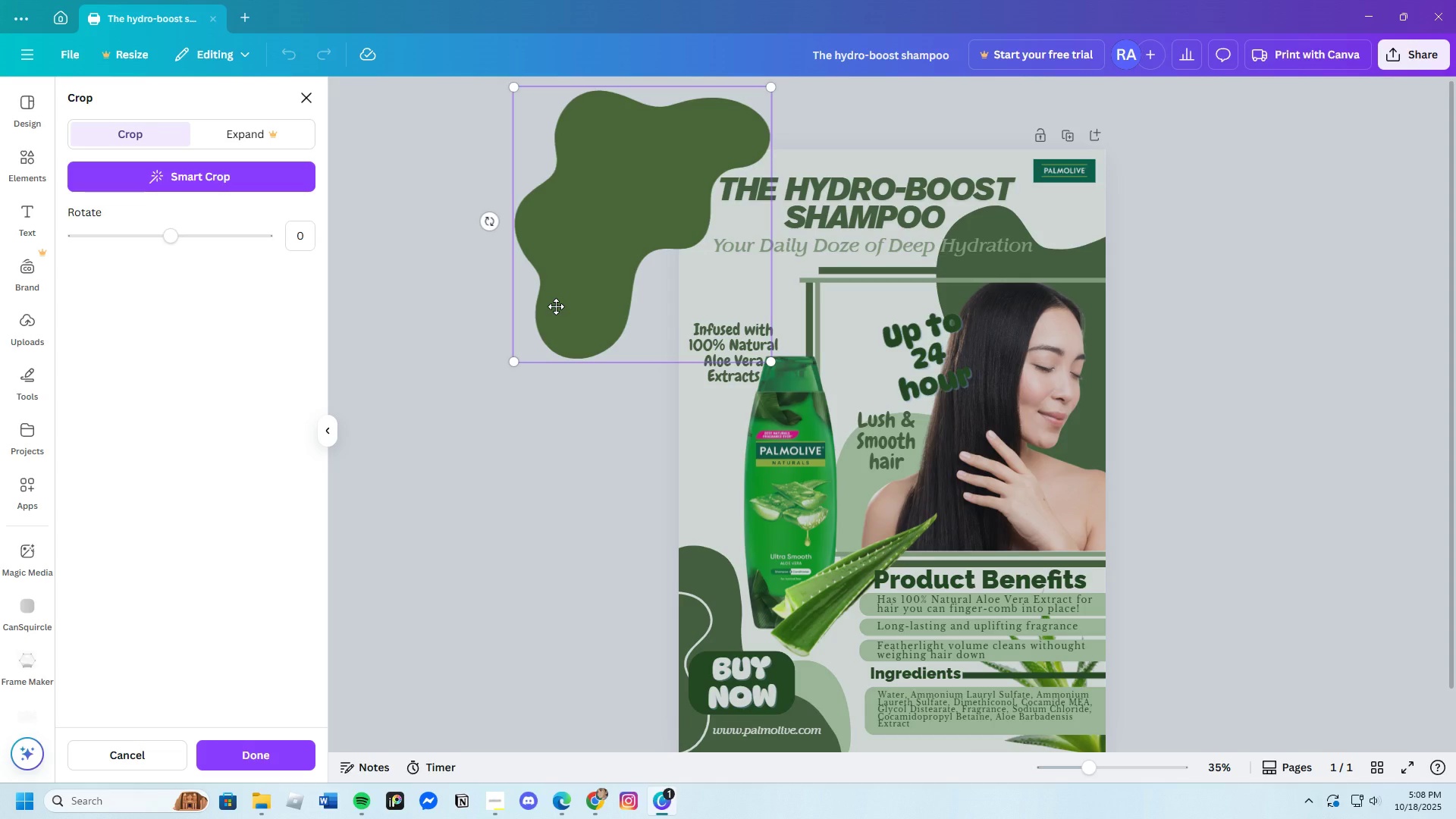 
double_click([556, 306])
 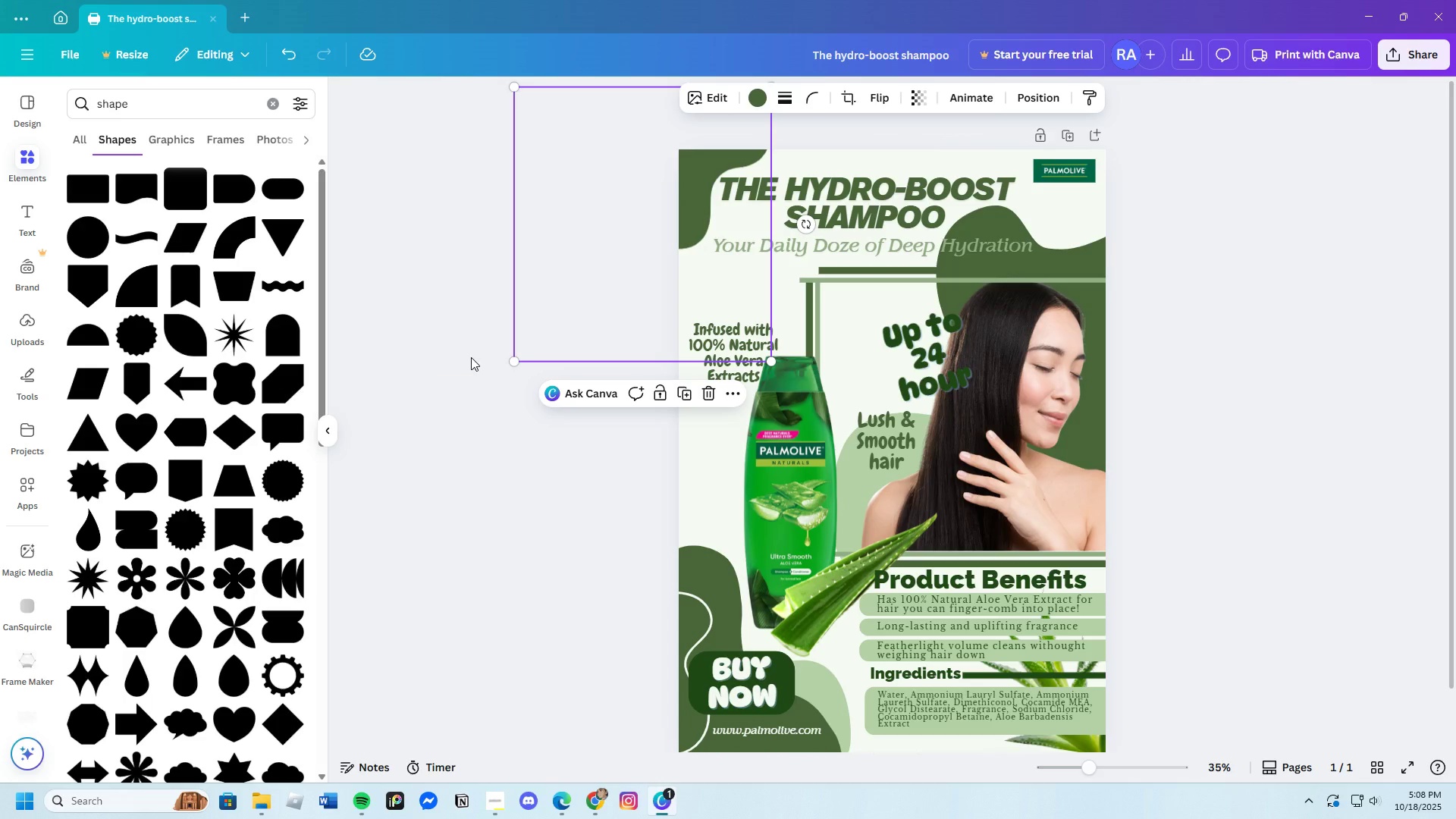 
left_click([471, 357])
 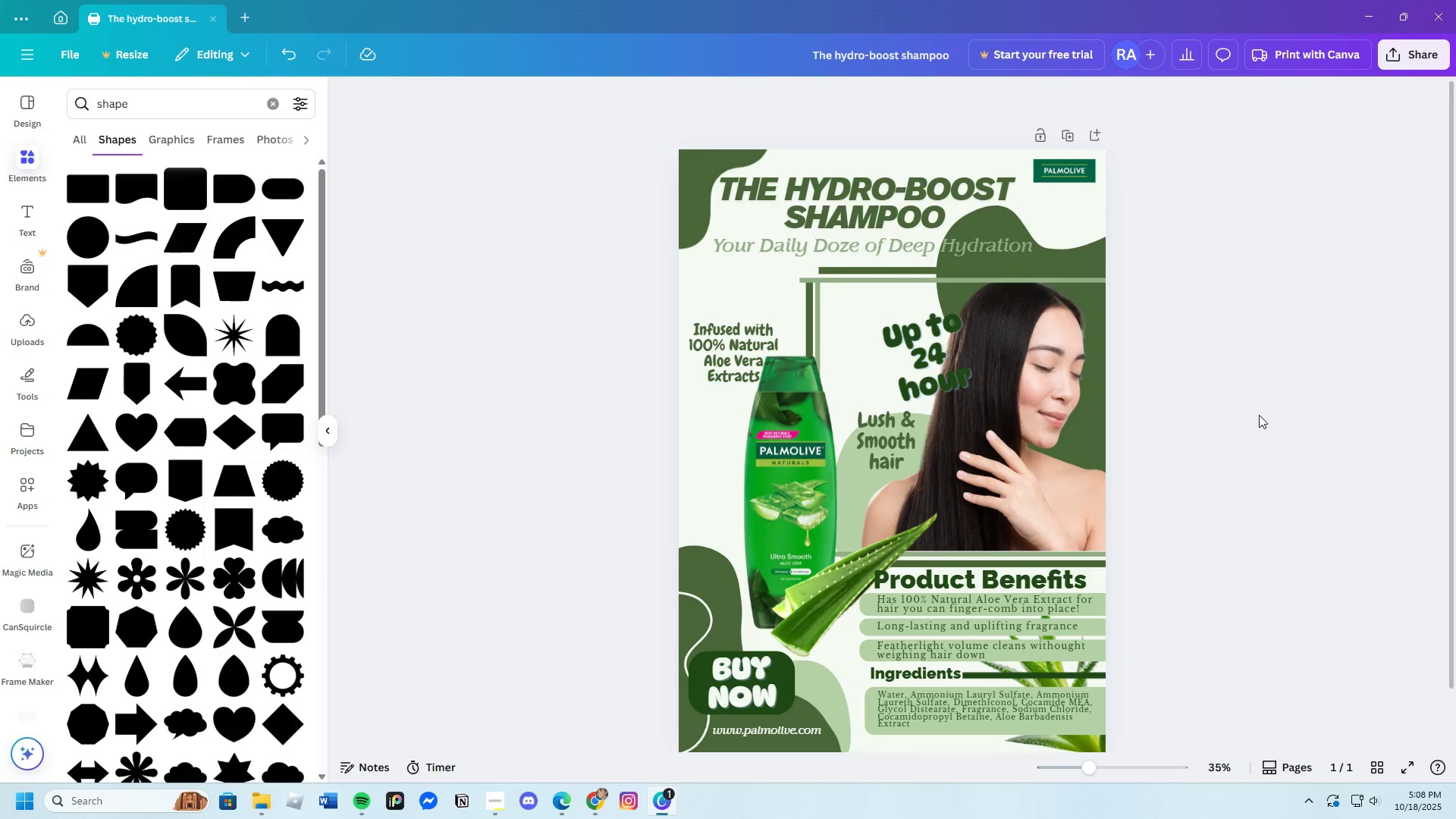 
scroll: coordinate [1312, 475], scroll_direction: down, amount: 3.0
 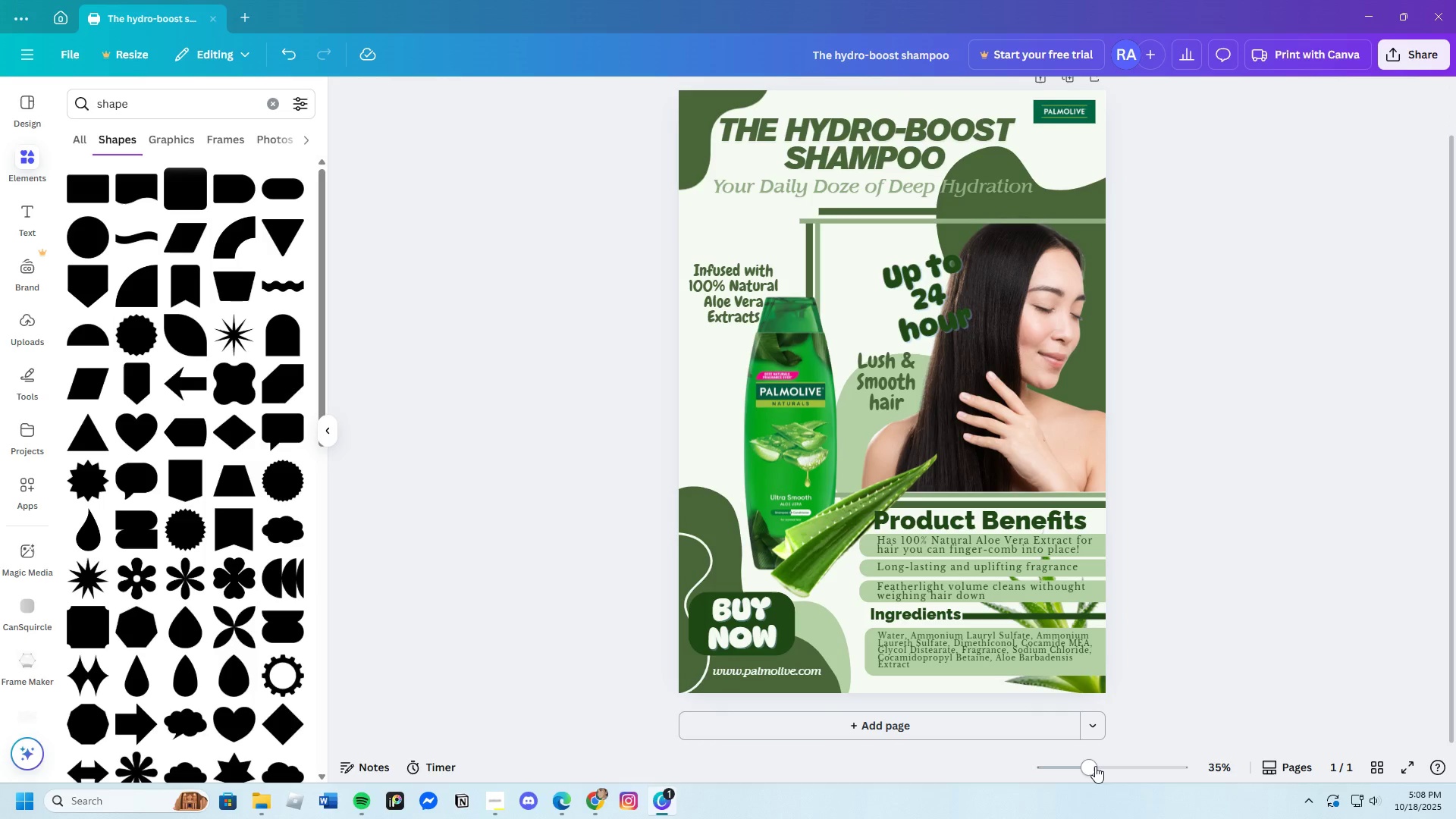 
left_click_drag(start_coordinate=[1092, 770], to_coordinate=[1087, 782])
 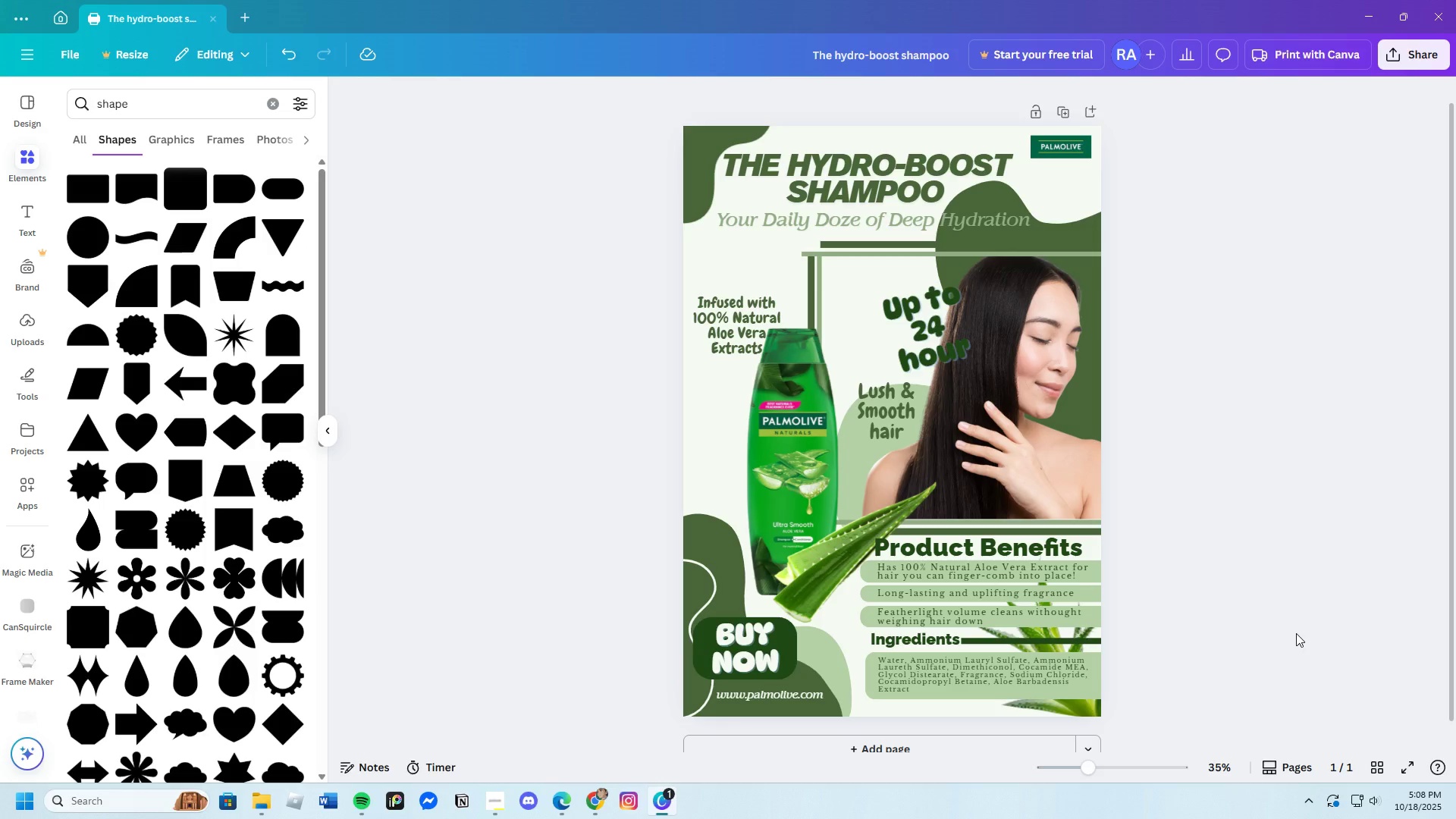 
scroll: coordinate [1283, 635], scroll_direction: up, amount: 2.0
 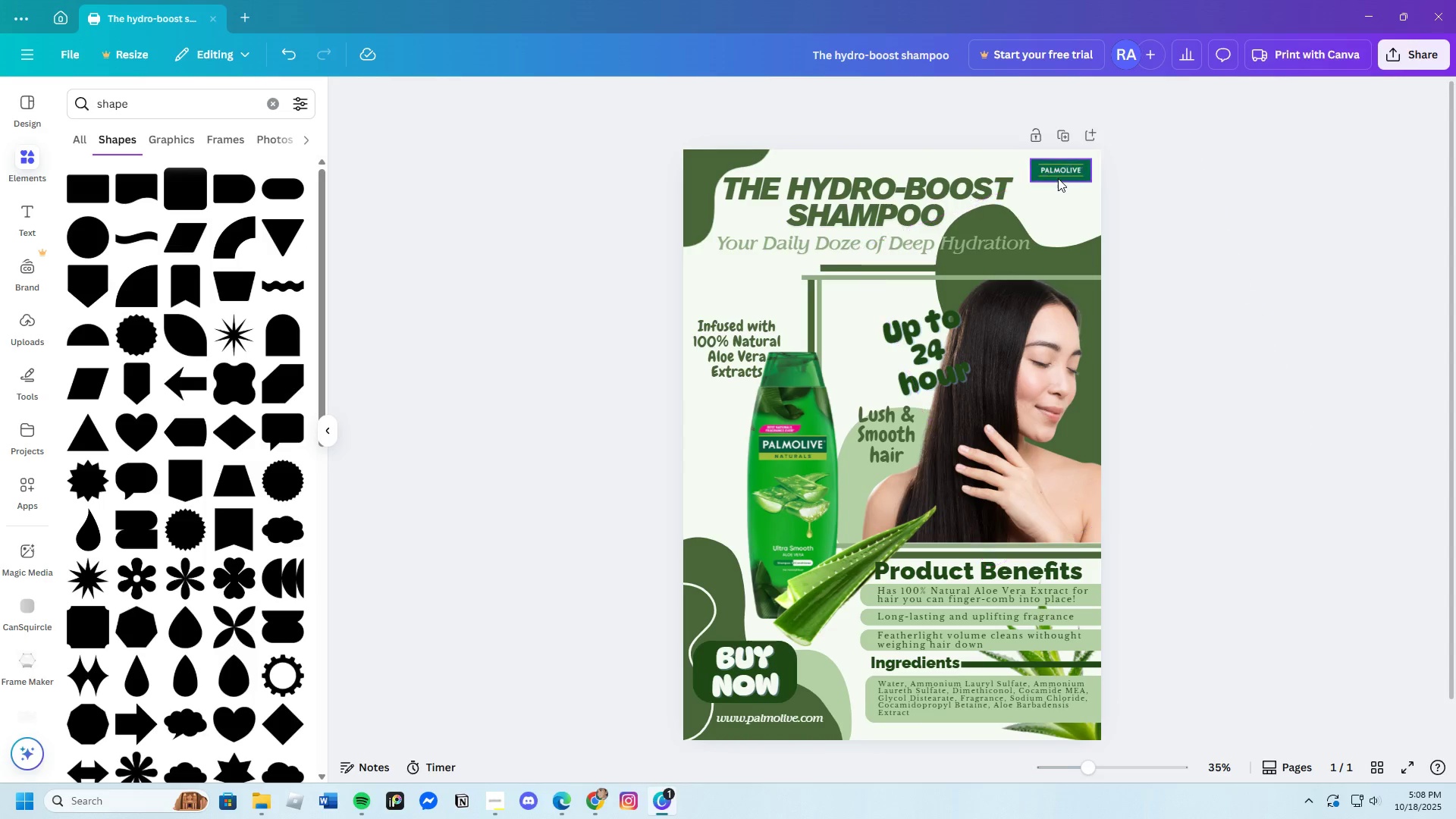 
left_click([1058, 178])
 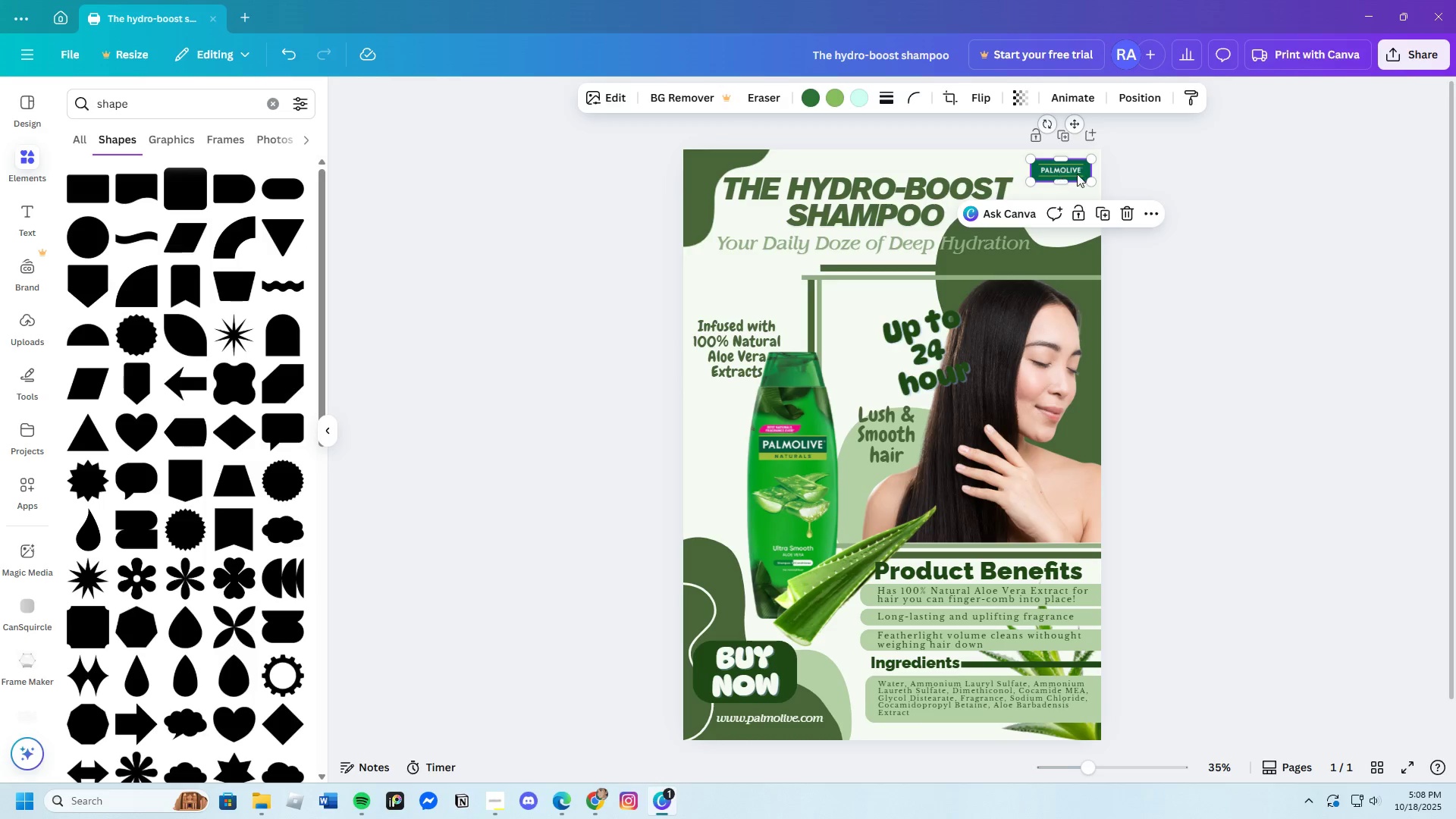 
left_click([1174, 200])
 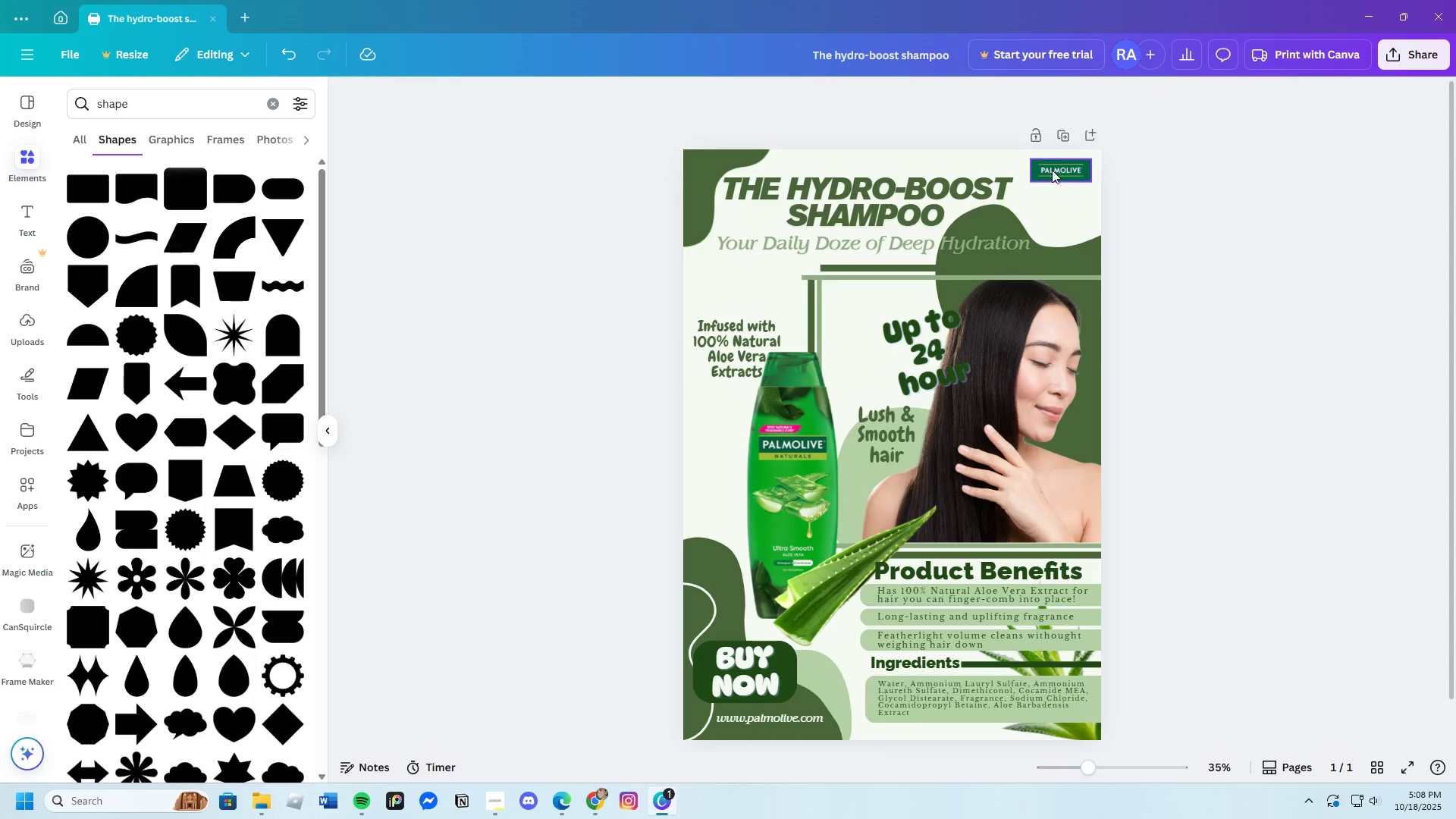 
left_click([1052, 170])
 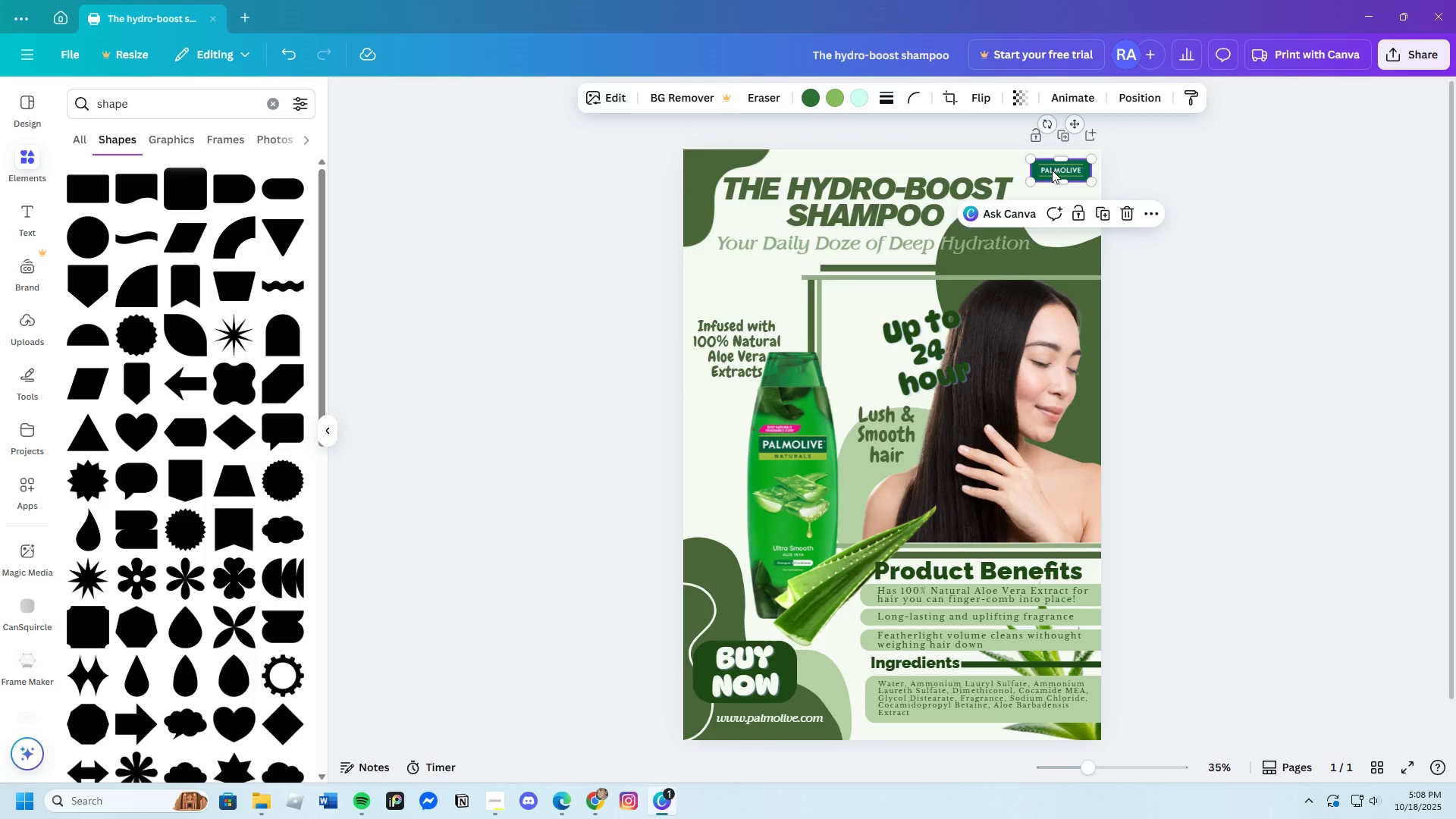 
left_click_drag(start_coordinate=[1052, 170], to_coordinate=[1052, 166])
 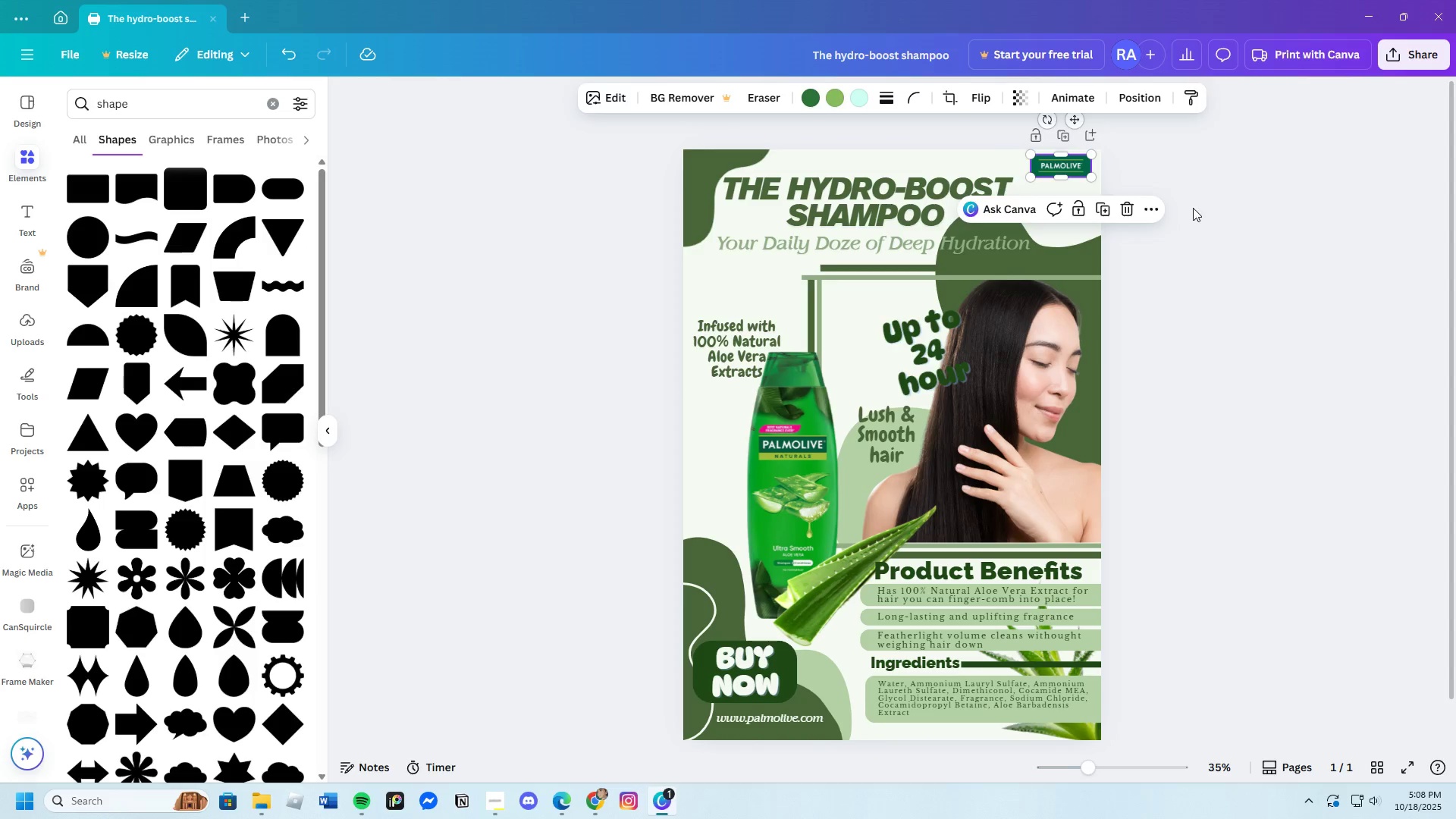 
left_click([1193, 208])
 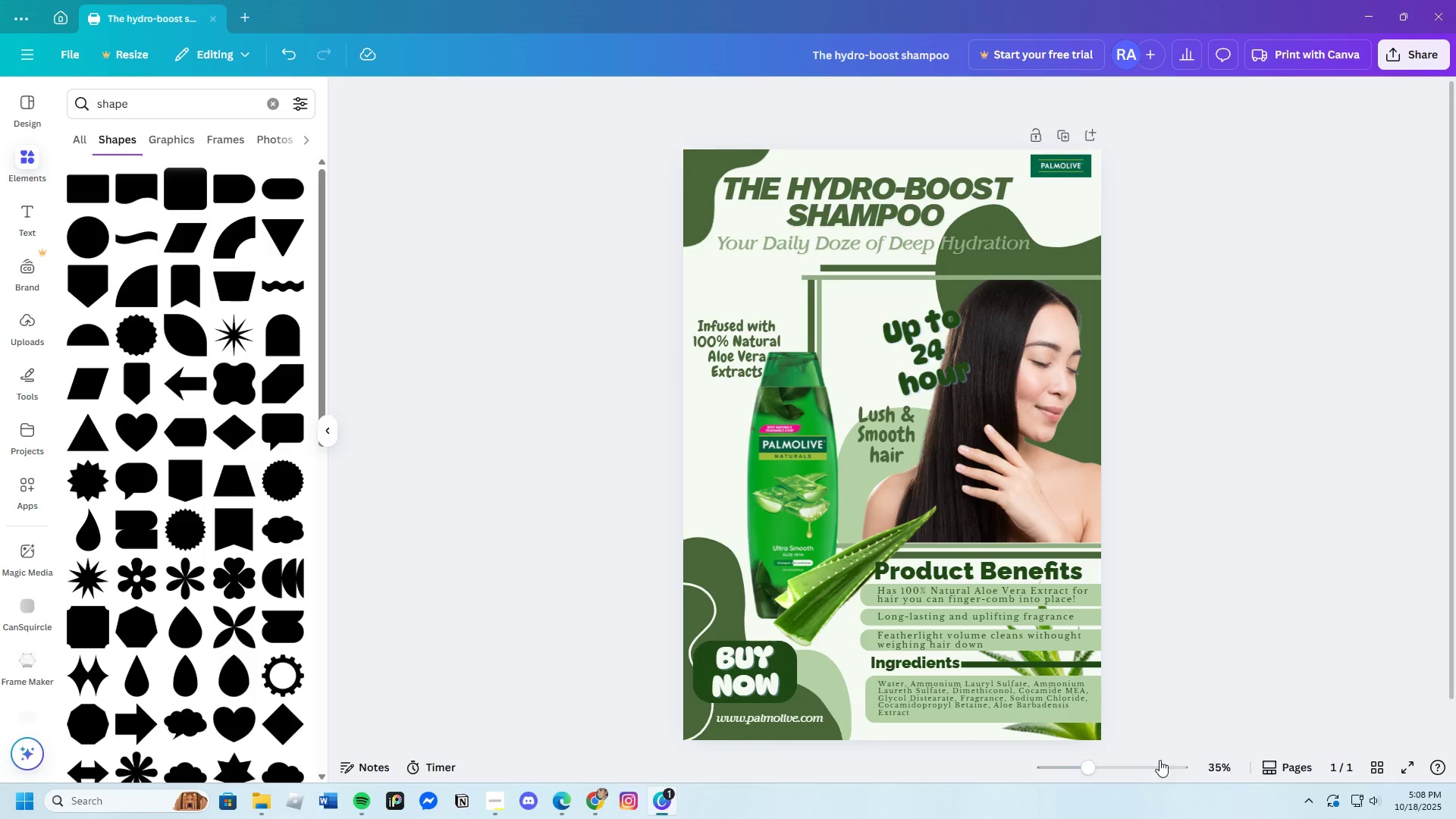 
scroll: coordinate [1165, 767], scroll_direction: down, amount: 3.0
 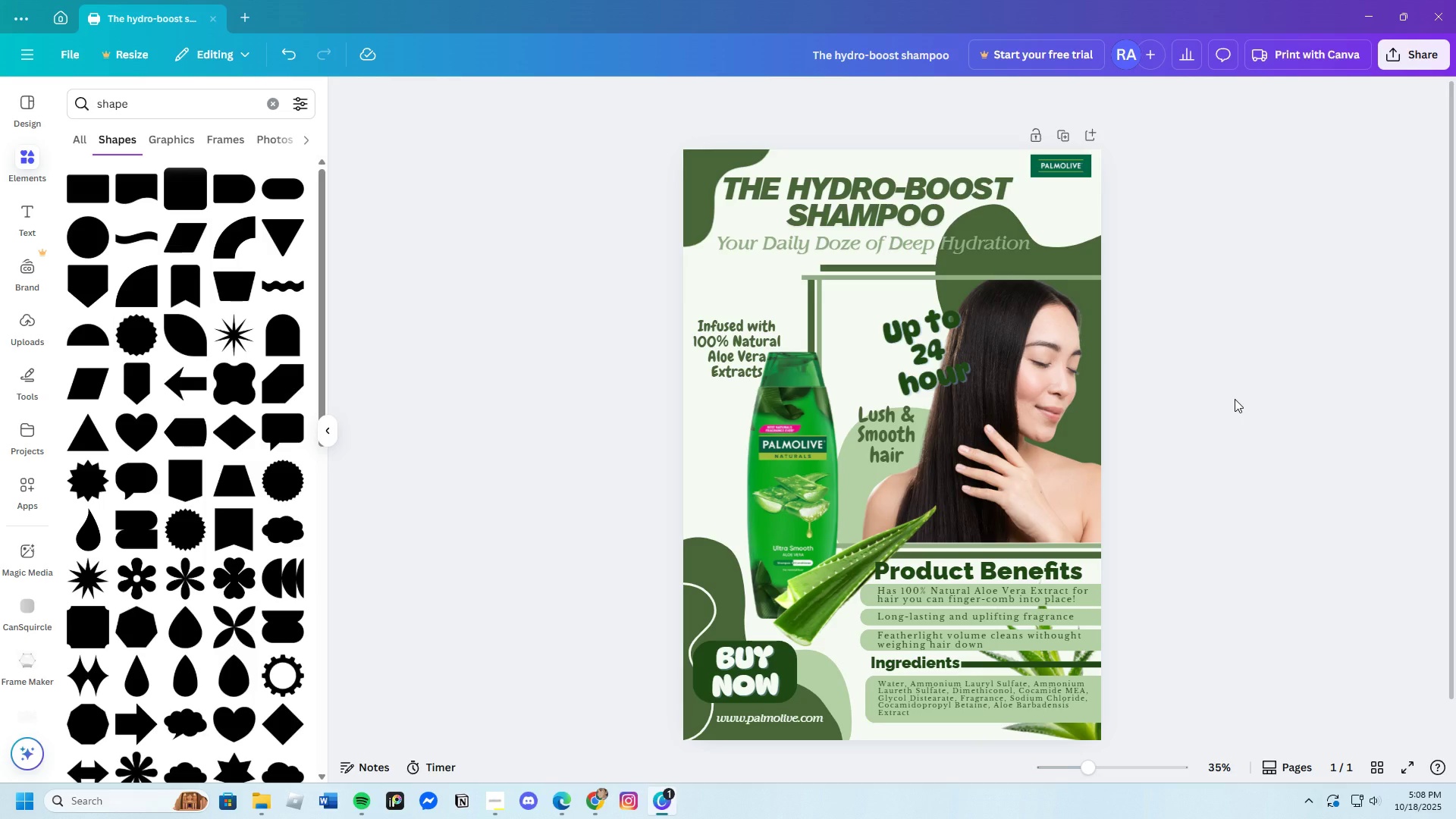 
wait(18.33)
 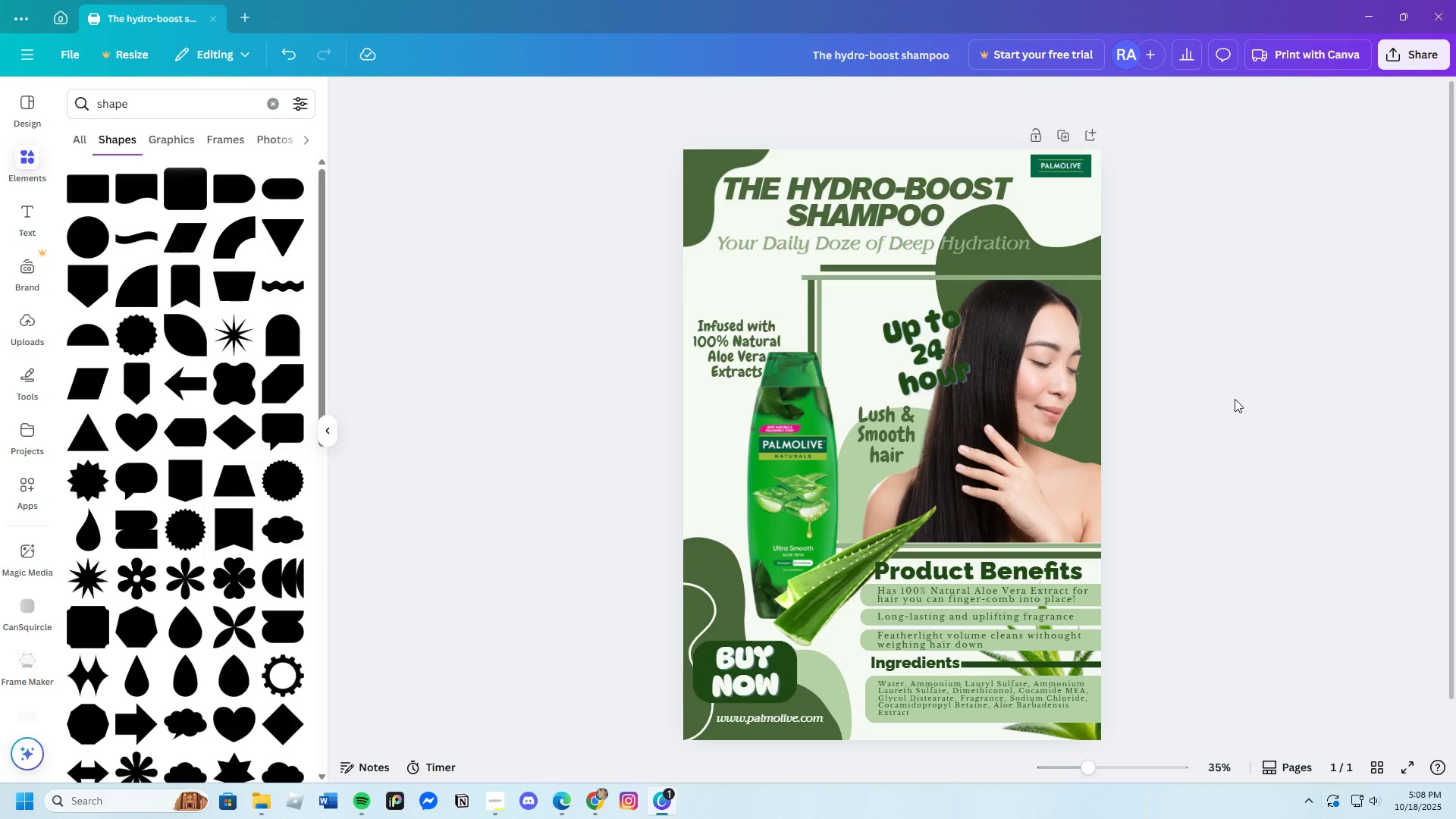 
left_click_drag(start_coordinate=[1089, 770], to_coordinate=[1090, 787])
 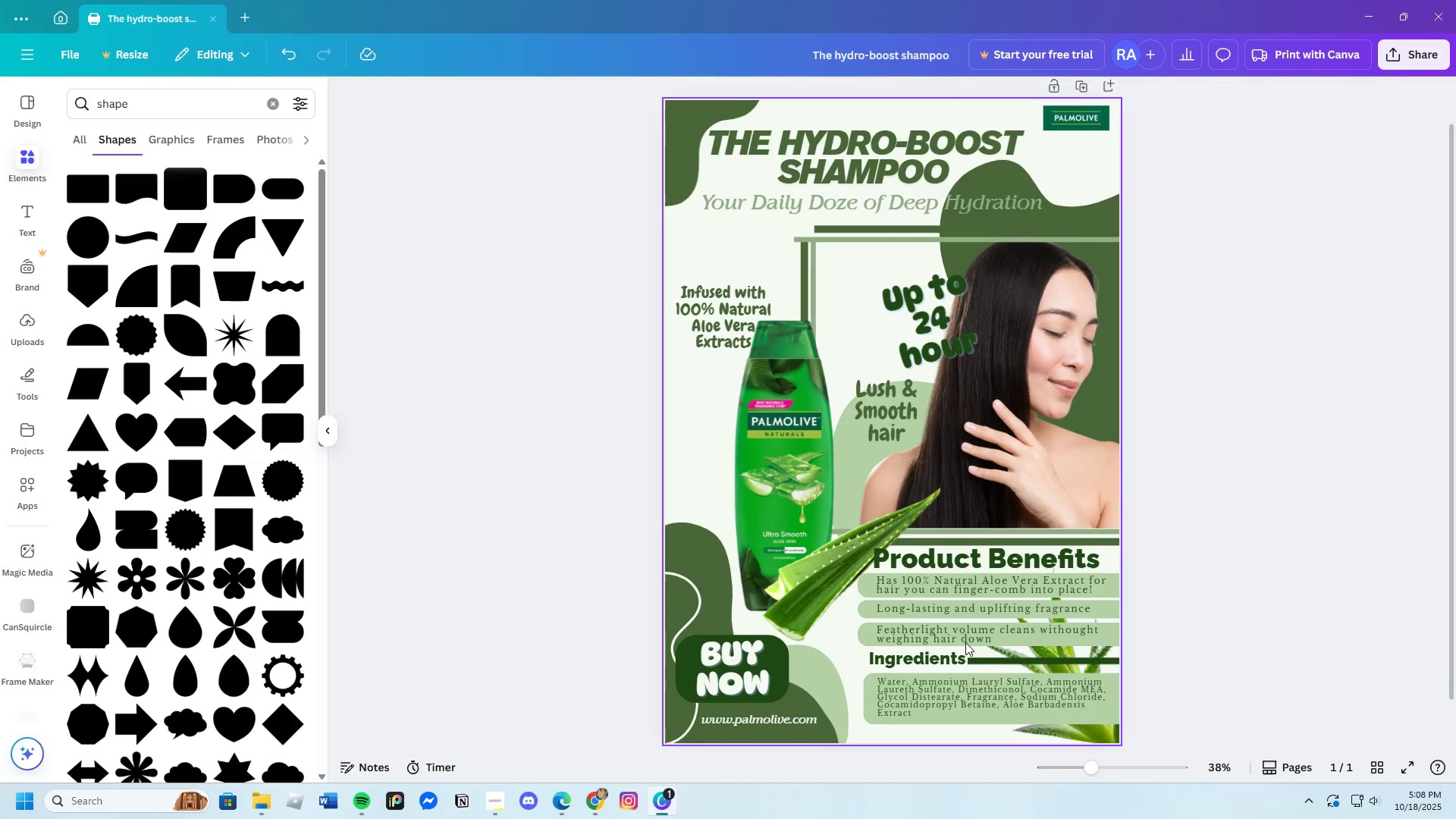 
scroll: coordinate [899, 617], scroll_direction: down, amount: 3.0
 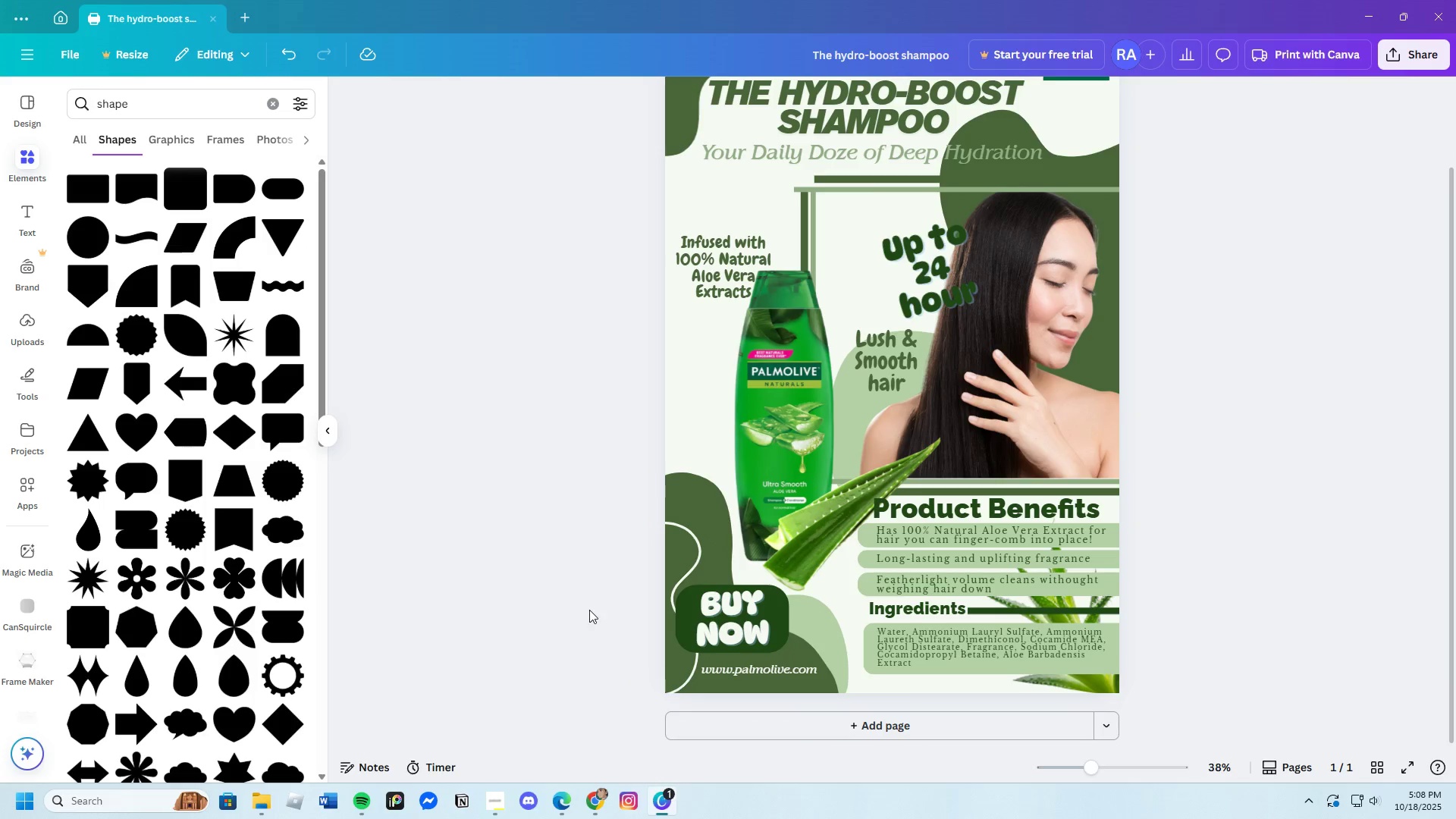 
left_click([588, 610])
 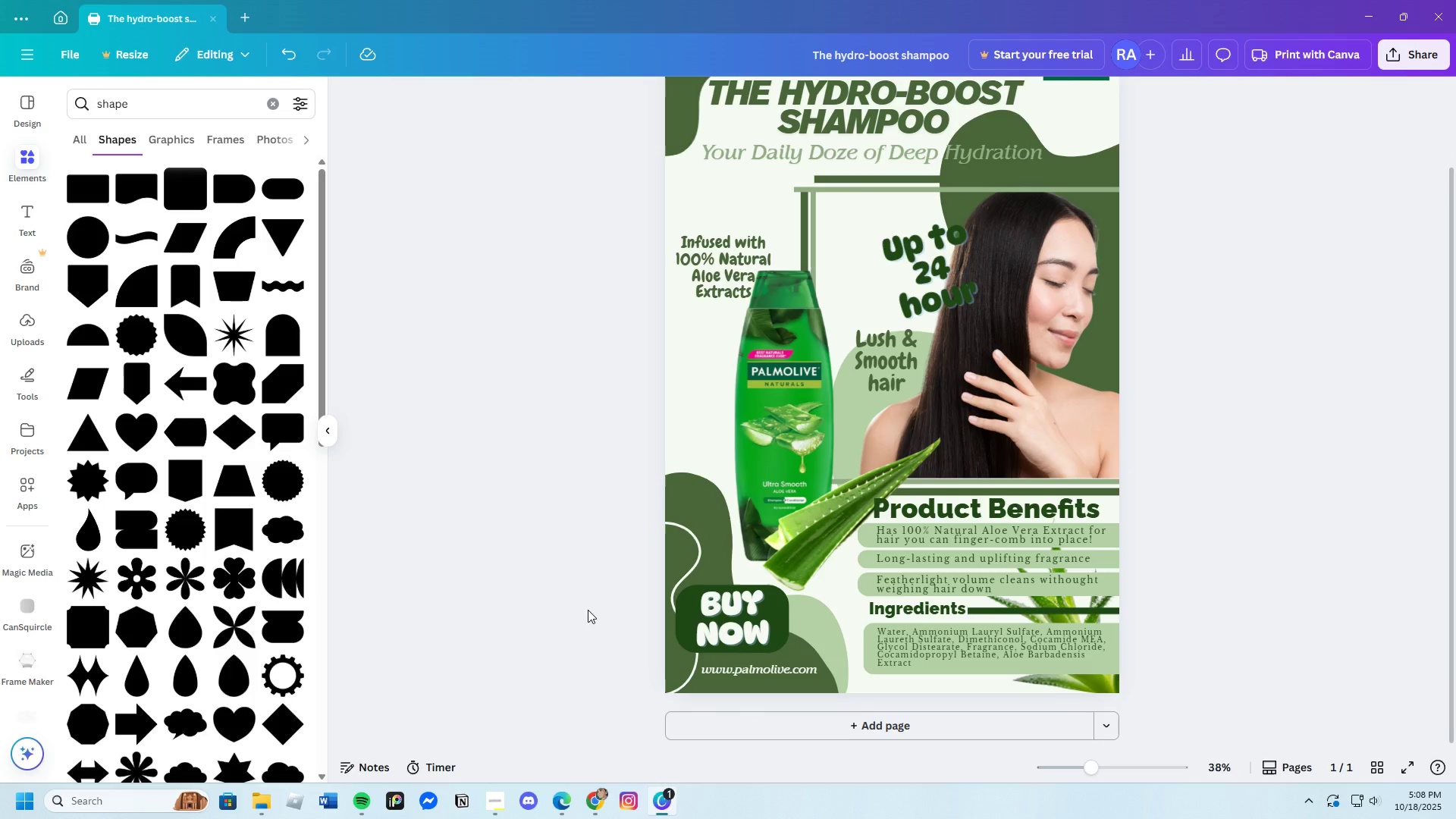 
scroll: coordinate [588, 609], scroll_direction: up, amount: 3.0
 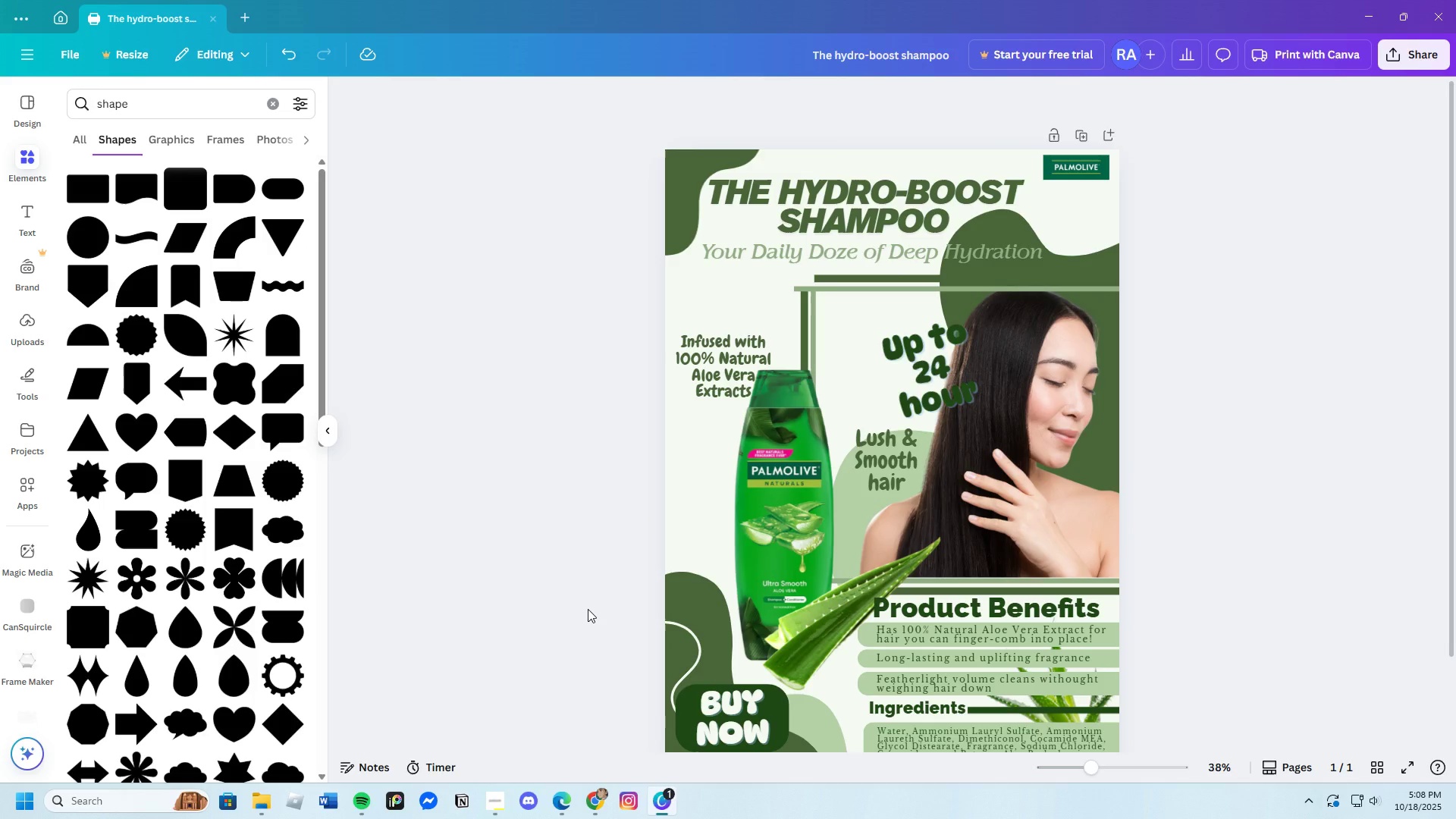 
wait(5.74)
 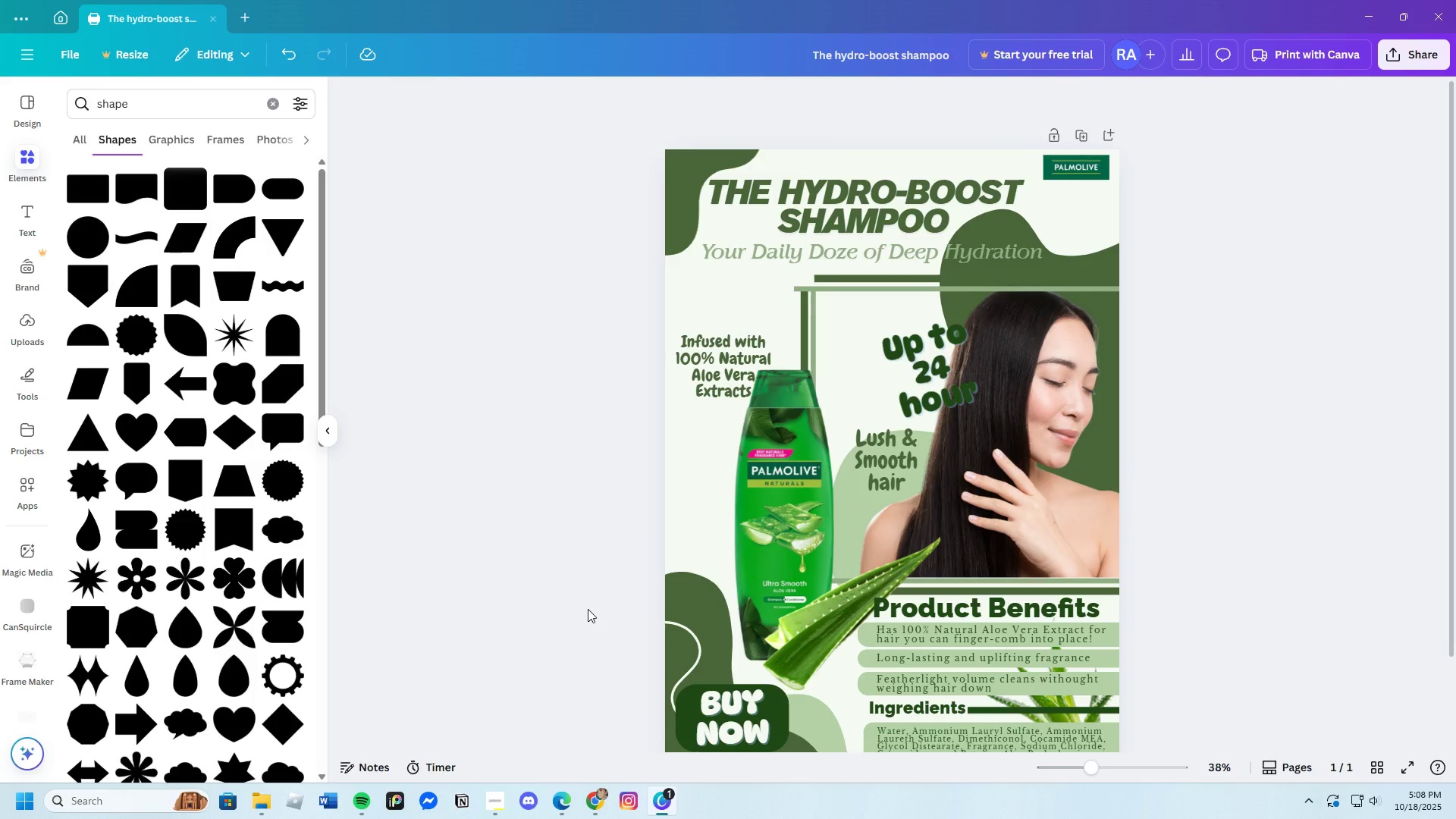 
scroll: coordinate [588, 609], scroll_direction: down, amount: 2.0
 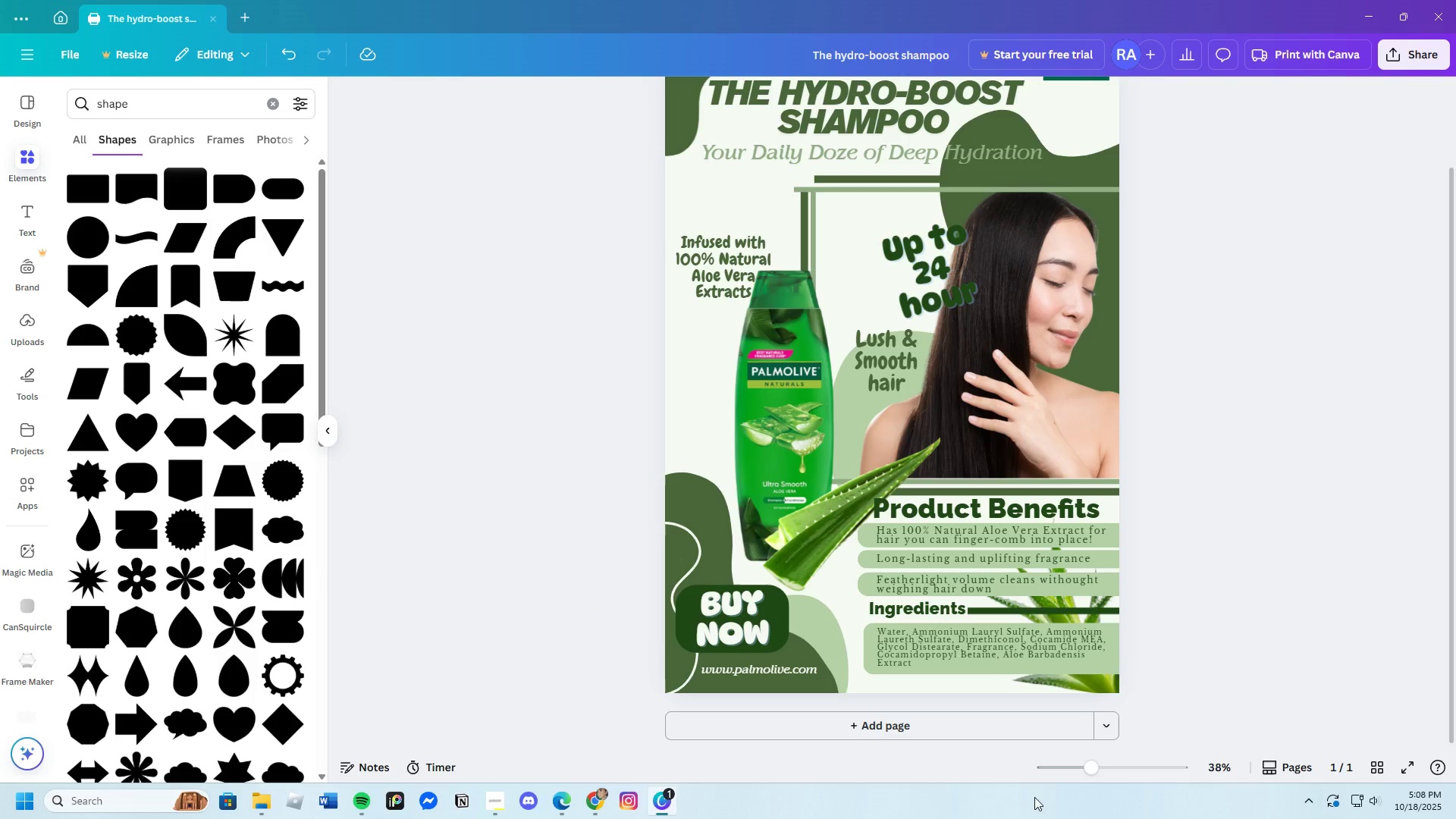 
left_click_drag(start_coordinate=[1096, 772], to_coordinate=[1090, 789])
 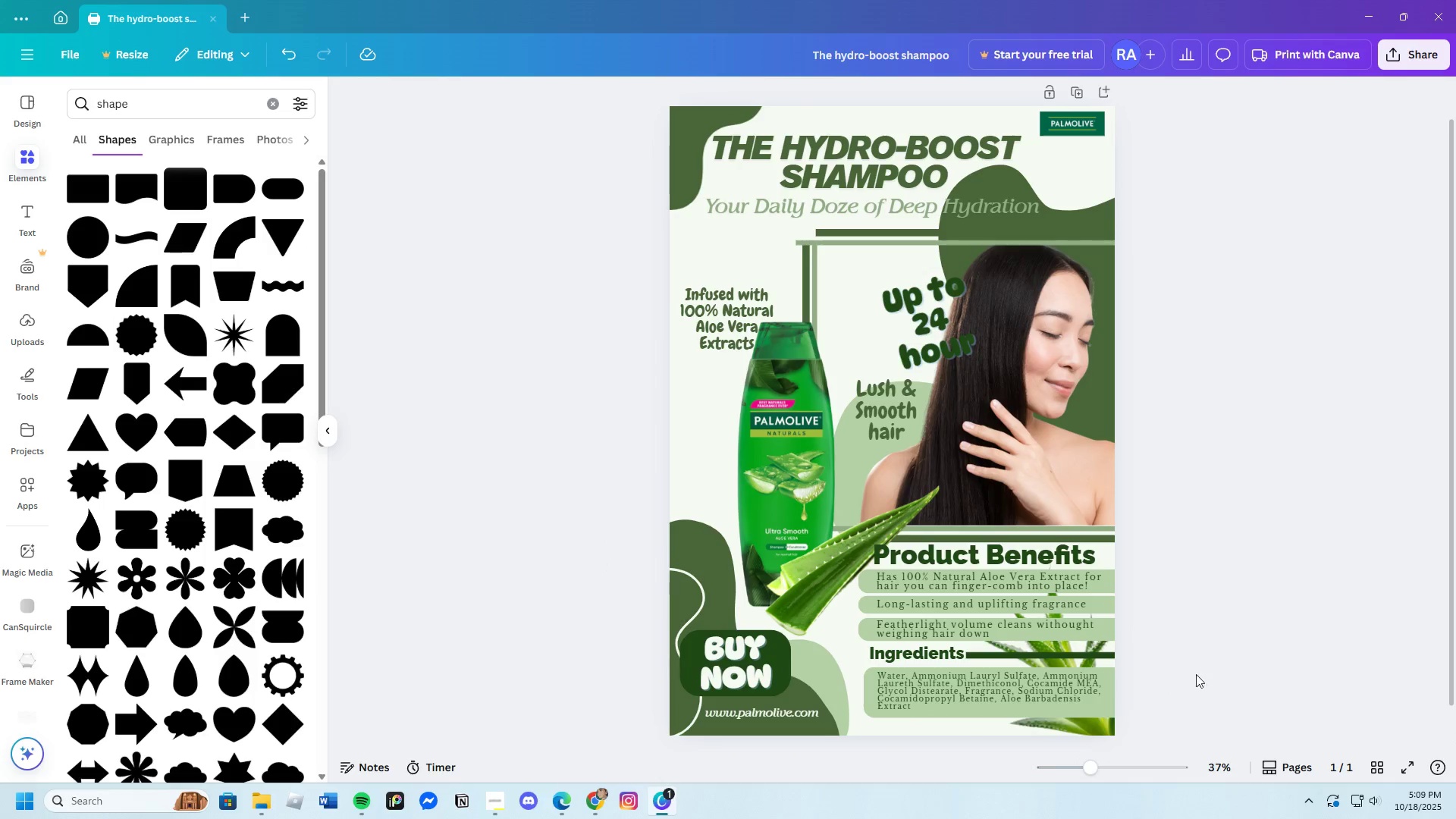 
left_click([1275, 669])
 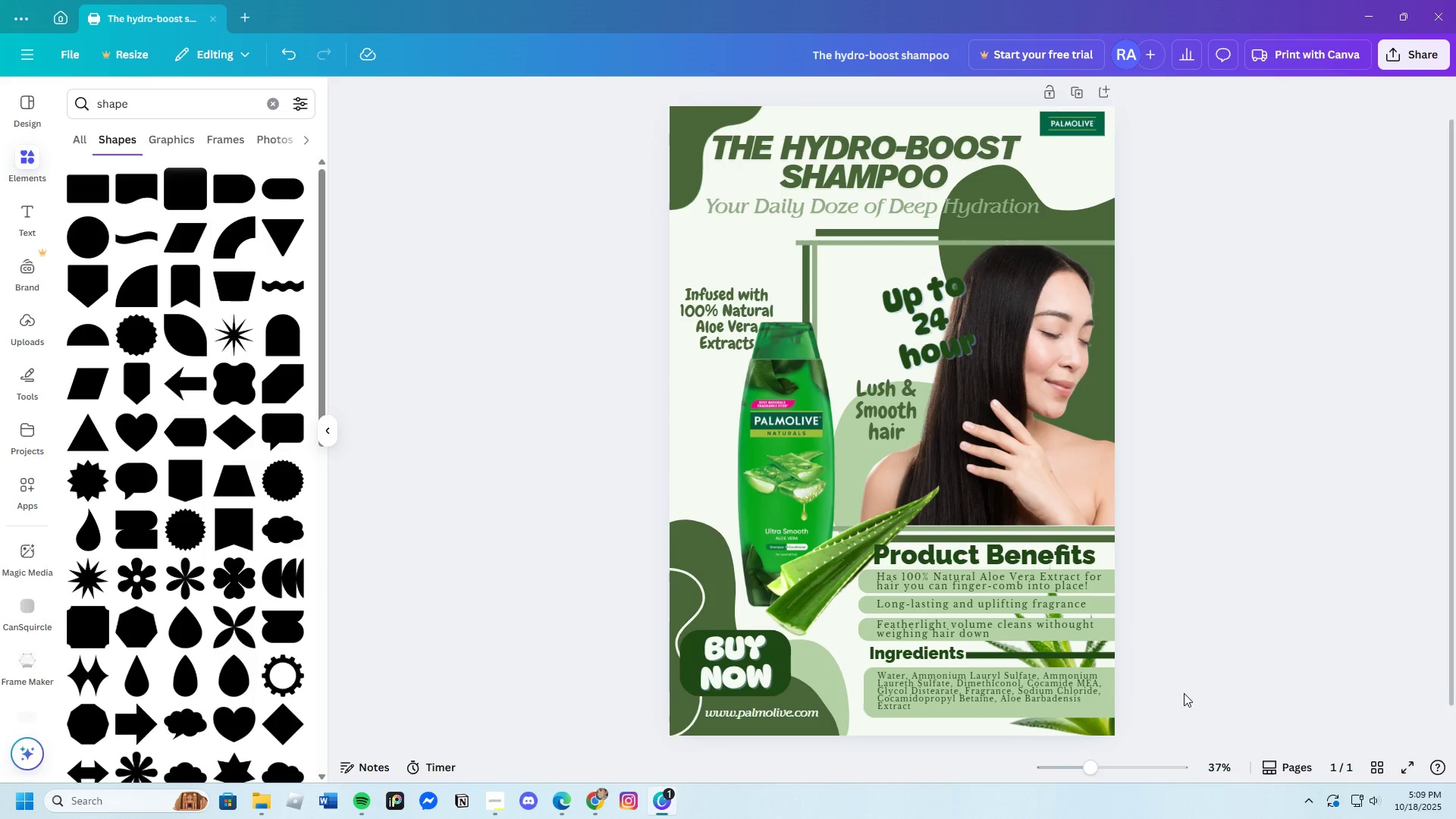 
scroll: coordinate [1161, 692], scroll_direction: down, amount: 2.0
 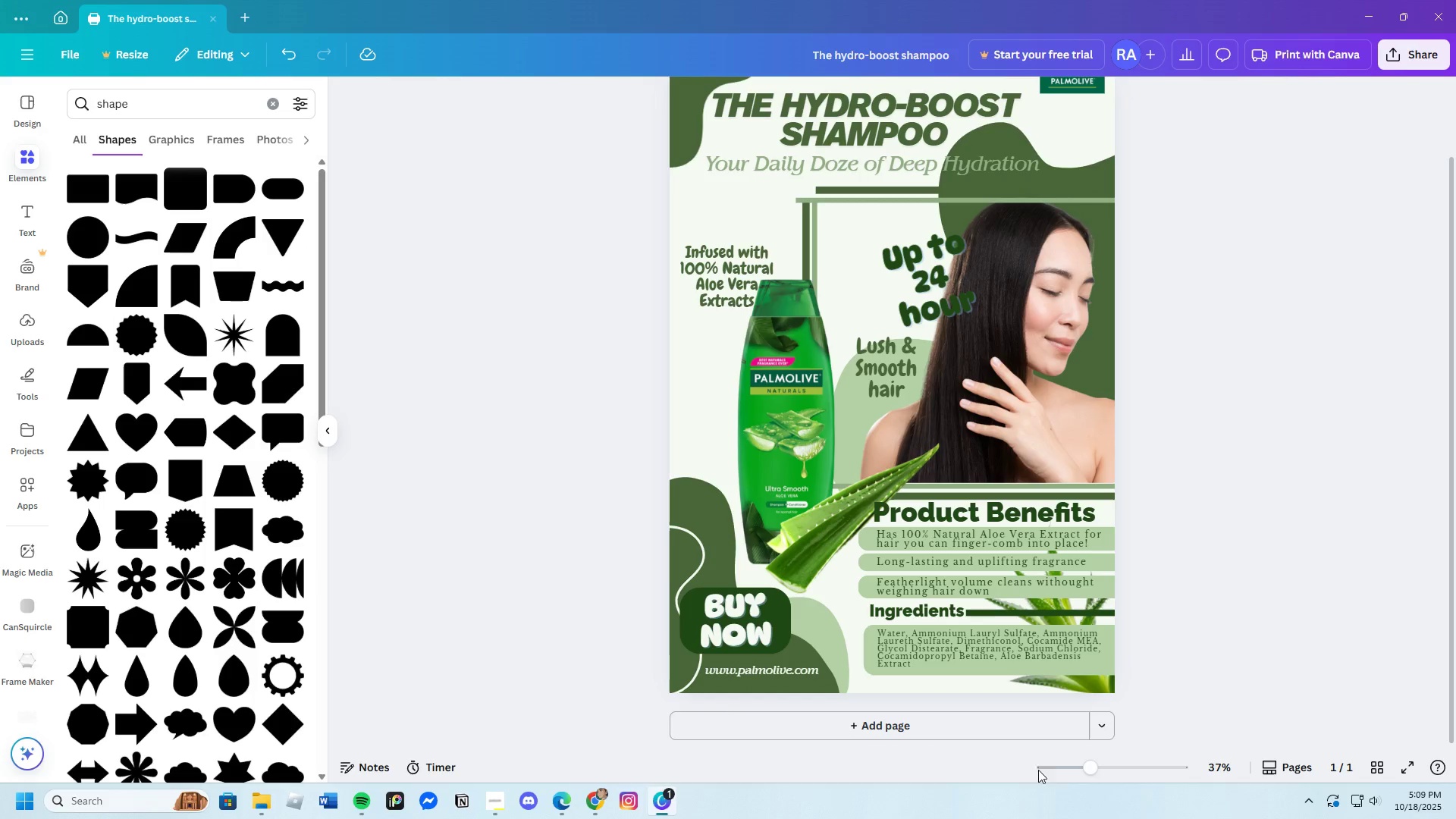 
left_click_drag(start_coordinate=[1084, 770], to_coordinate=[1102, 772])
 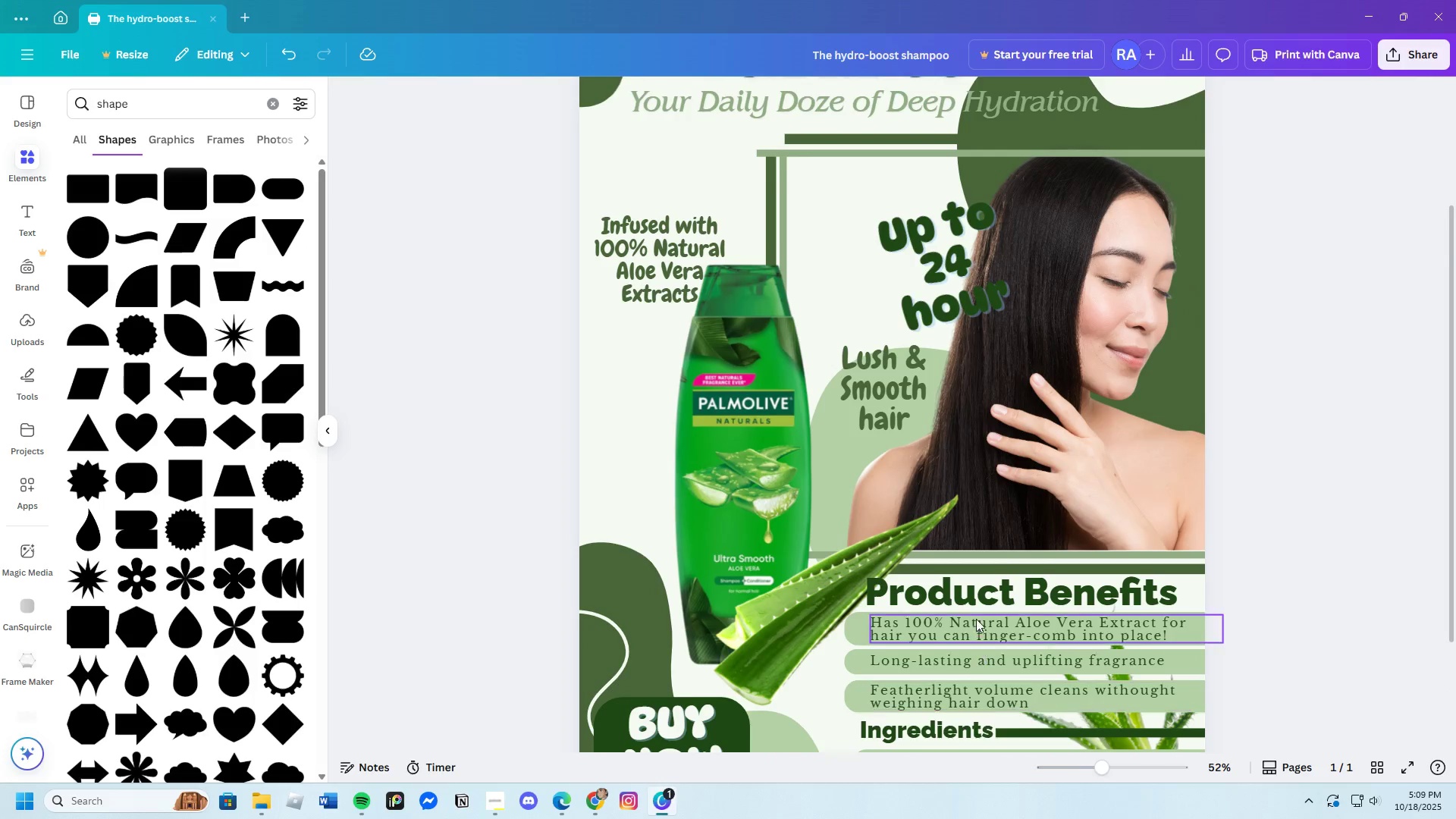 
scroll: coordinate [977, 616], scroll_direction: down, amount: 4.0
 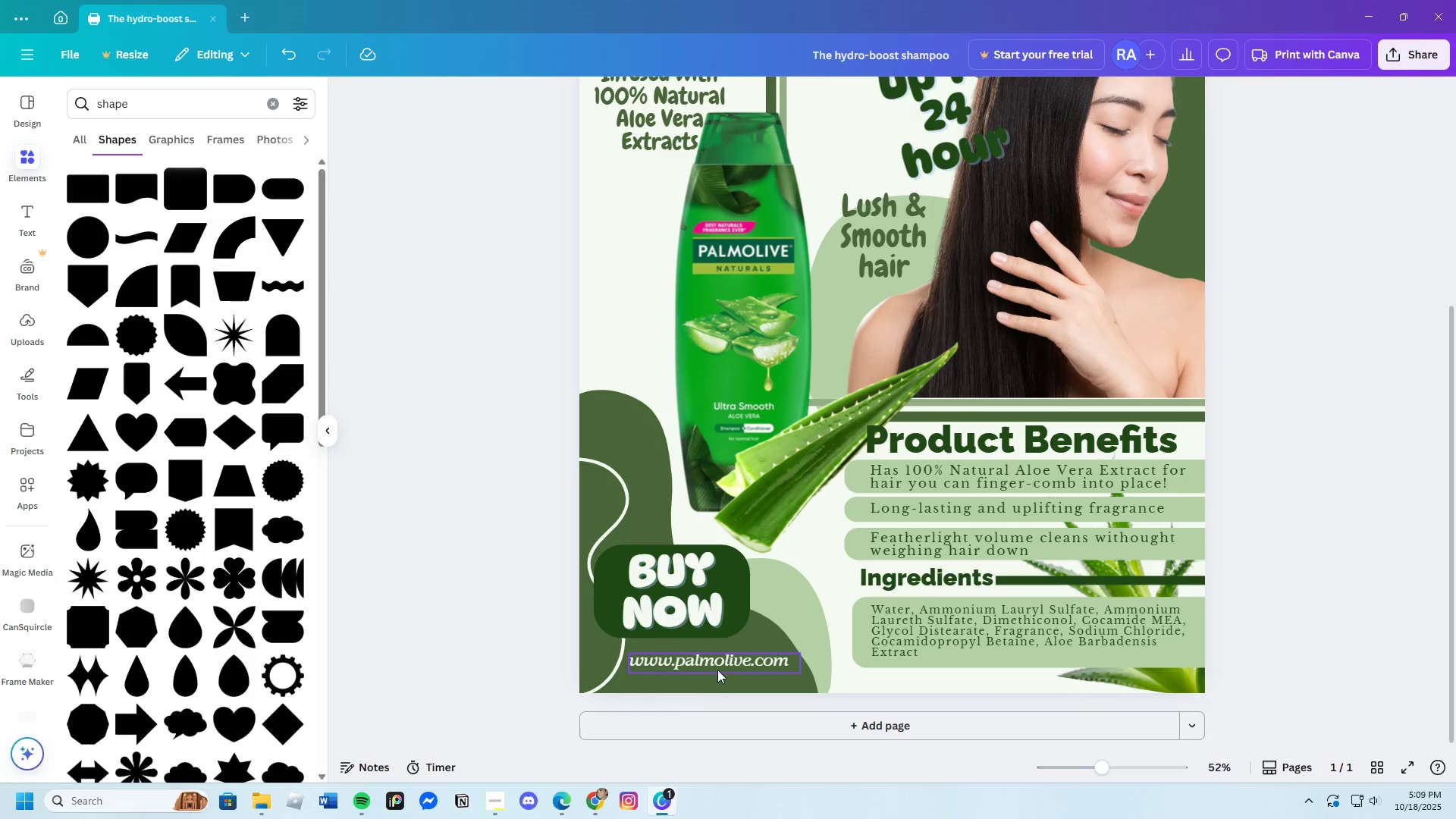 
left_click([702, 663])
 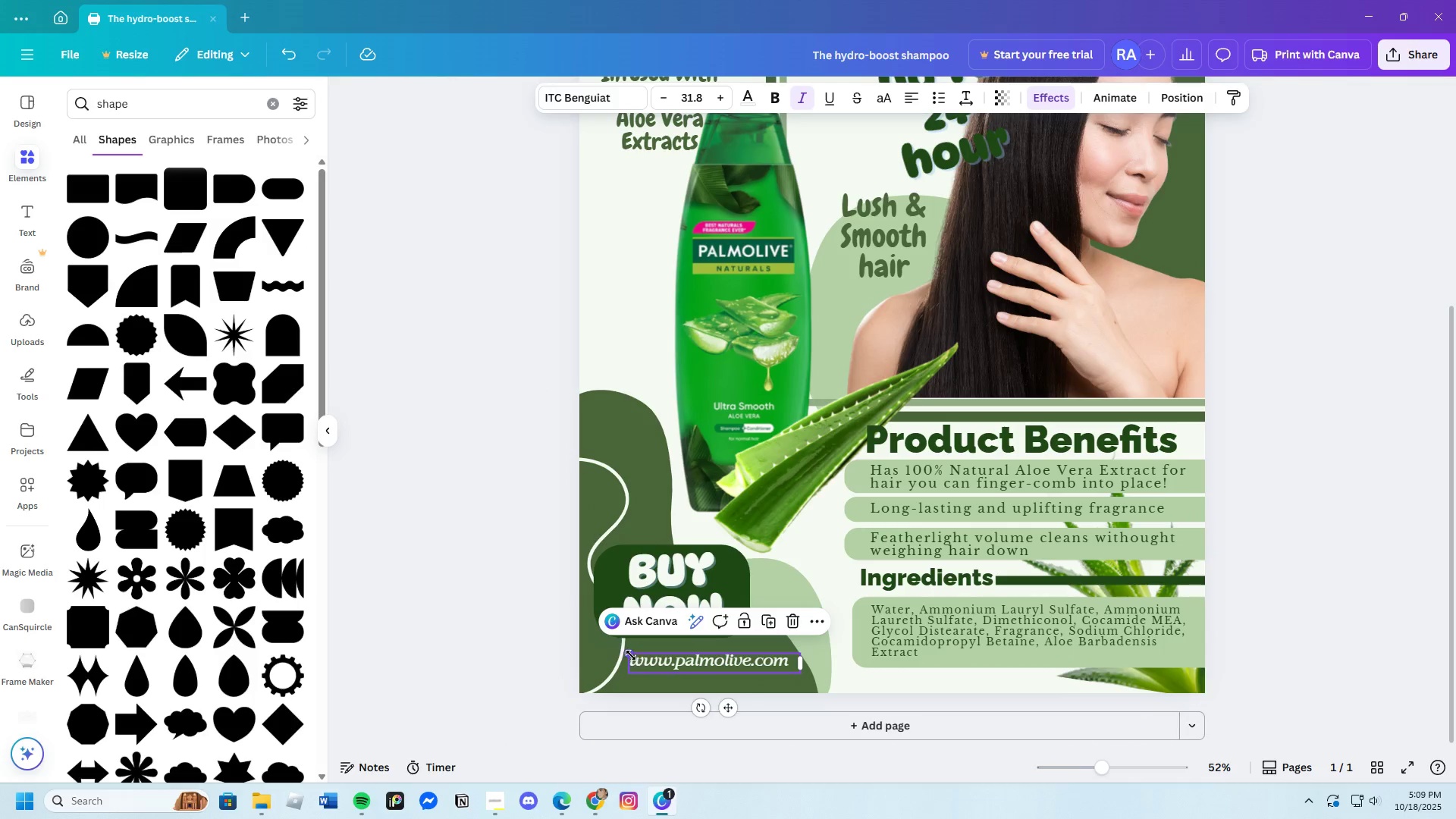 
left_click_drag(start_coordinate=[631, 654], to_coordinate=[617, 649])
 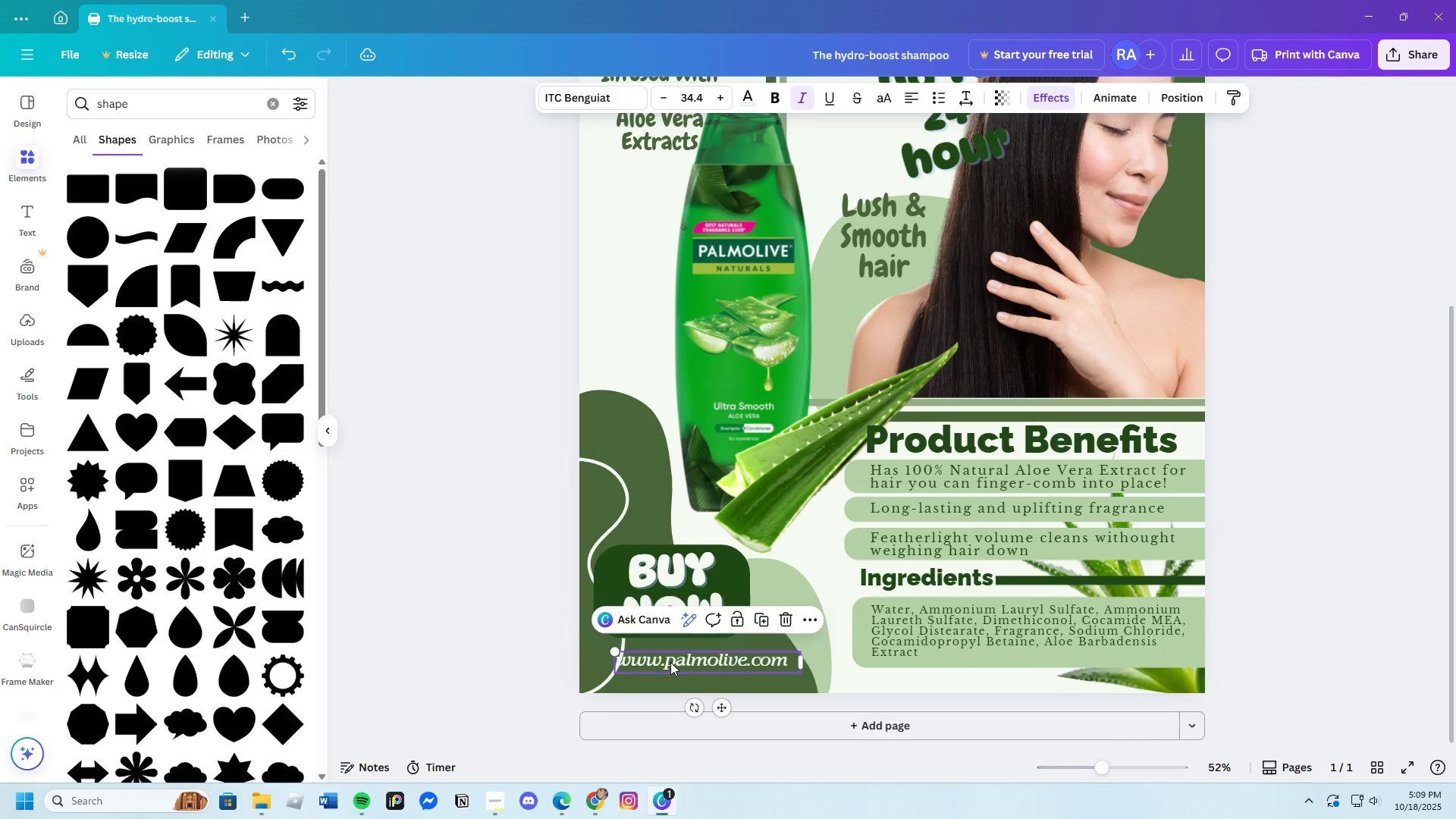 
left_click_drag(start_coordinate=[670, 662], to_coordinate=[684, 666])
 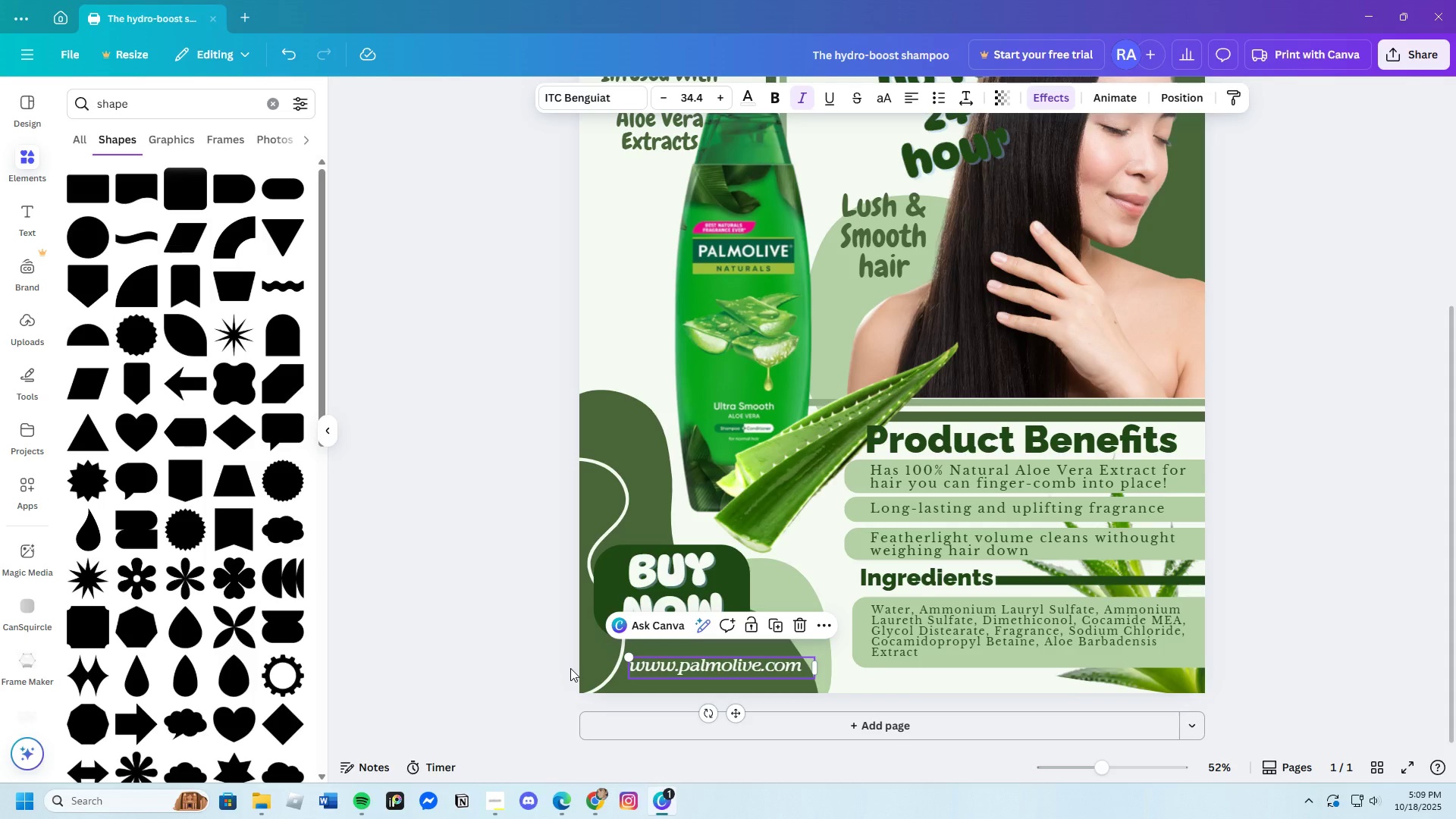 
left_click([570, 668])
 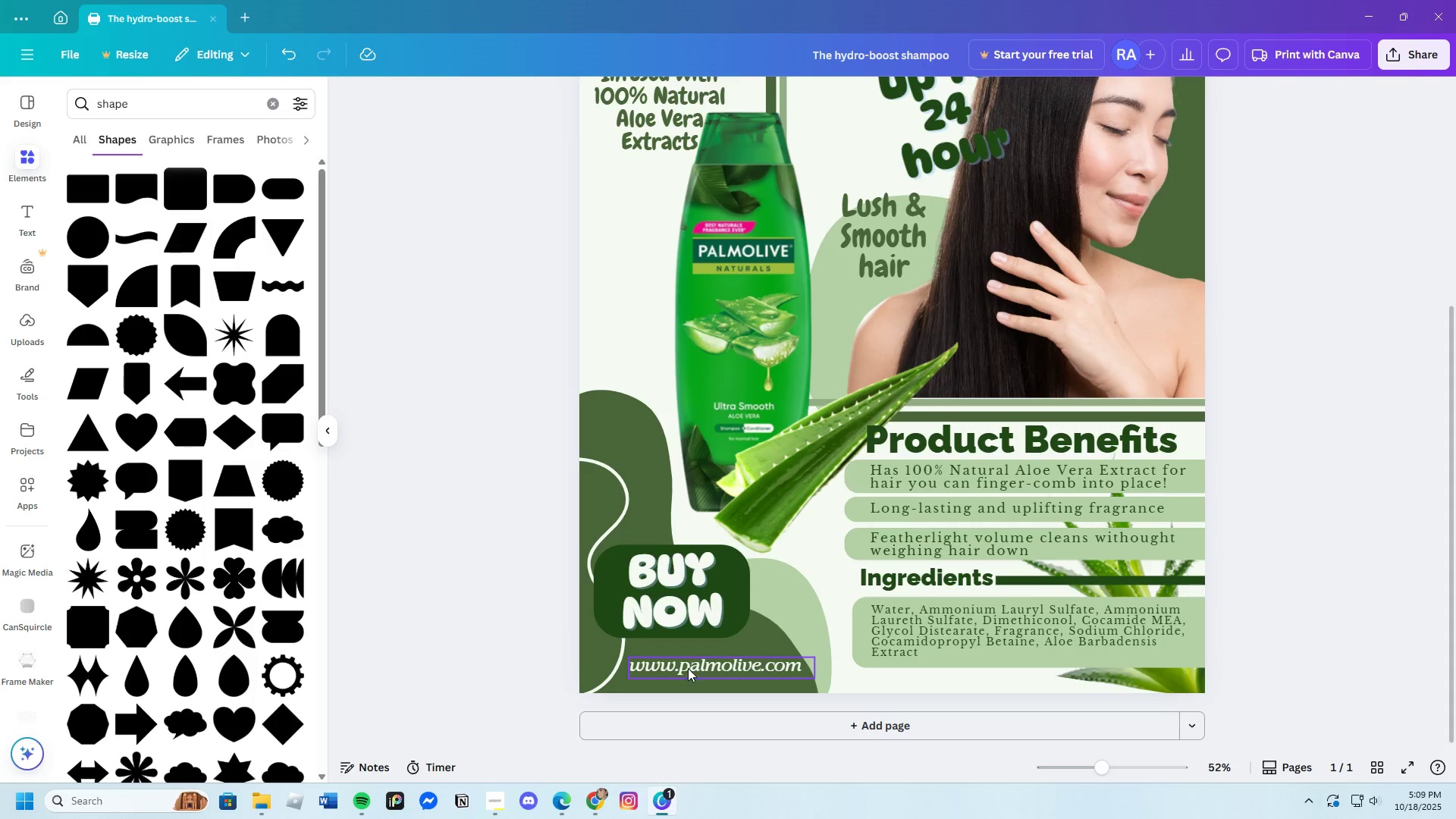 
left_click([688, 667])
 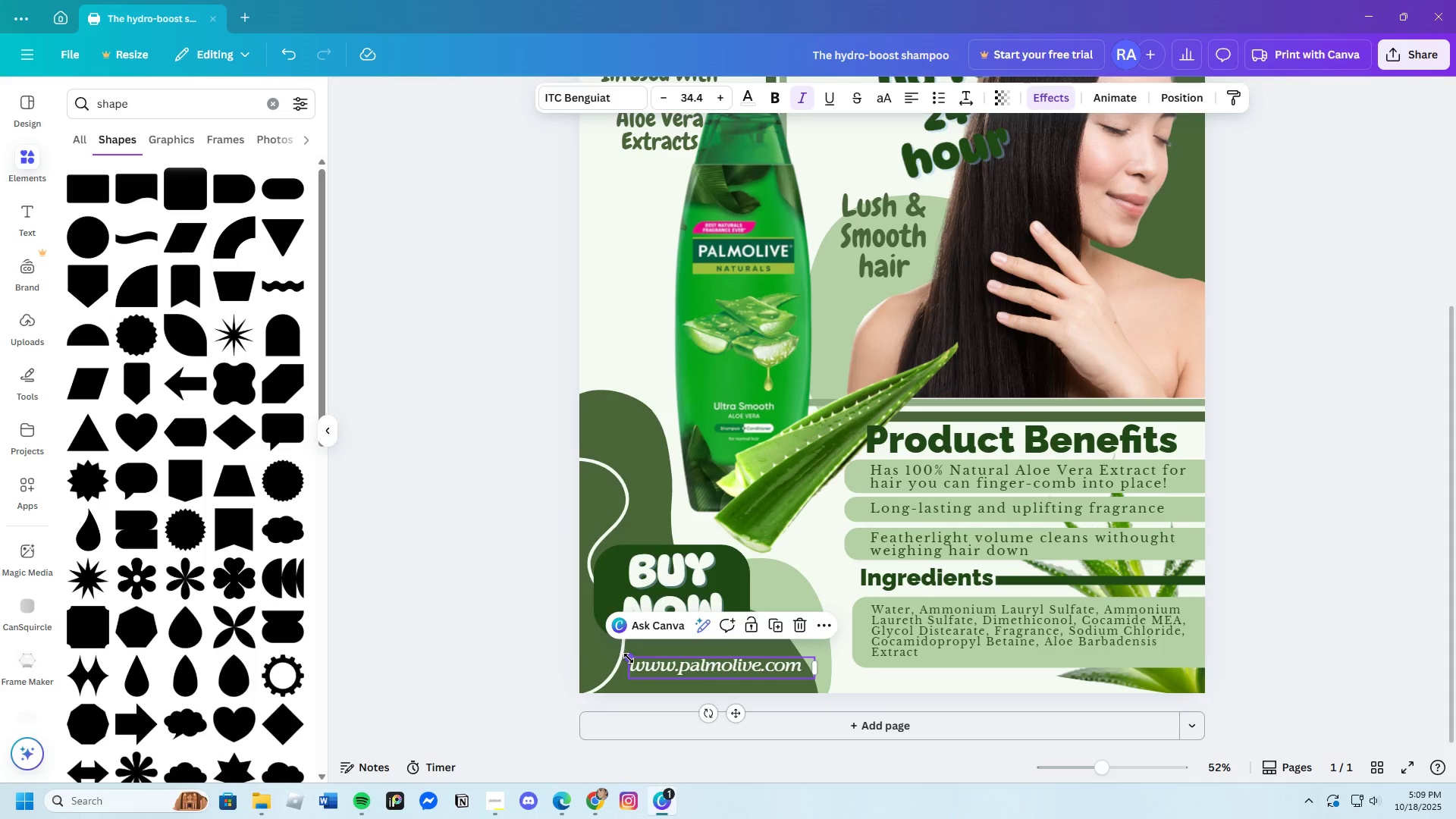 
left_click_drag(start_coordinate=[629, 658], to_coordinate=[623, 657])
 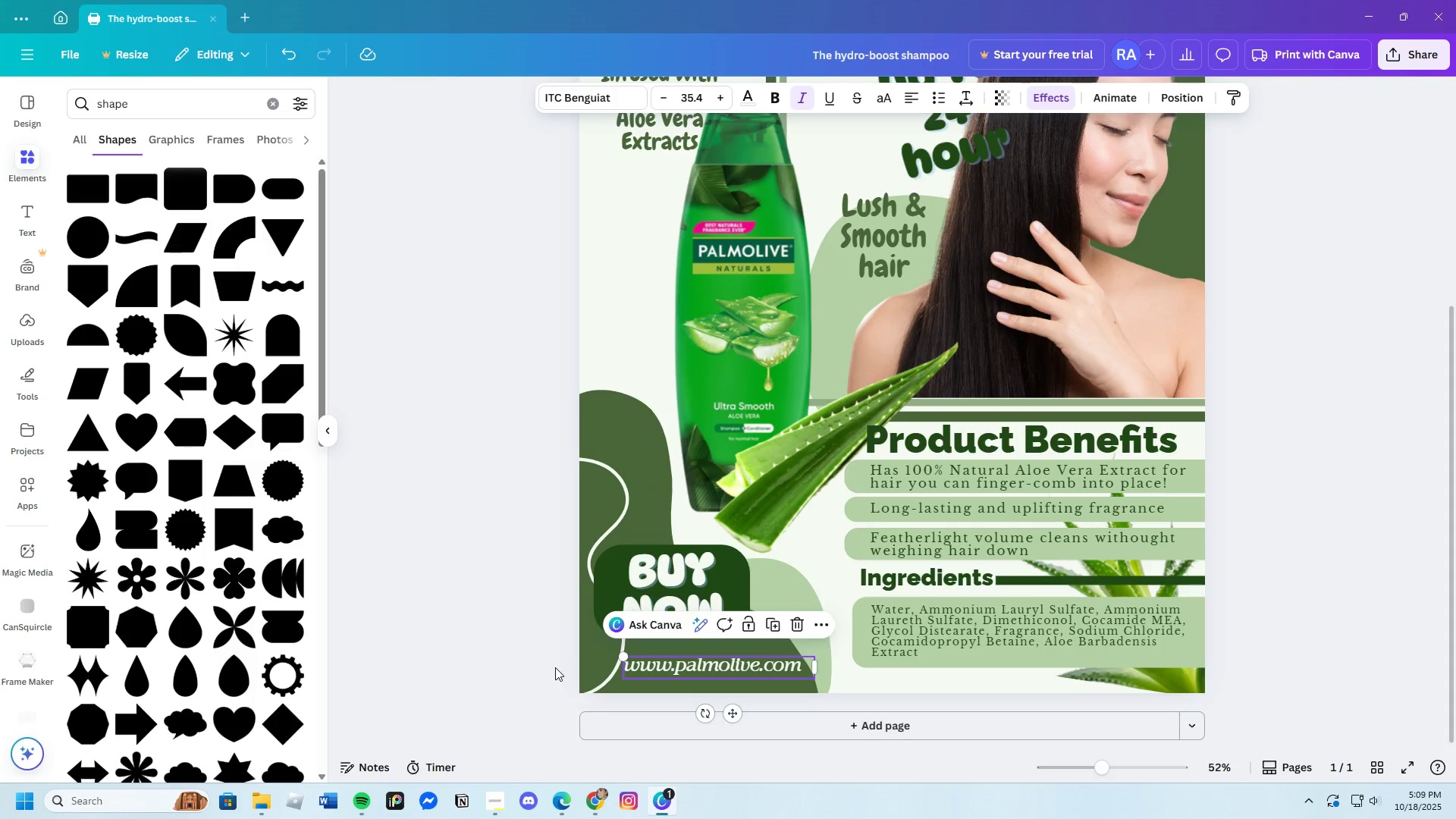 
left_click([555, 667])
 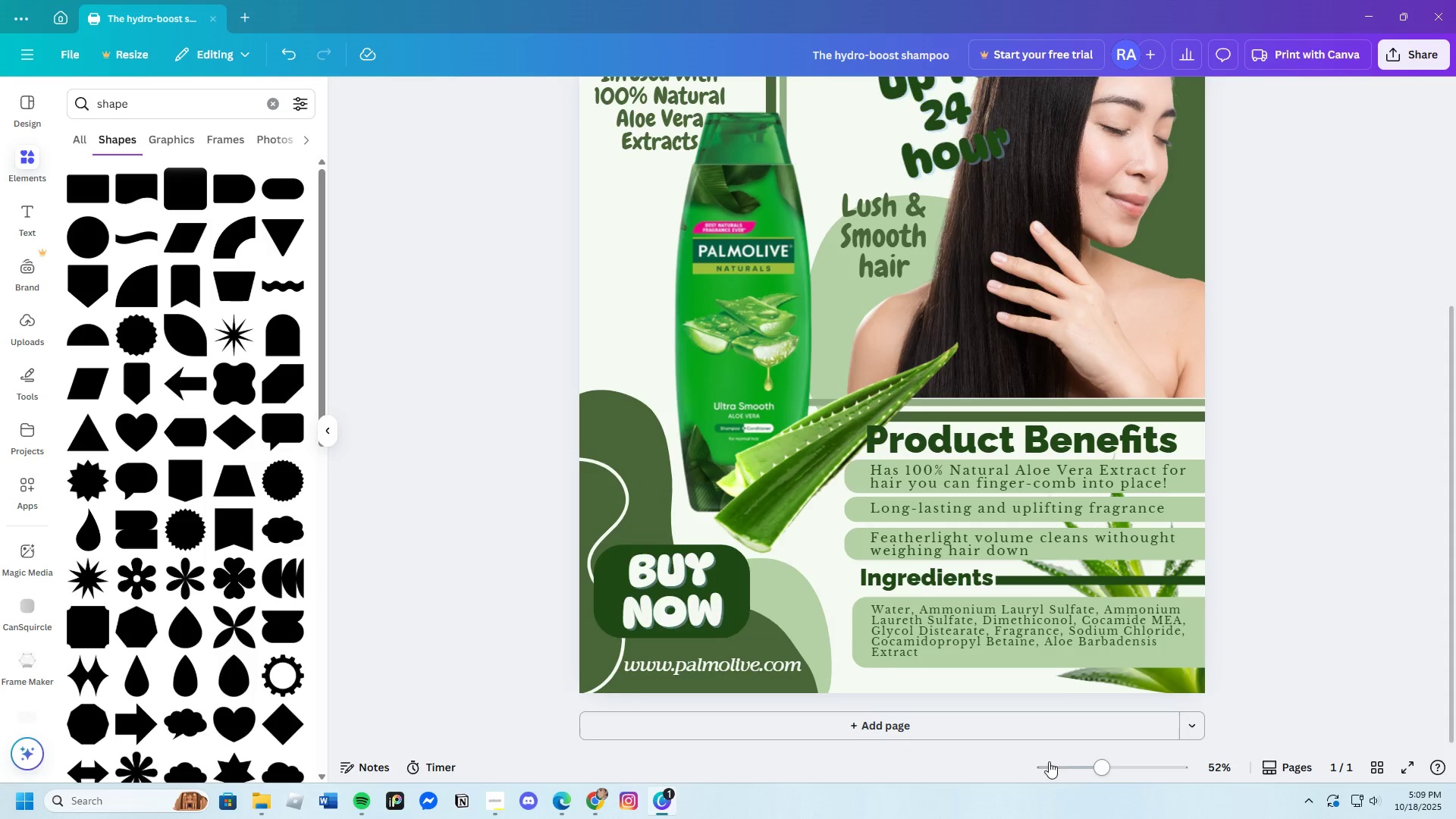 
left_click_drag(start_coordinate=[1099, 770], to_coordinate=[1090, 776])
 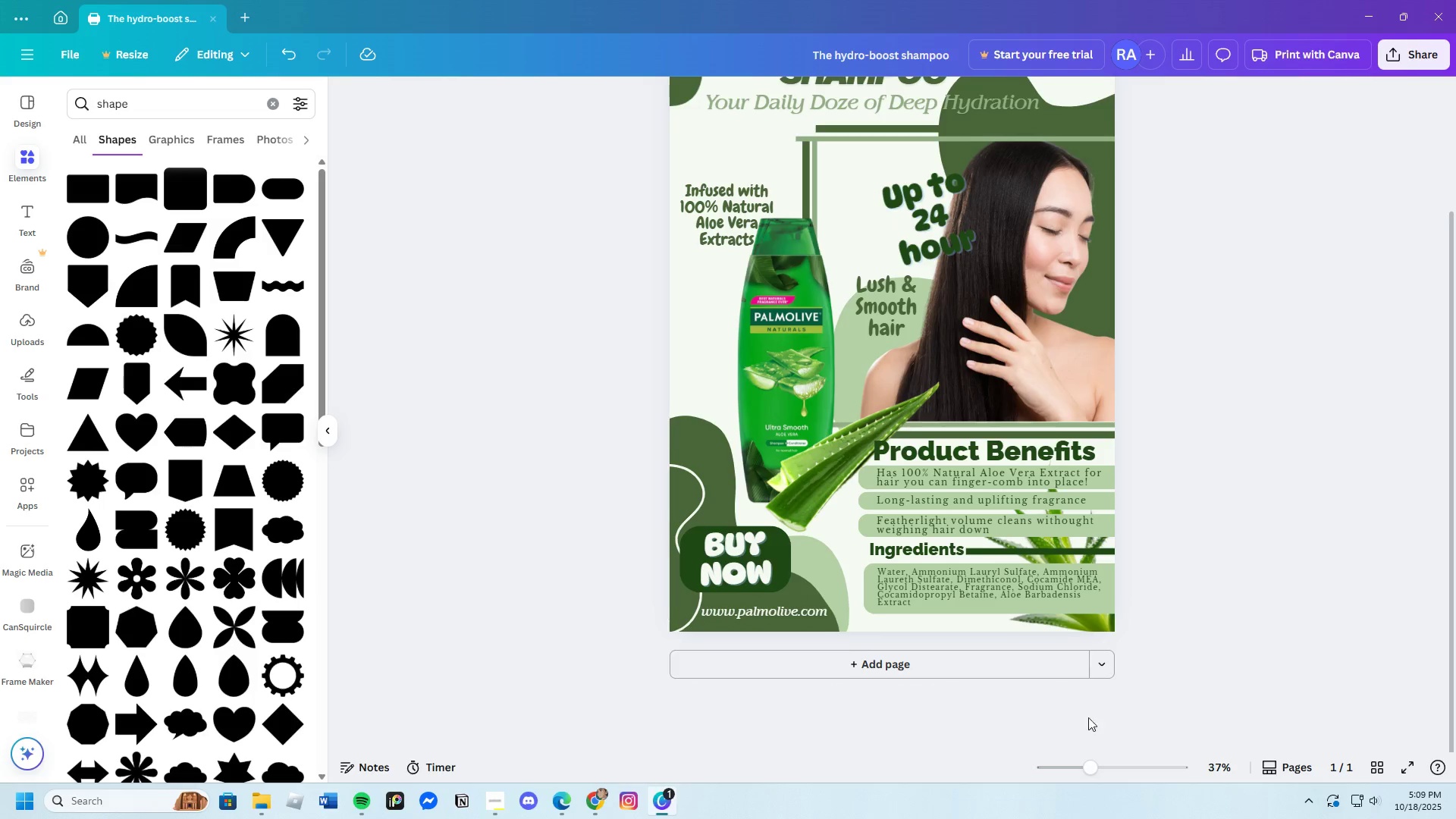 
scroll: coordinate [1119, 697], scroll_direction: up, amount: 4.0
 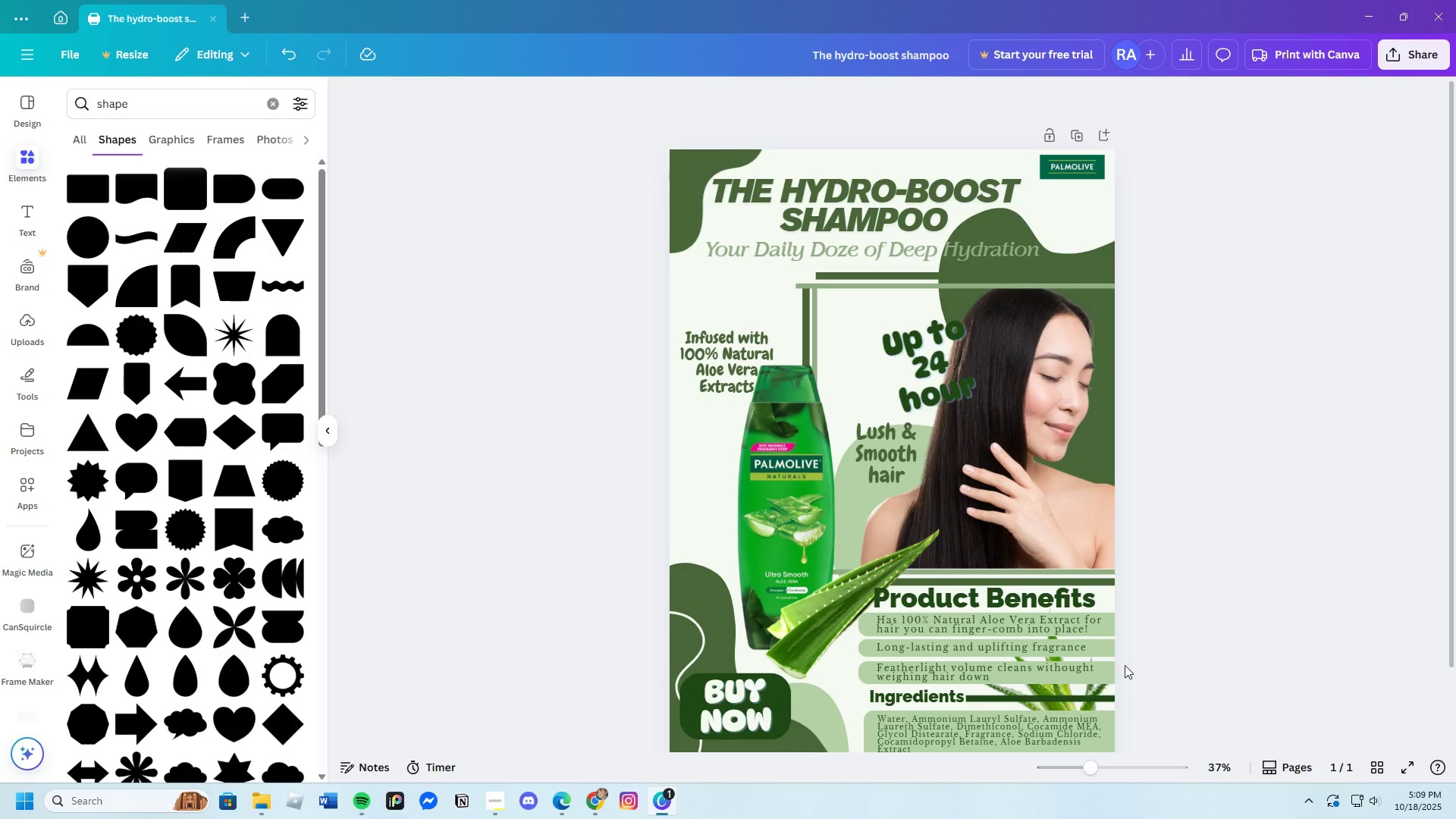 
scroll: coordinate [1111, 642], scroll_direction: down, amount: 3.0
 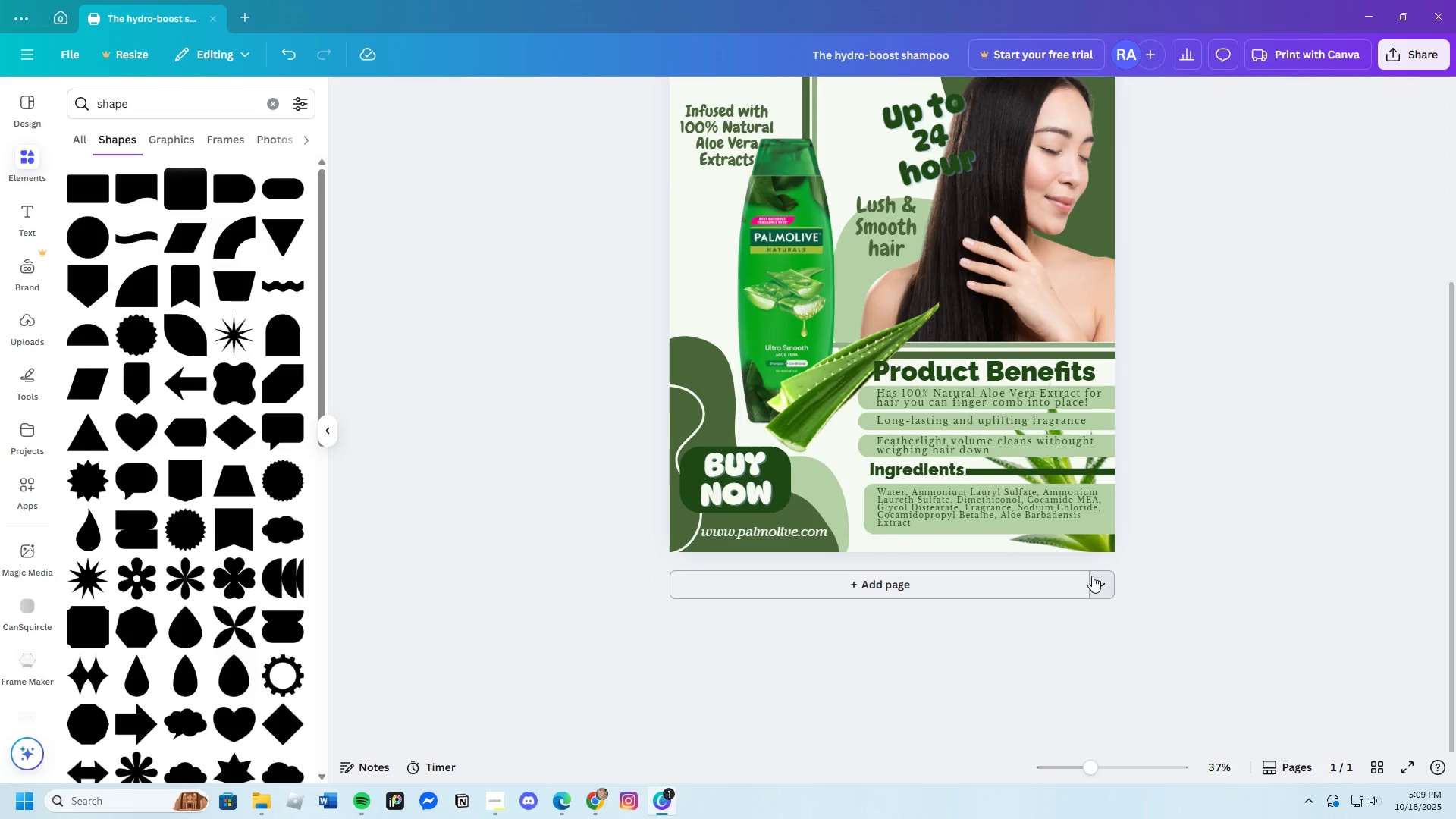 
scroll: coordinate [1101, 561], scroll_direction: up, amount: 2.0
 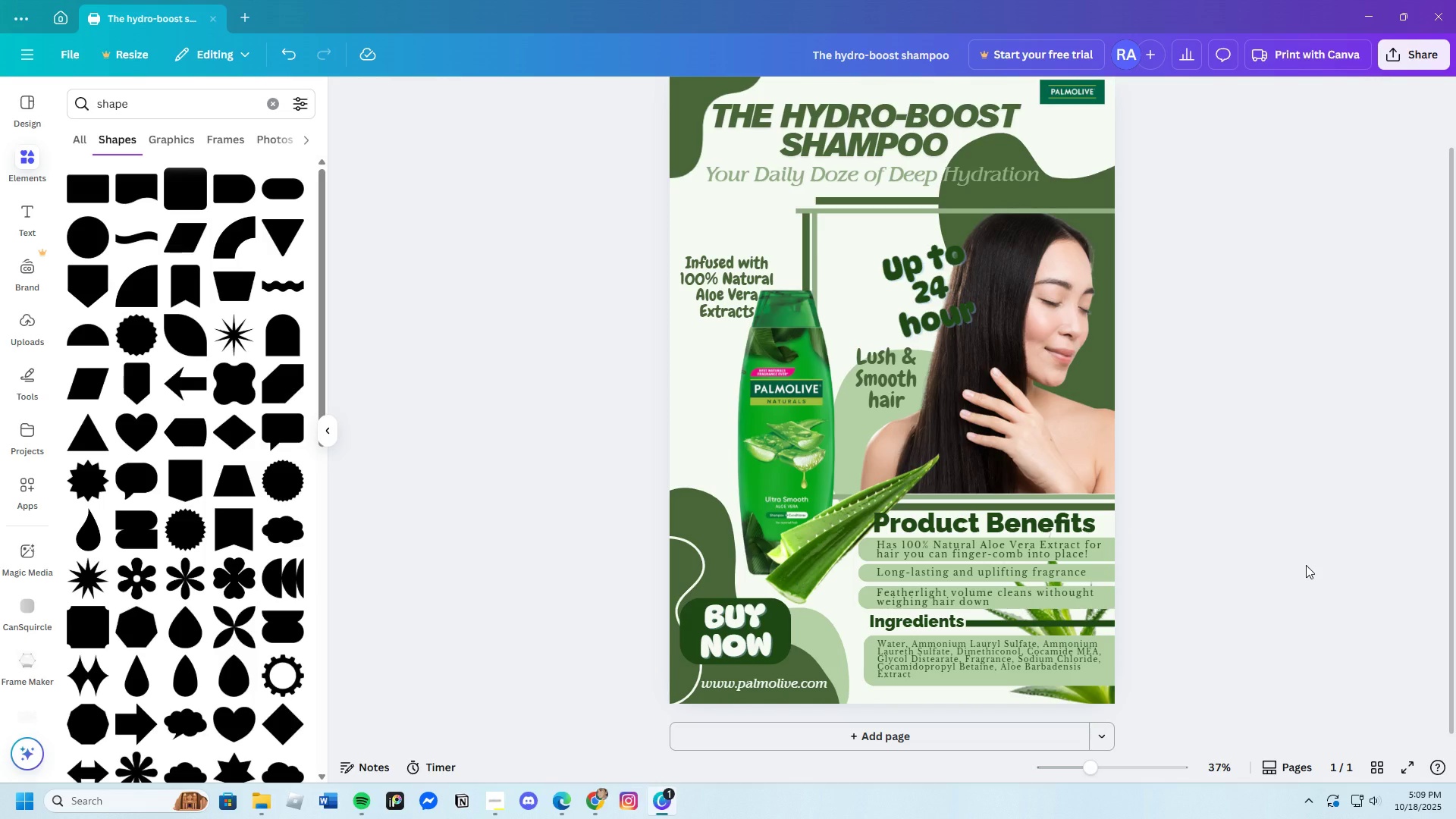 
wait(5.12)
 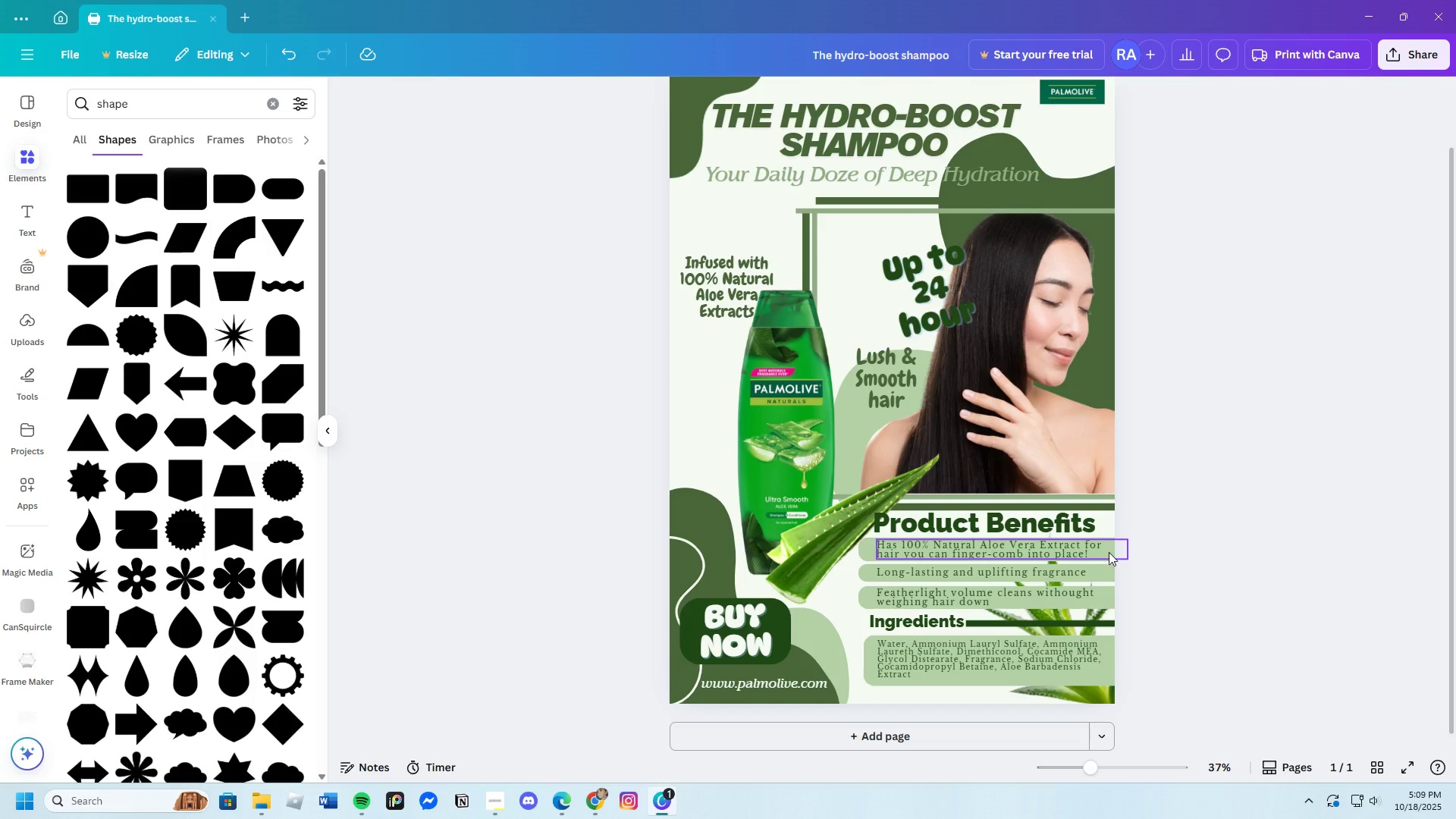 
scroll: coordinate [1305, 564], scroll_direction: up, amount: 1.0
 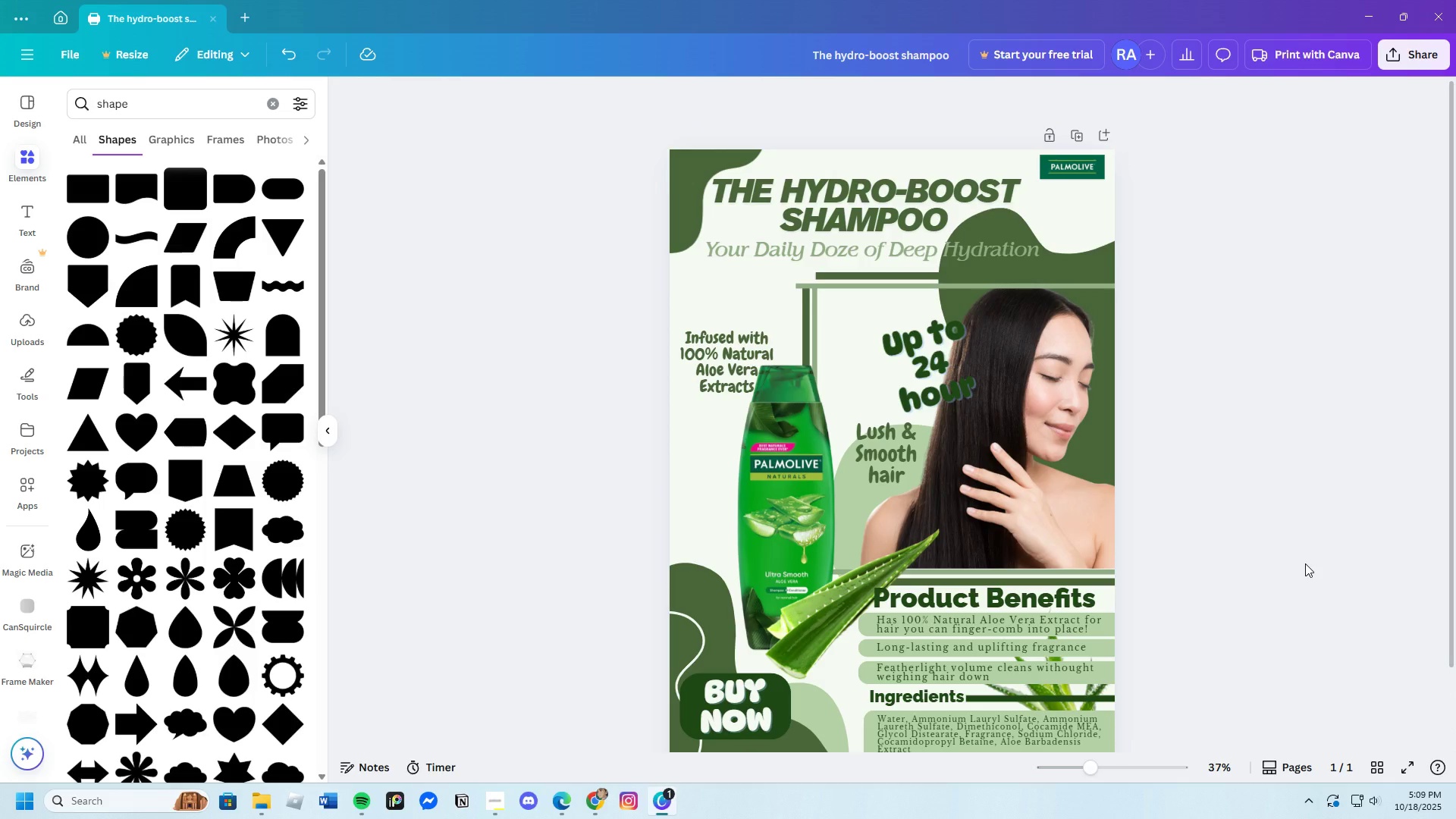 
scroll: coordinate [1305, 563], scroll_direction: down, amount: 3.0
 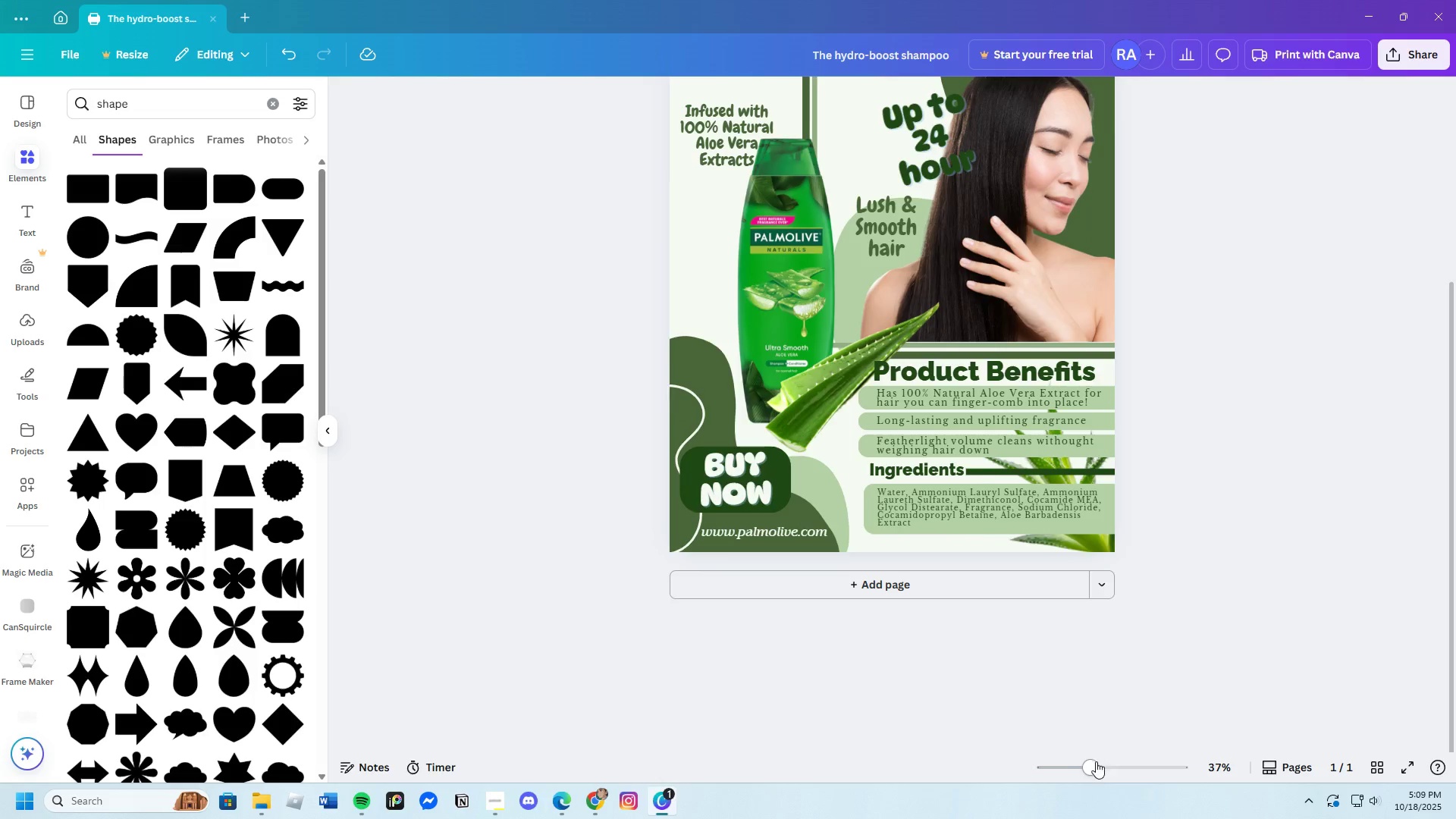 
left_click_drag(start_coordinate=[1096, 764], to_coordinate=[1083, 771])
 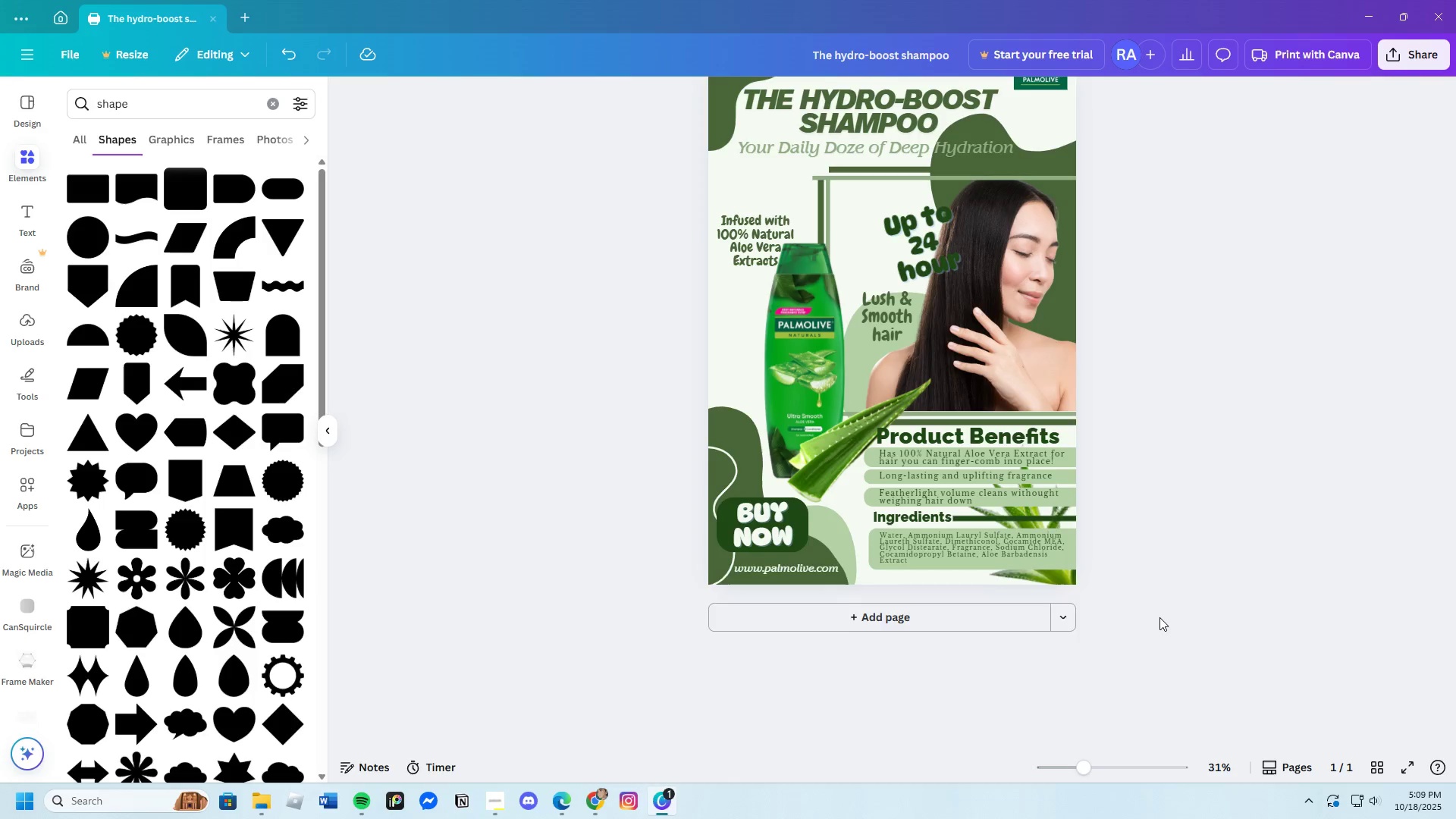 
scroll: coordinate [1159, 617], scroll_direction: up, amount: 1.0
 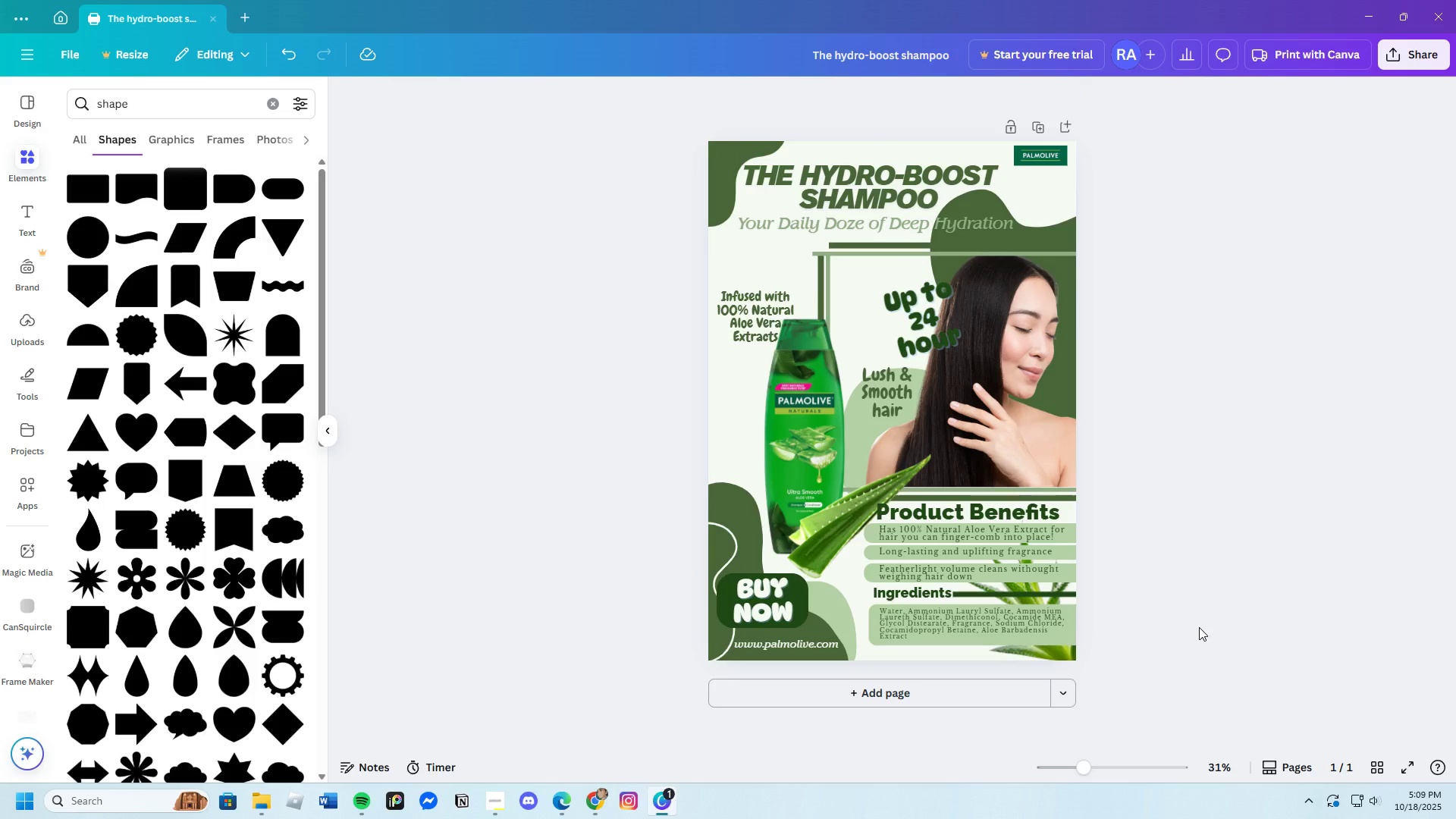 
wait(9.25)
 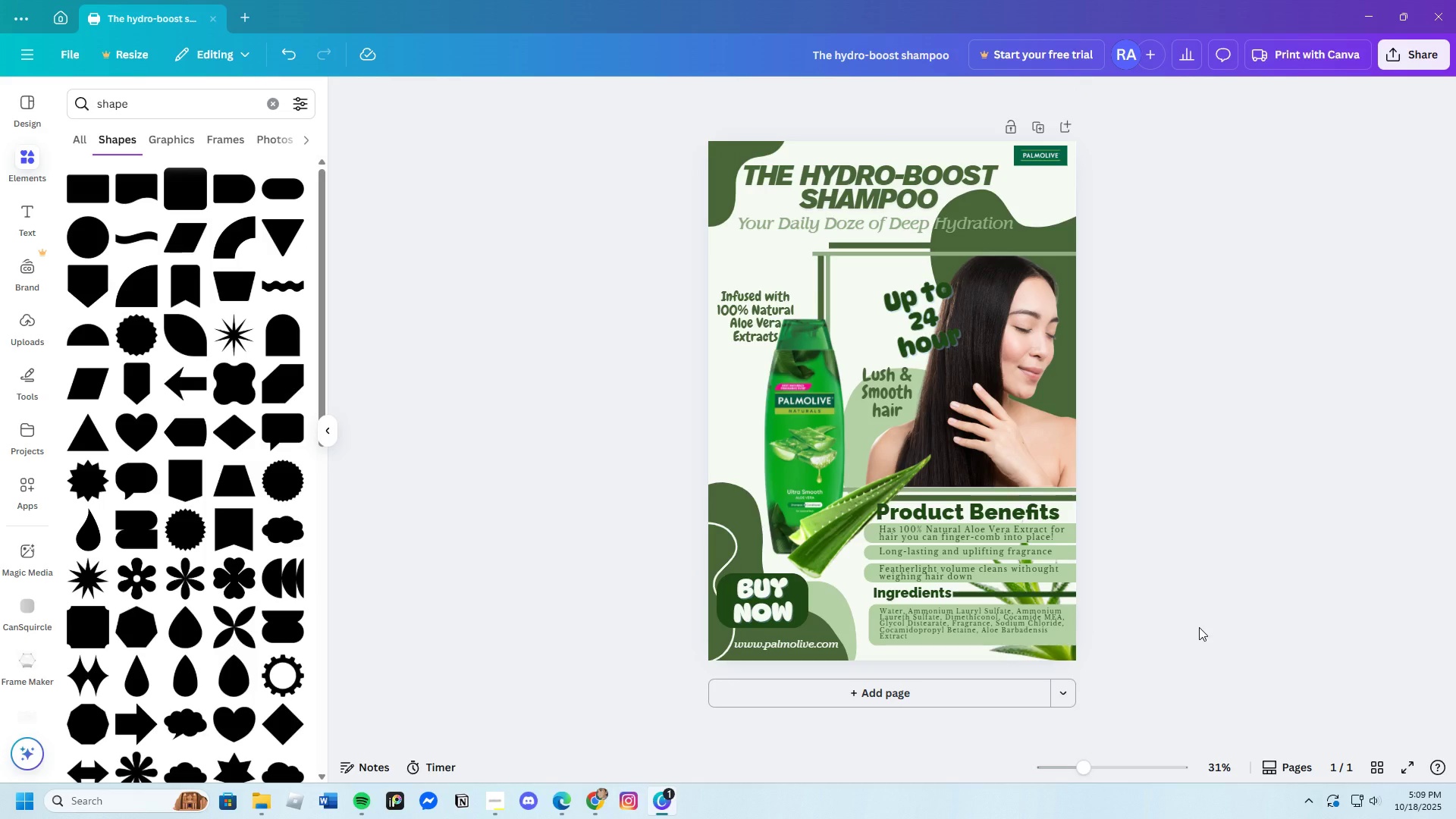 
scroll: coordinate [1197, 626], scroll_direction: down, amount: 3.0
 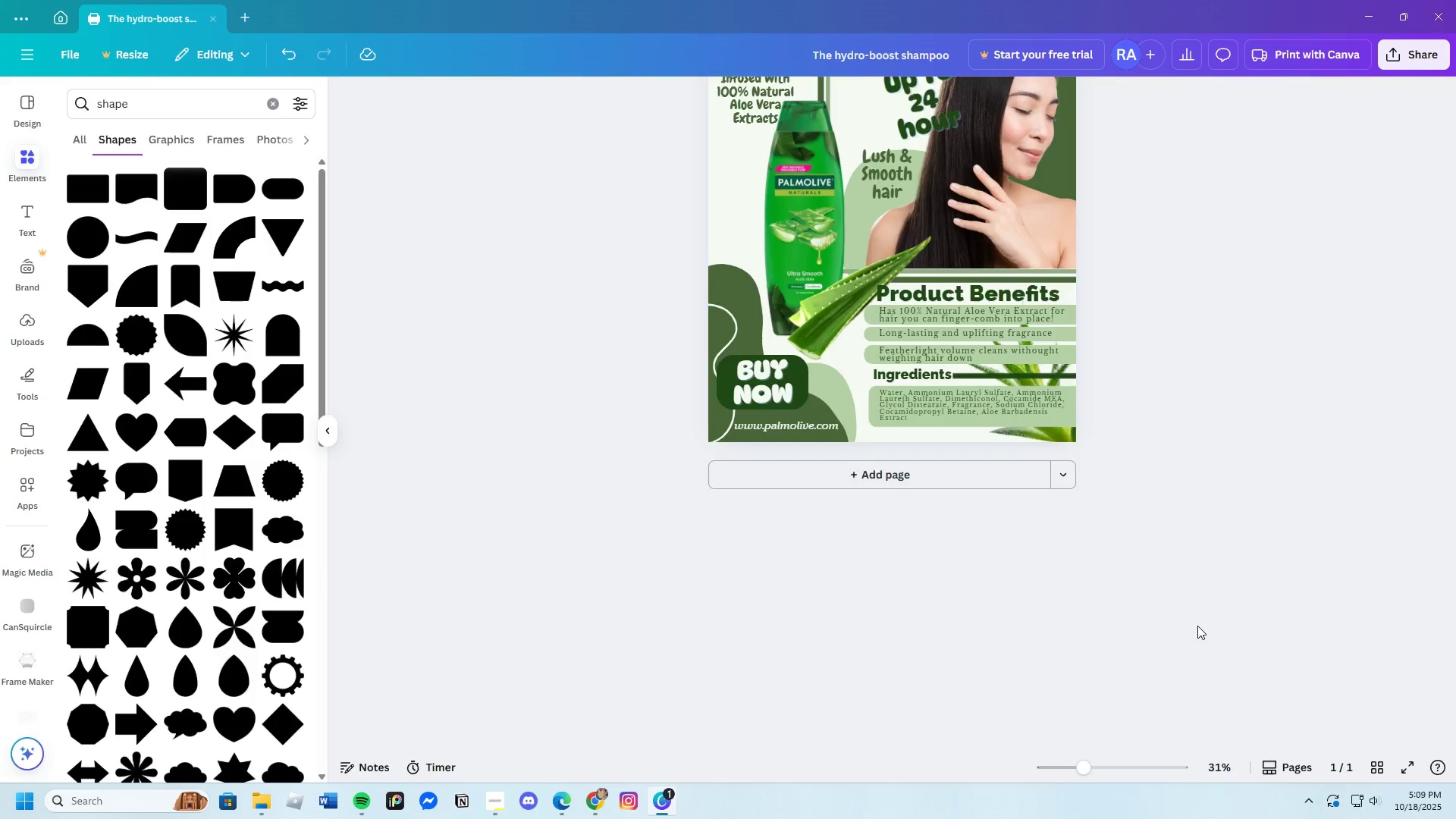 
scroll: coordinate [1197, 626], scroll_direction: up, amount: 3.0
 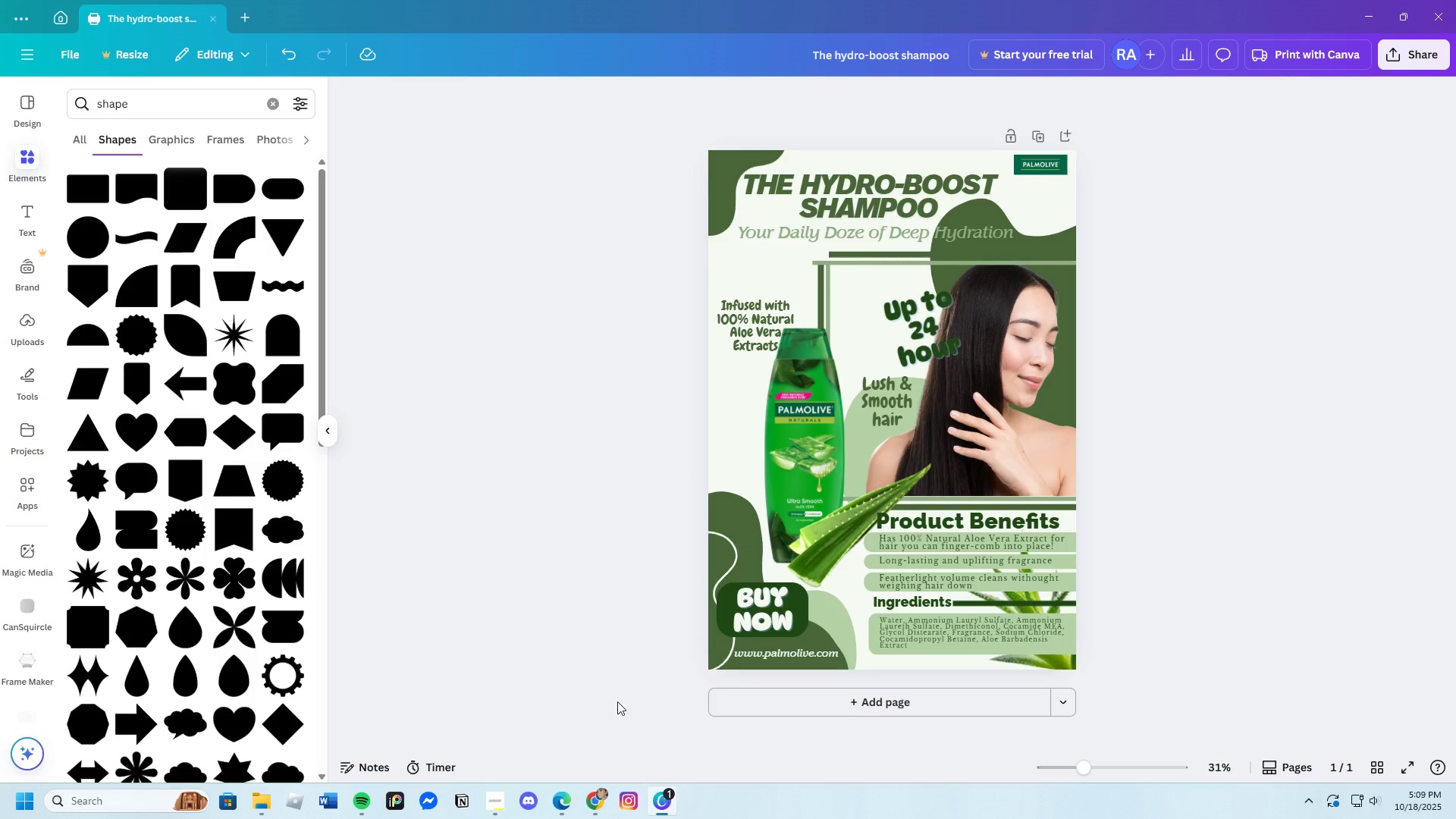 
left_click([563, 800])
 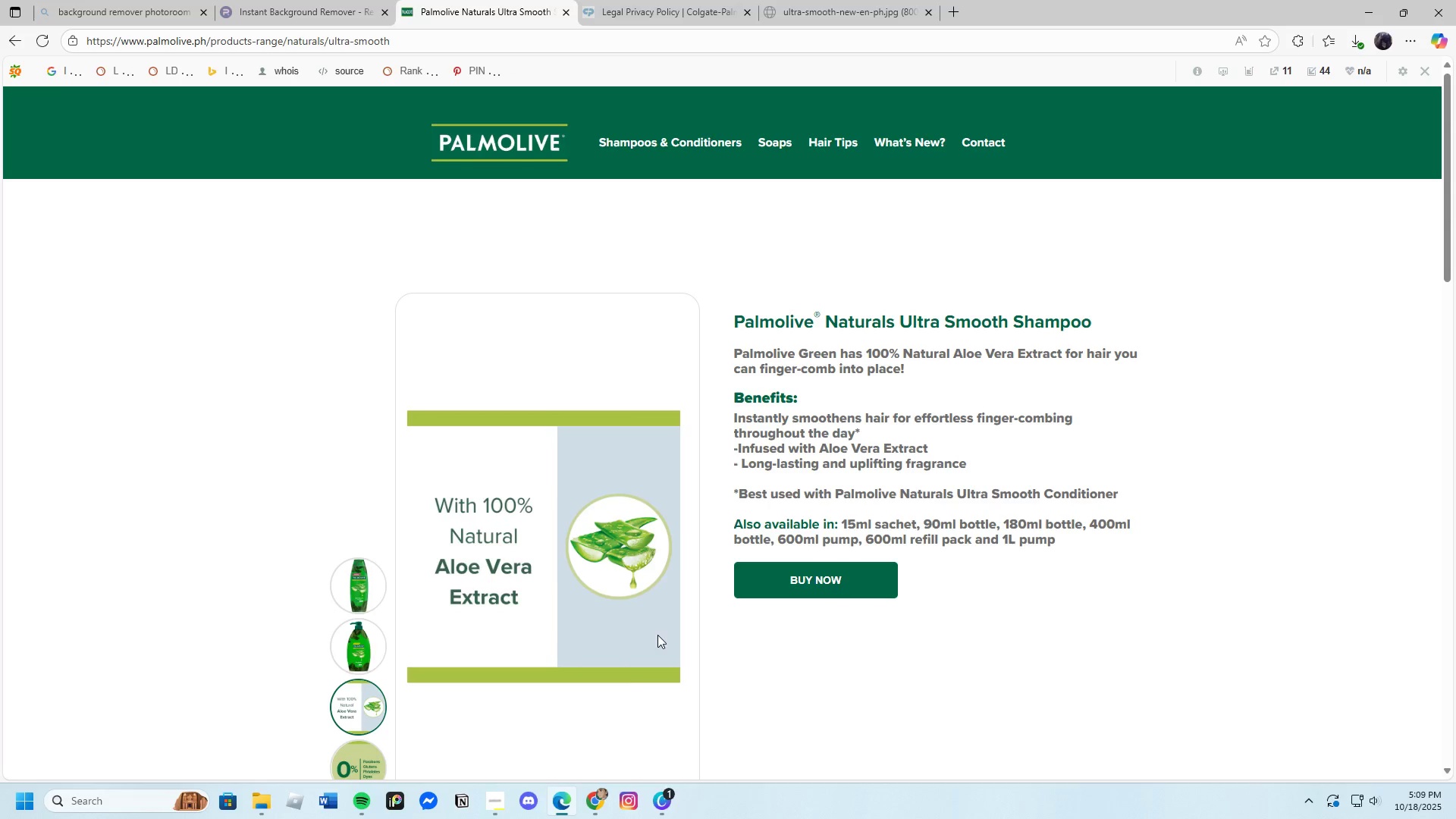 
left_click([595, 799])
 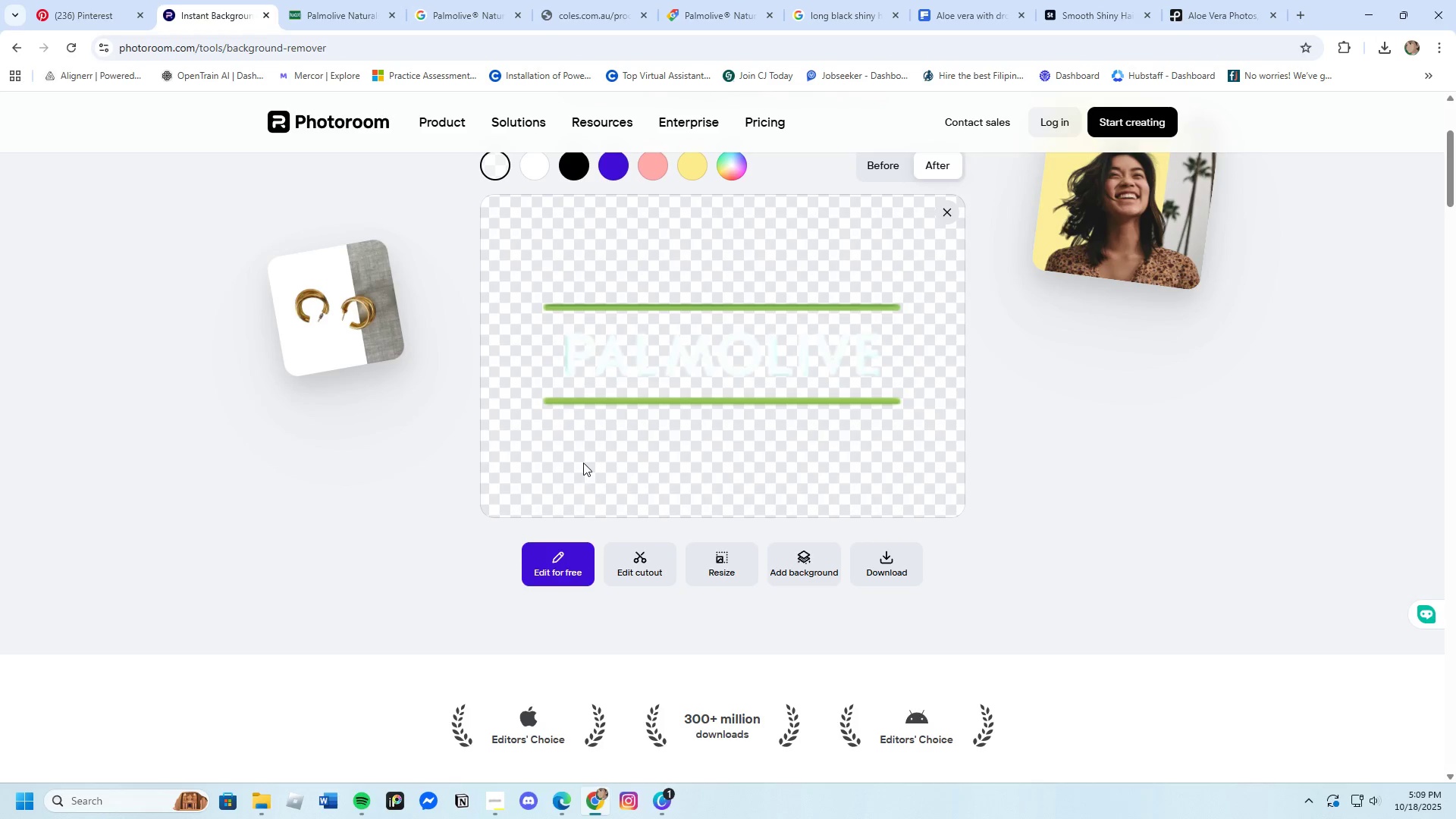 
scroll: coordinate [497, 512], scroll_direction: up, amount: 6.0
 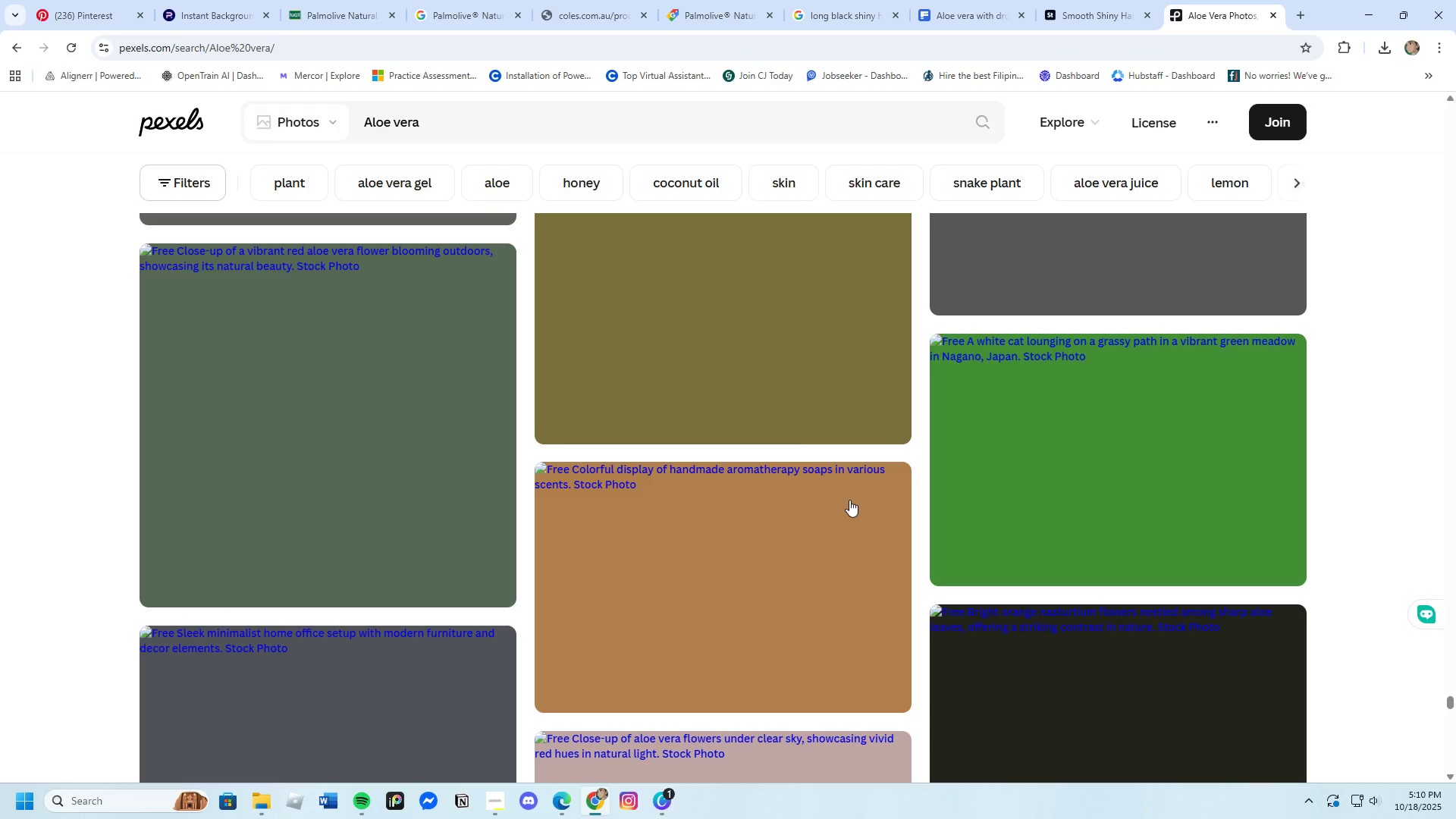 
scroll: coordinate [789, 552], scroll_direction: none, amount: 0.0
 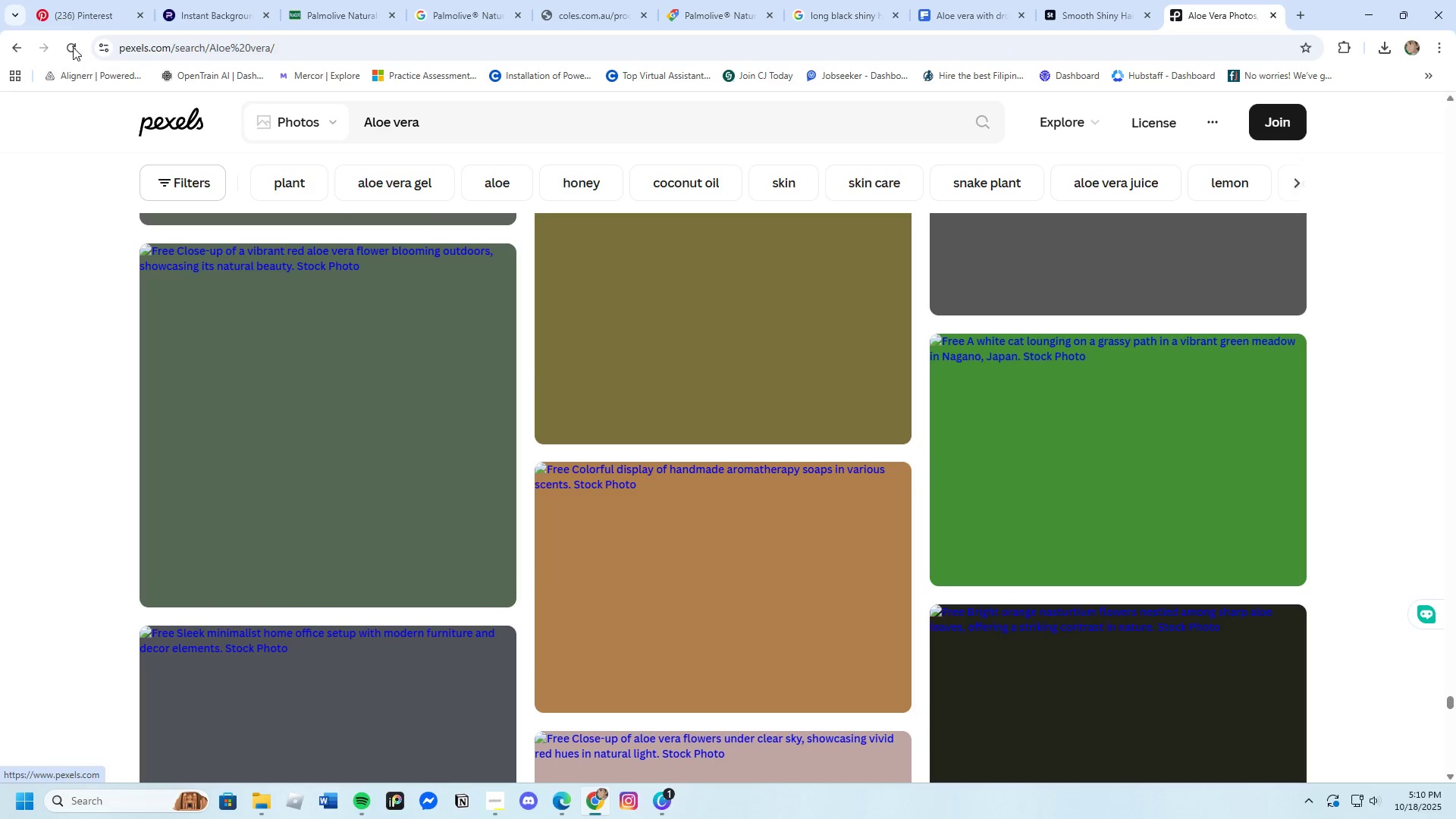 
left_click([73, 46])
 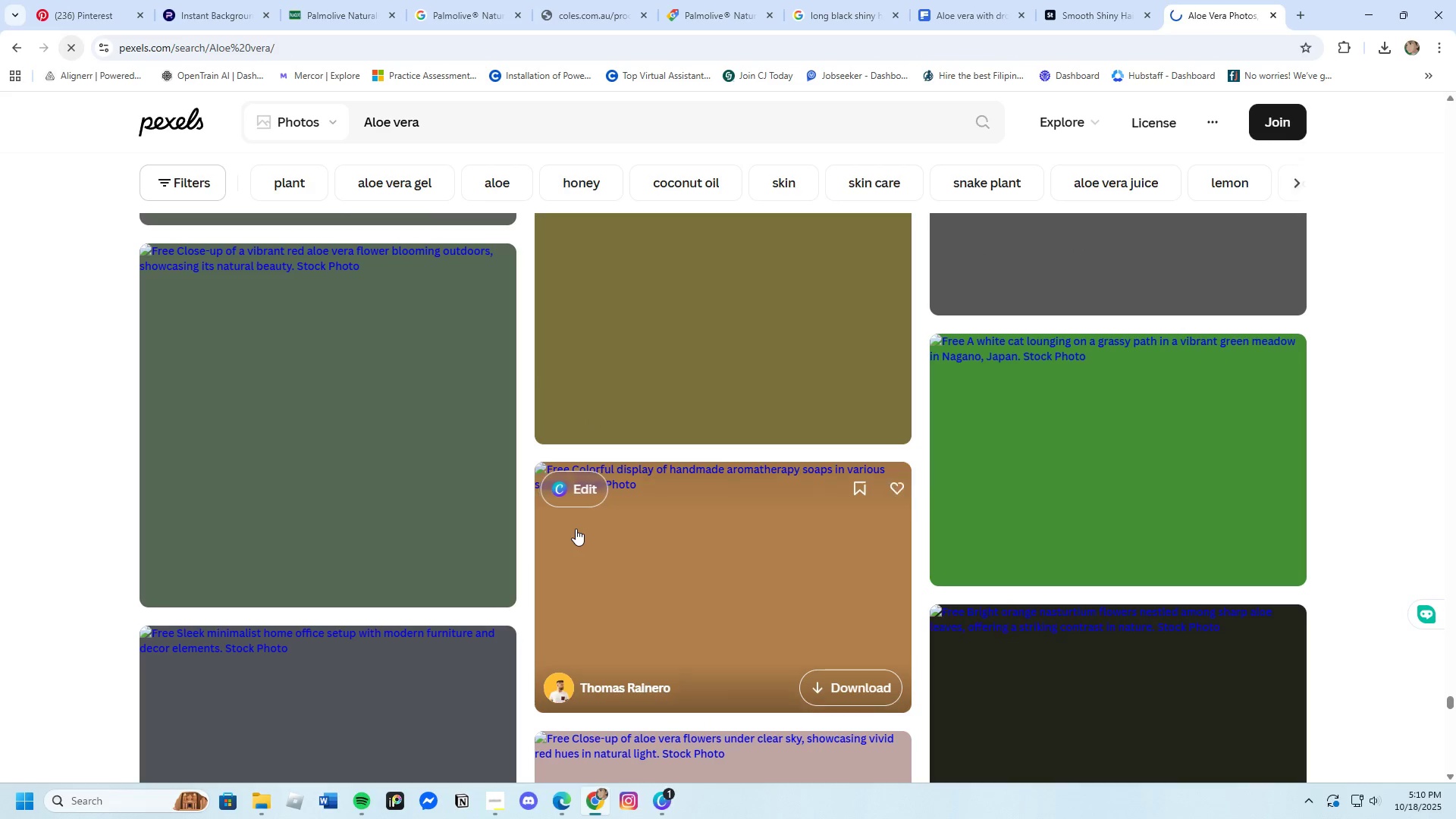 
mouse_move([557, 544])
 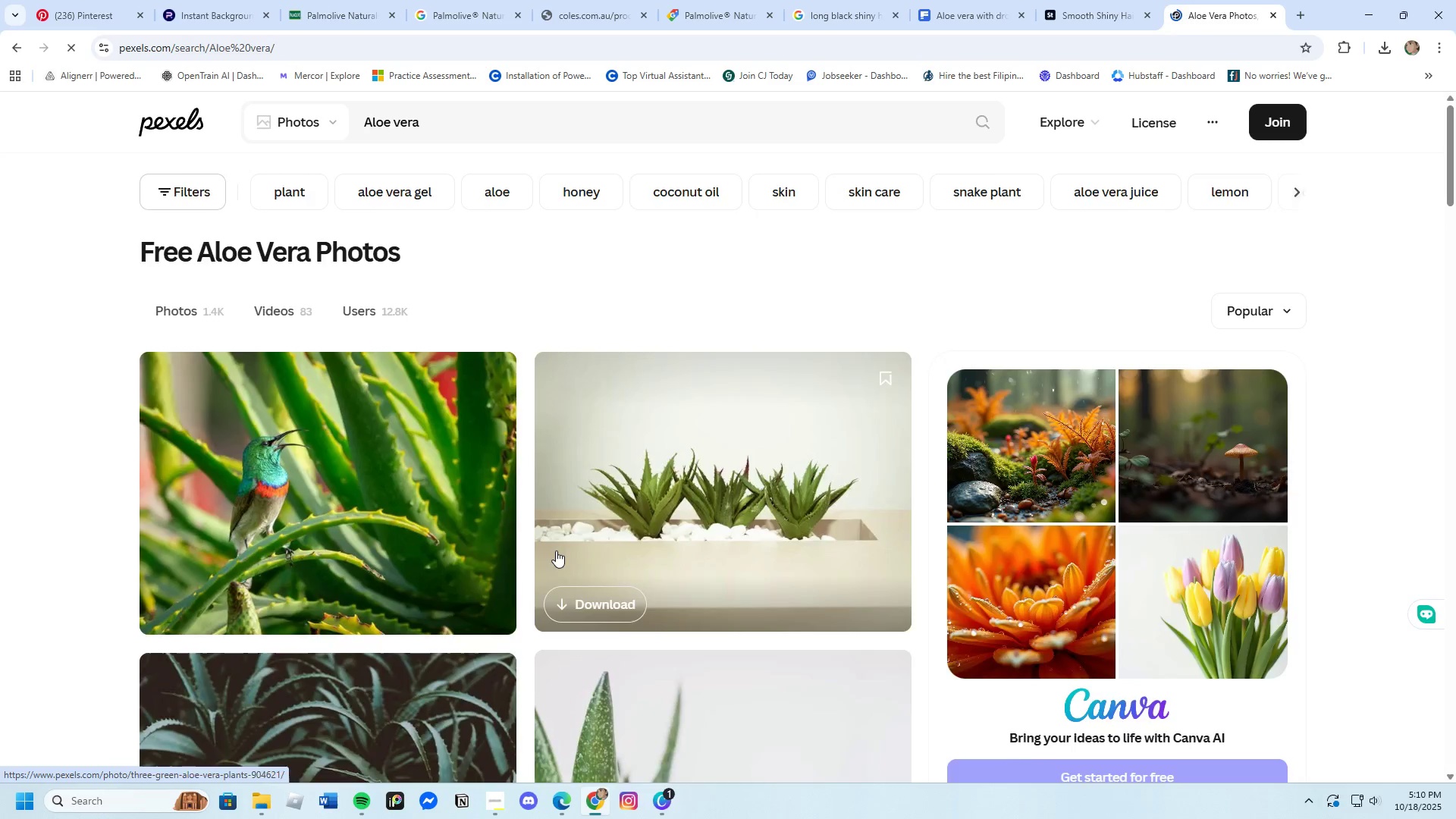 
scroll: coordinate [599, 571], scroll_direction: down, amount: 48.0
 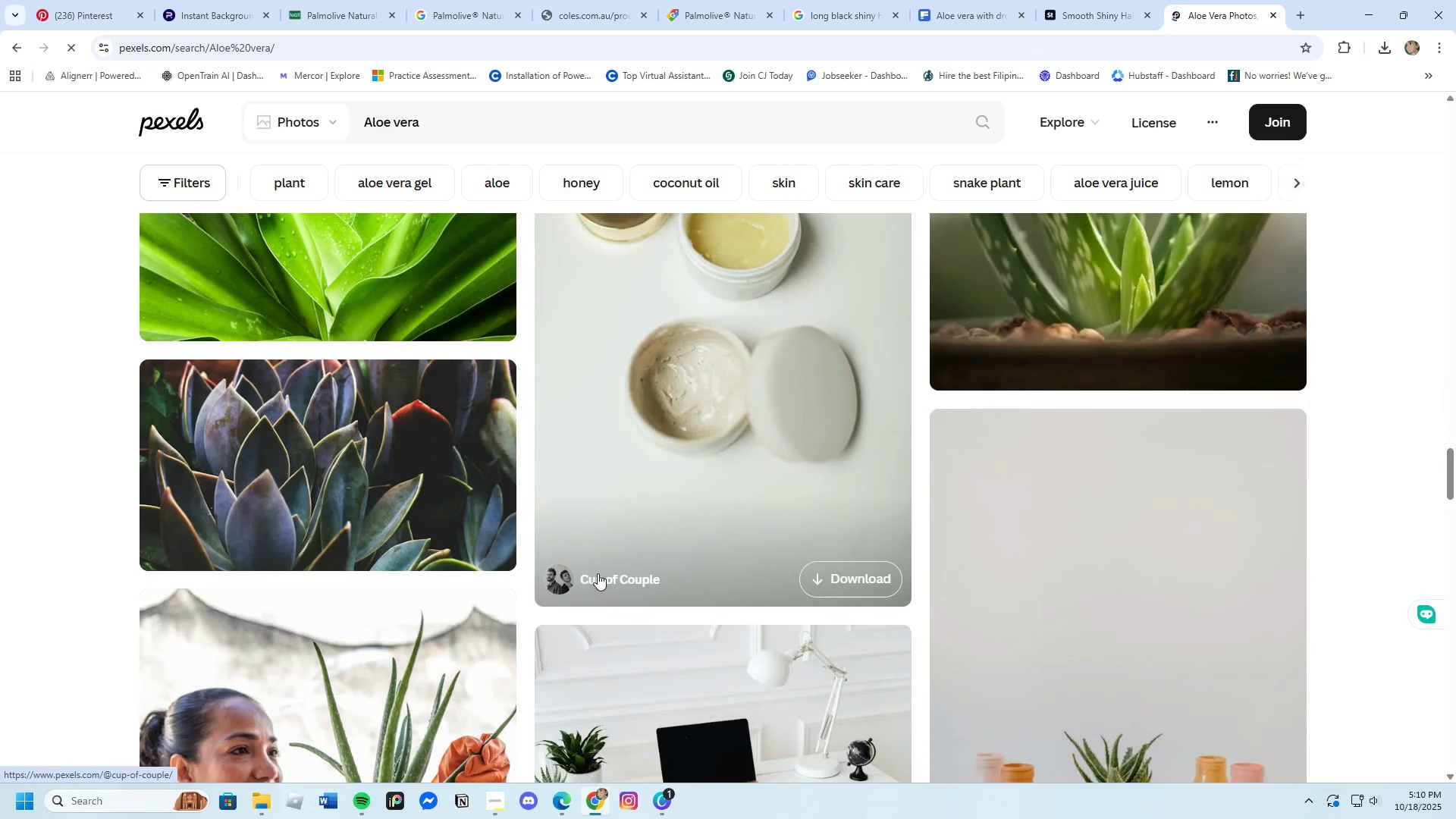 
scroll: coordinate [585, 563], scroll_direction: down, amount: 35.0
 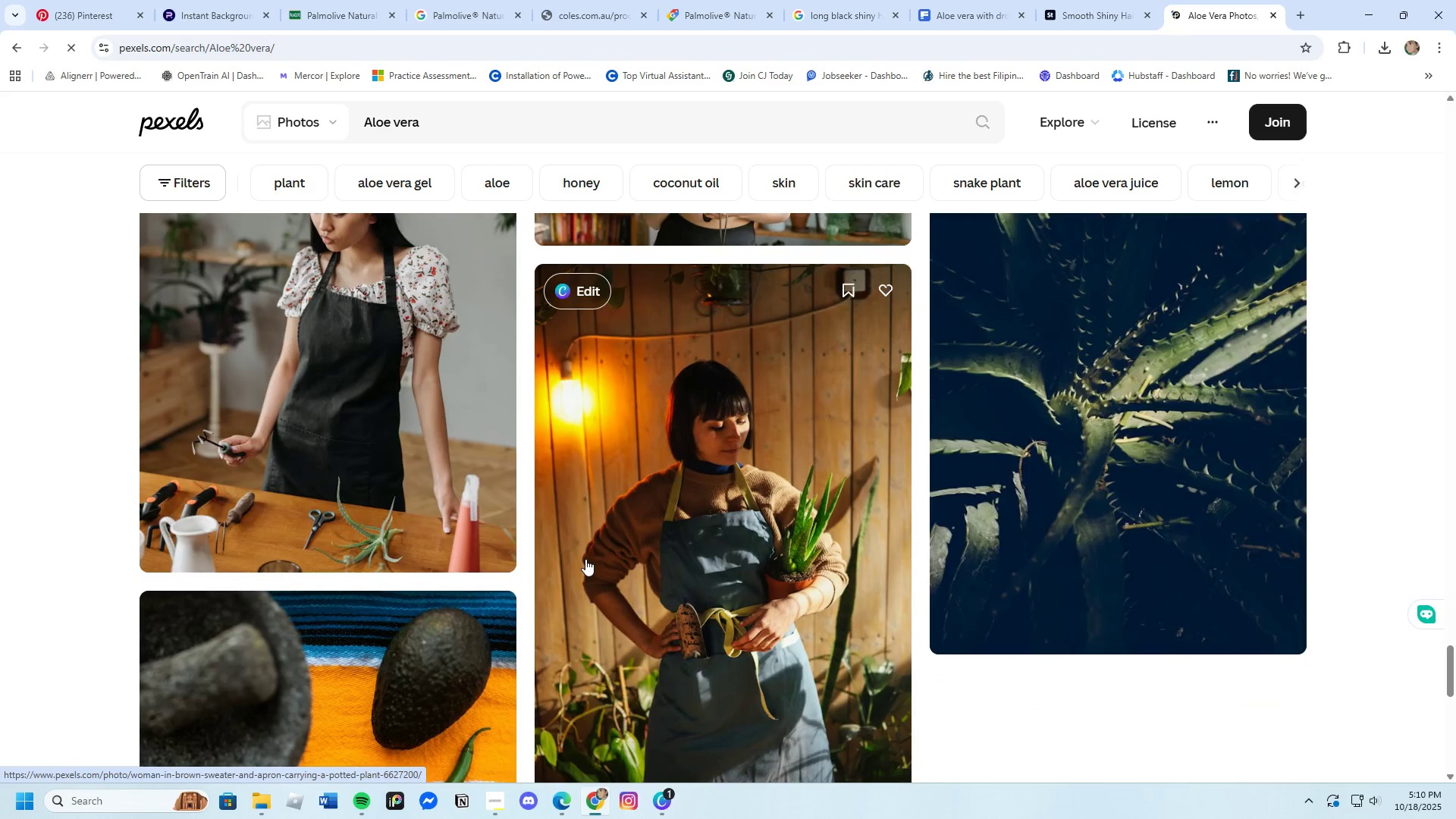 
scroll: coordinate [583, 557], scroll_direction: down, amount: 19.0
 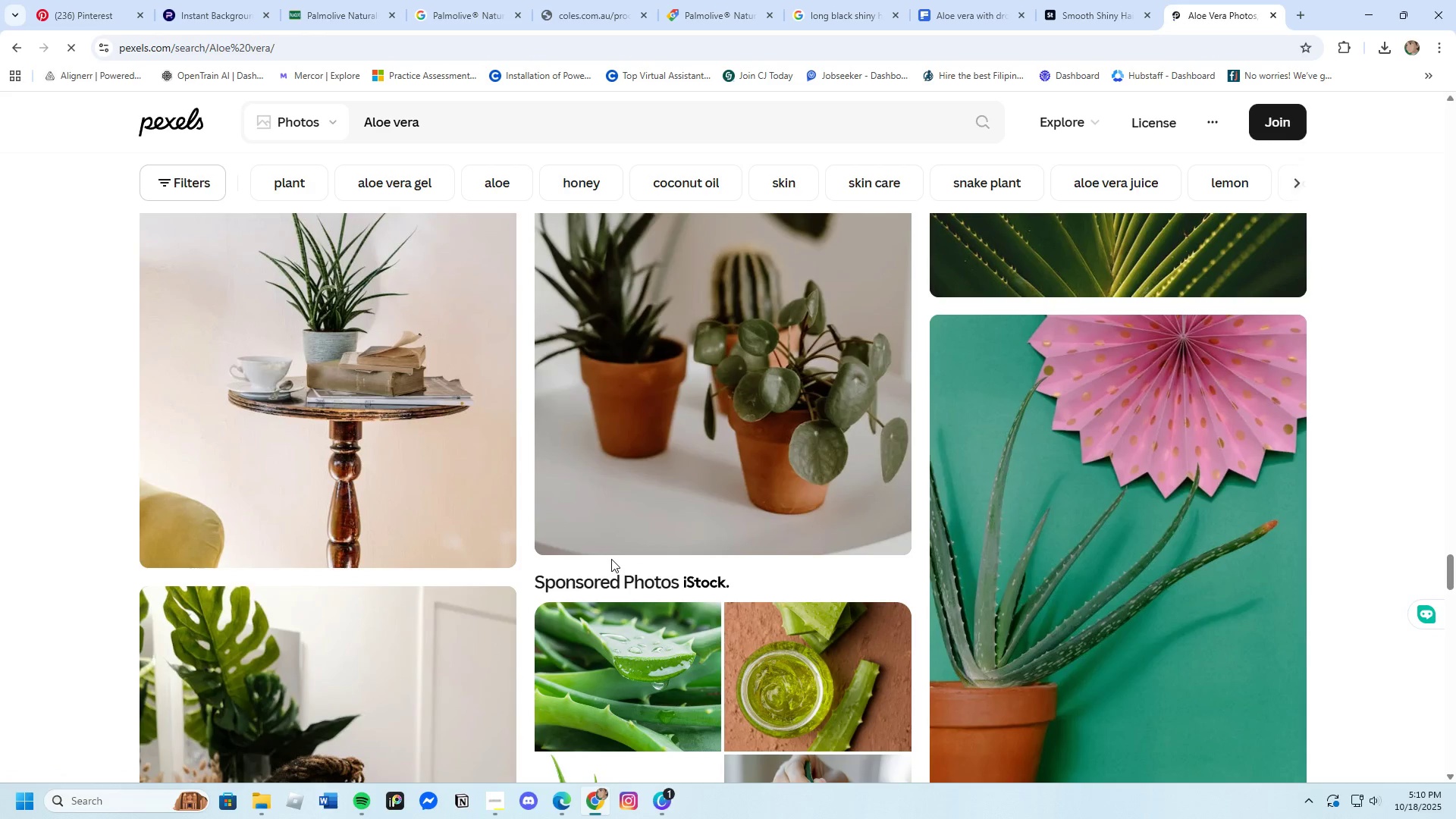 
wait(7.09)
 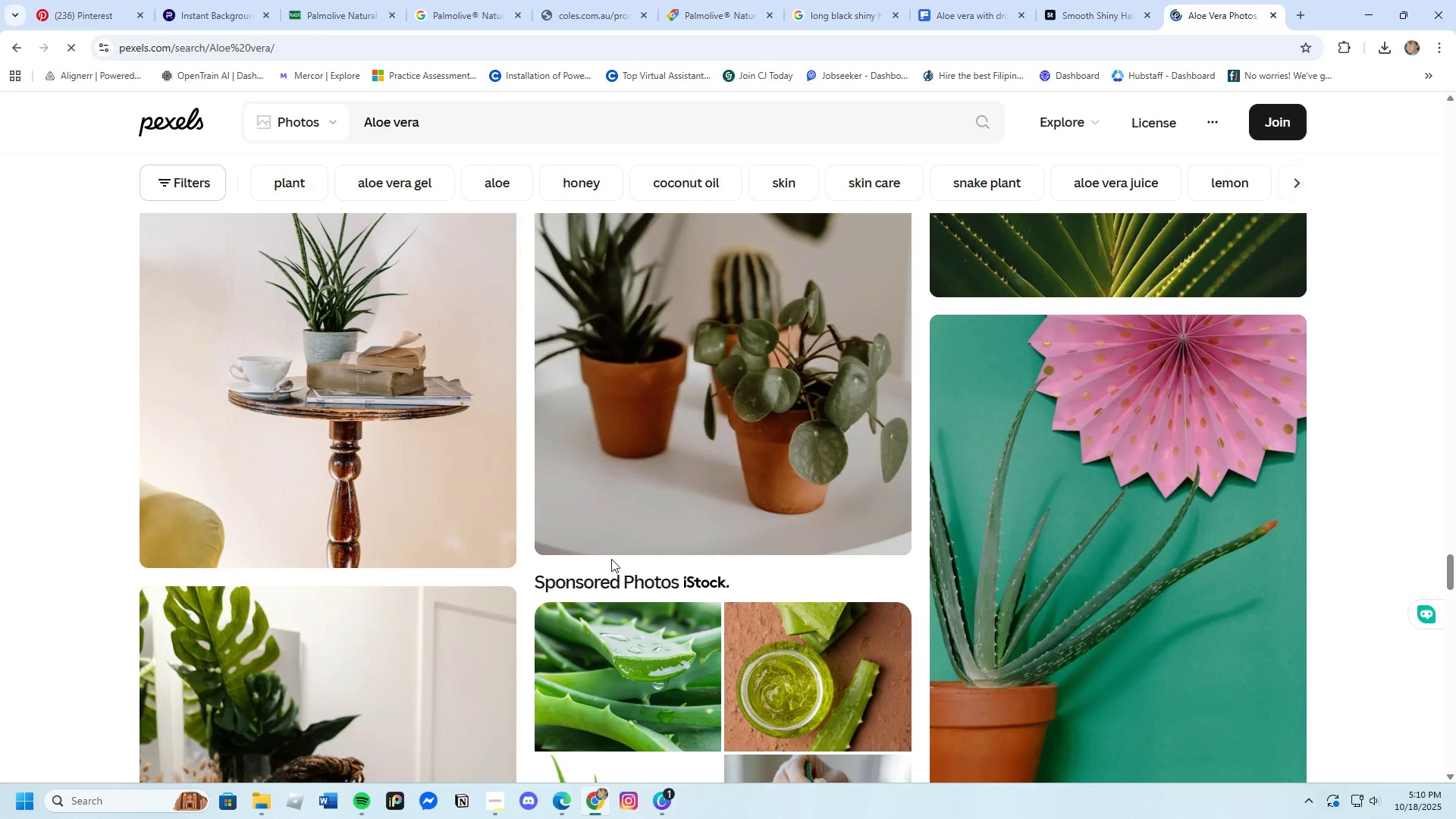 
scroll: coordinate [604, 635], scroll_direction: down, amount: 54.0
 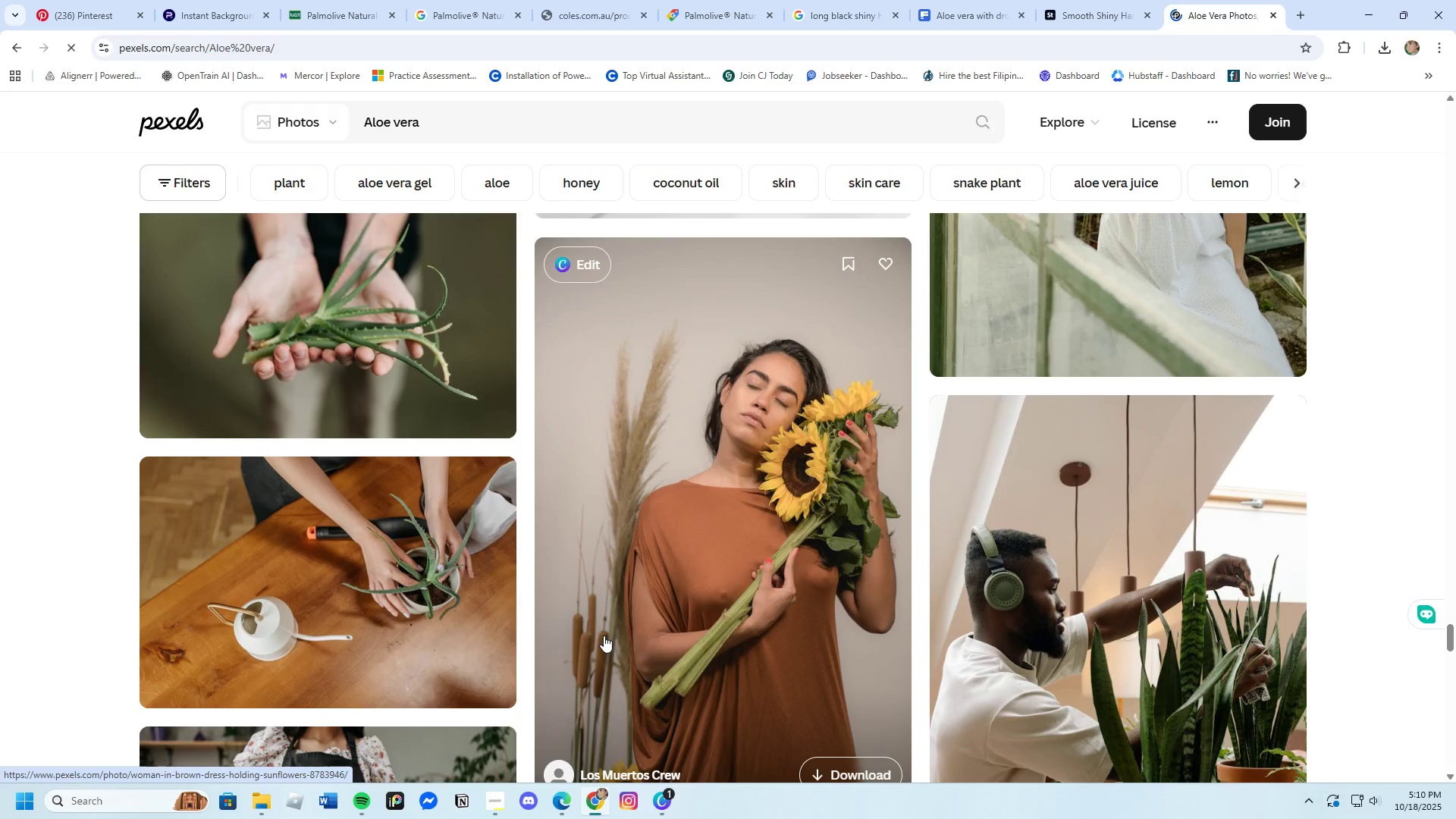 
scroll: coordinate [603, 643], scroll_direction: down, amount: 73.0
 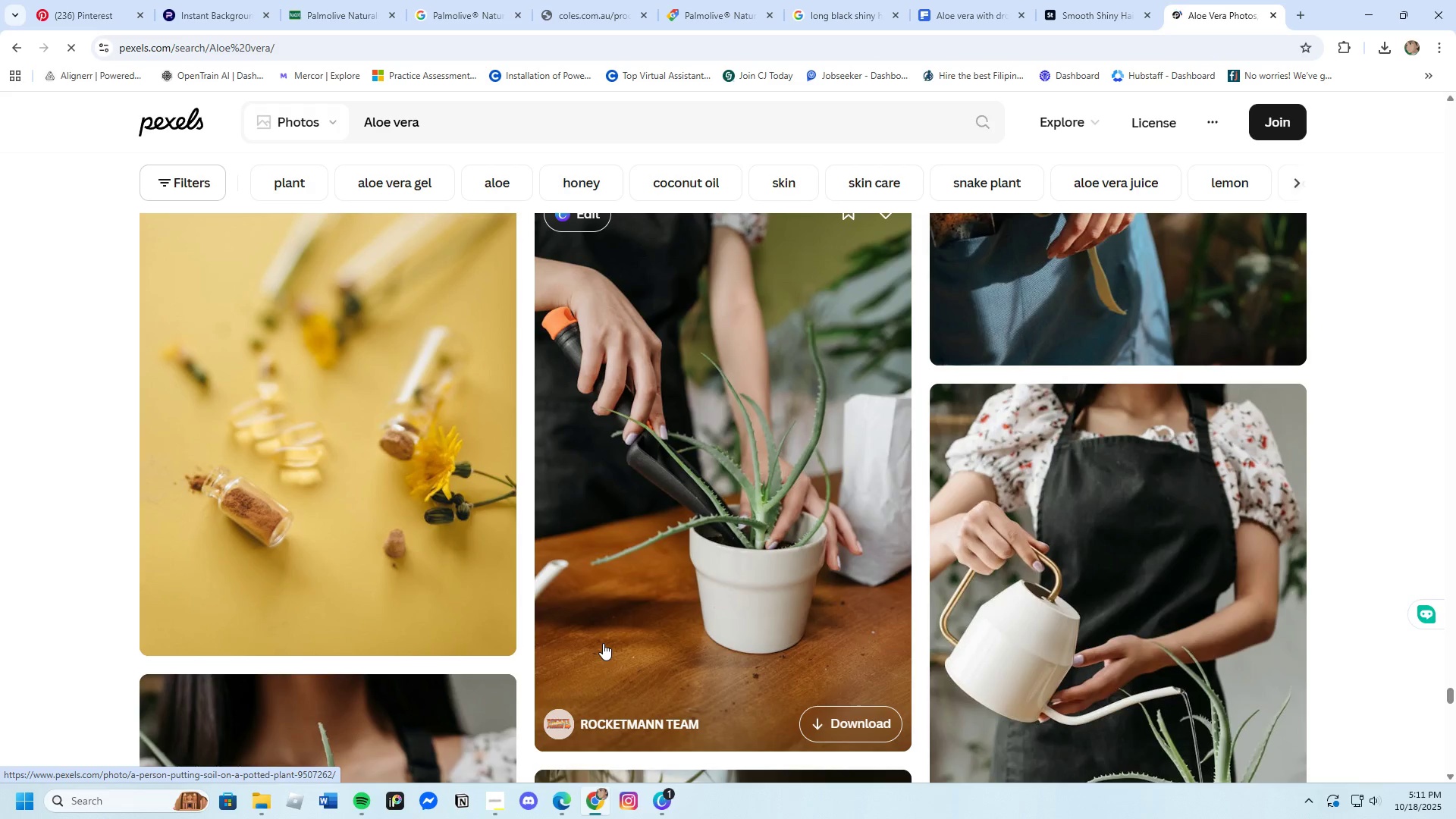 
wait(10.36)
 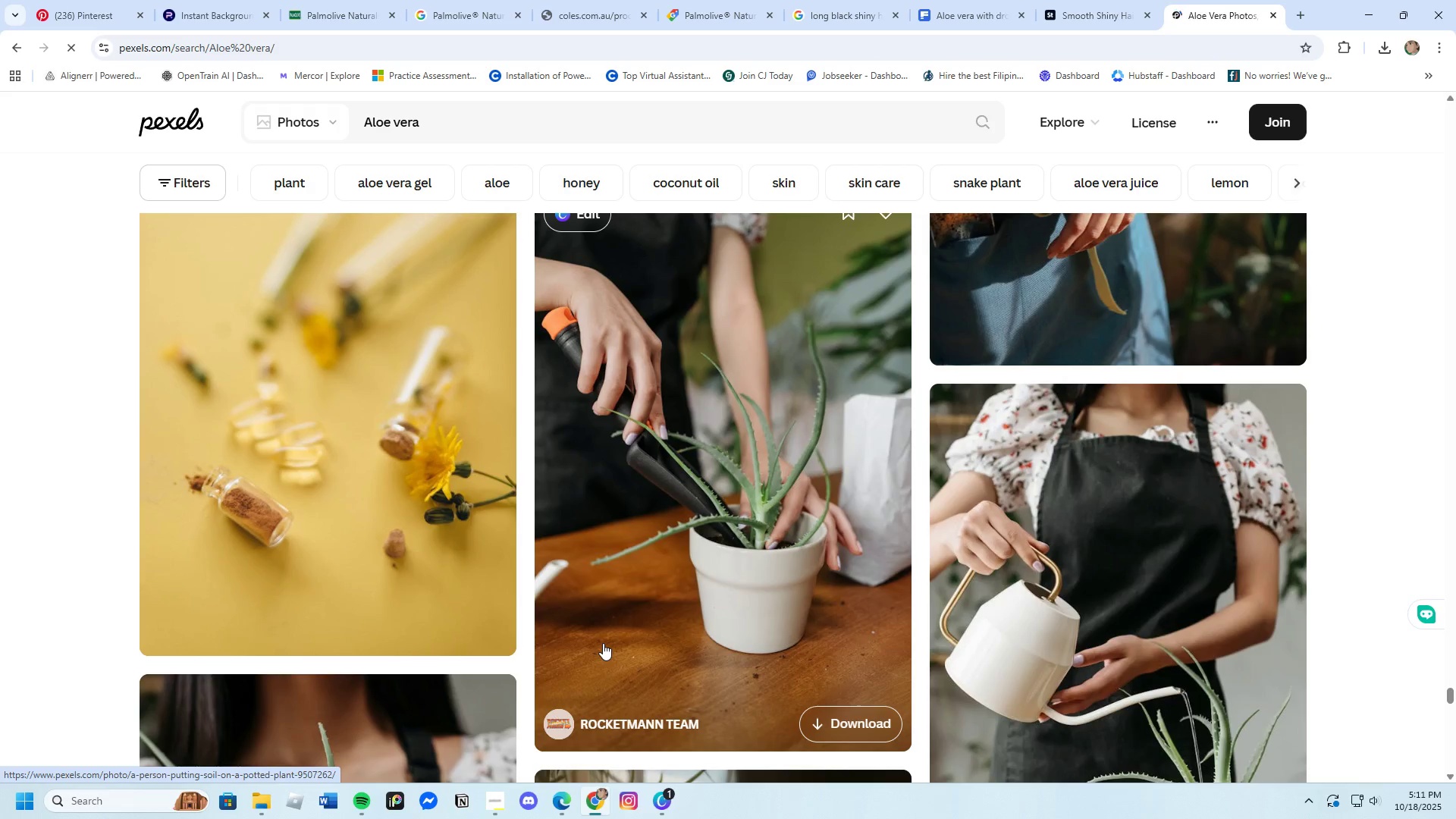 
scroll: coordinate [218, 485], scroll_direction: down, amount: 29.0
 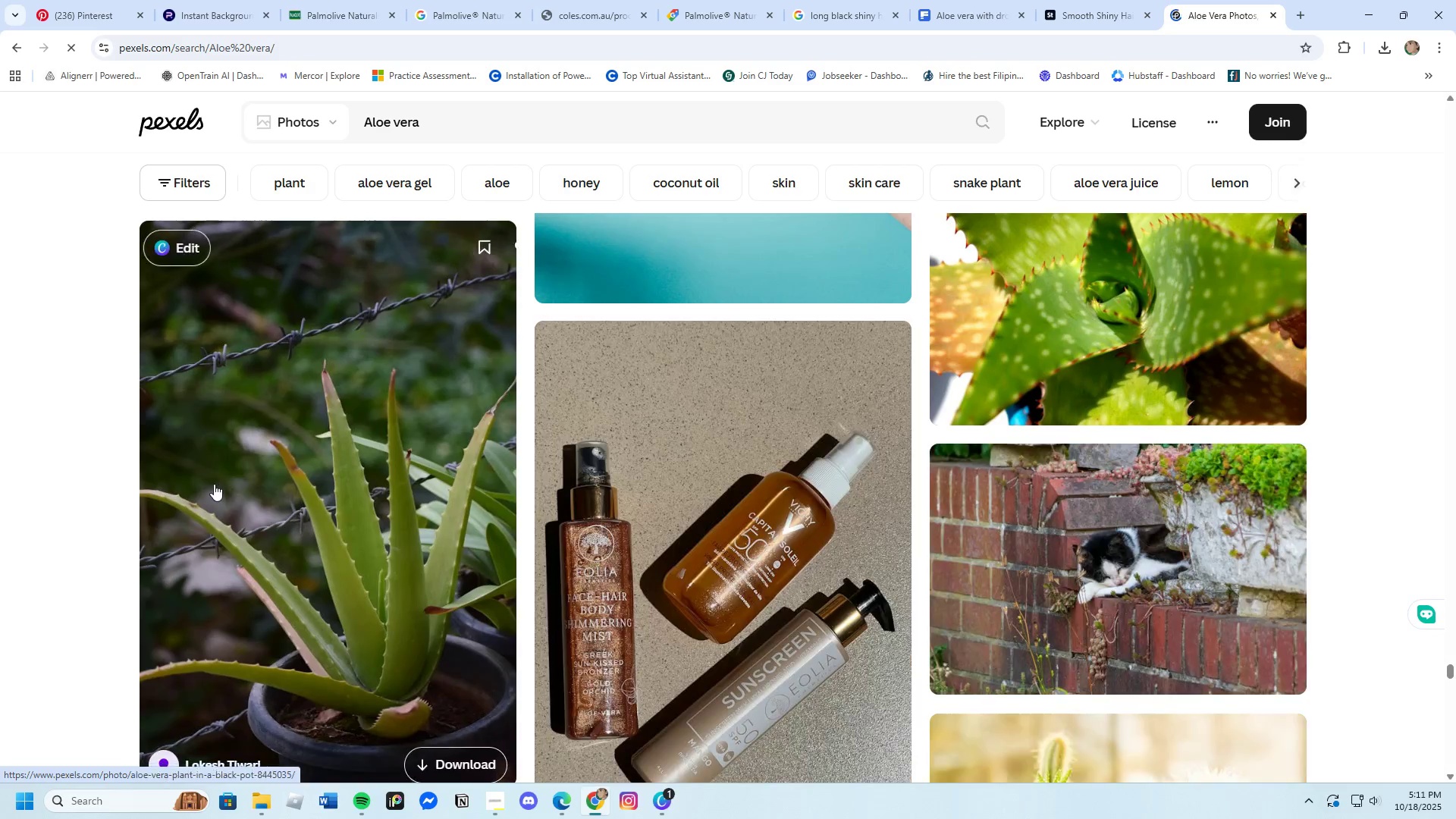 
scroll: coordinate [209, 484], scroll_direction: down, amount: 3.0
 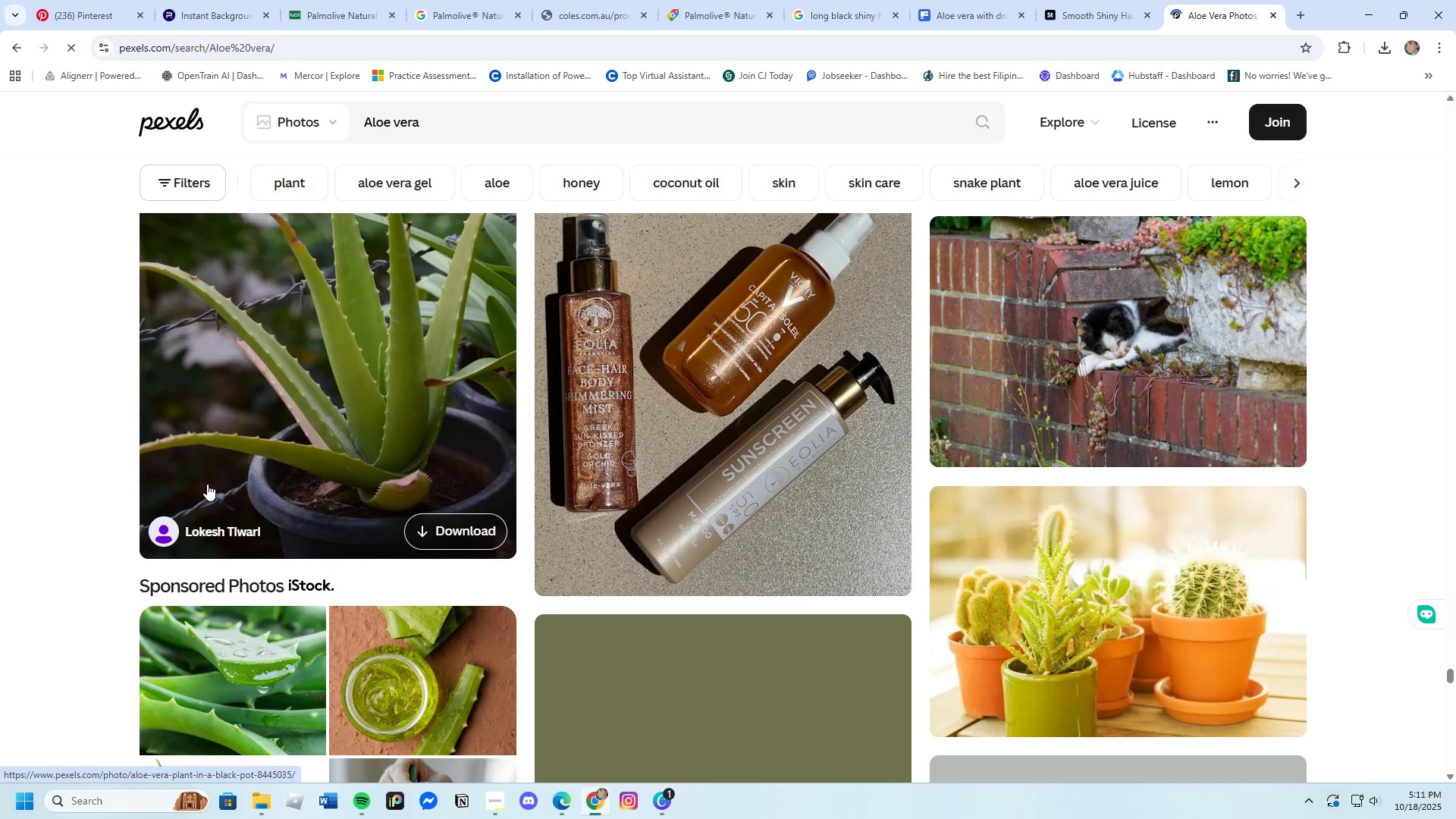 
scroll: coordinate [207, 484], scroll_direction: up, amount: 1.0
 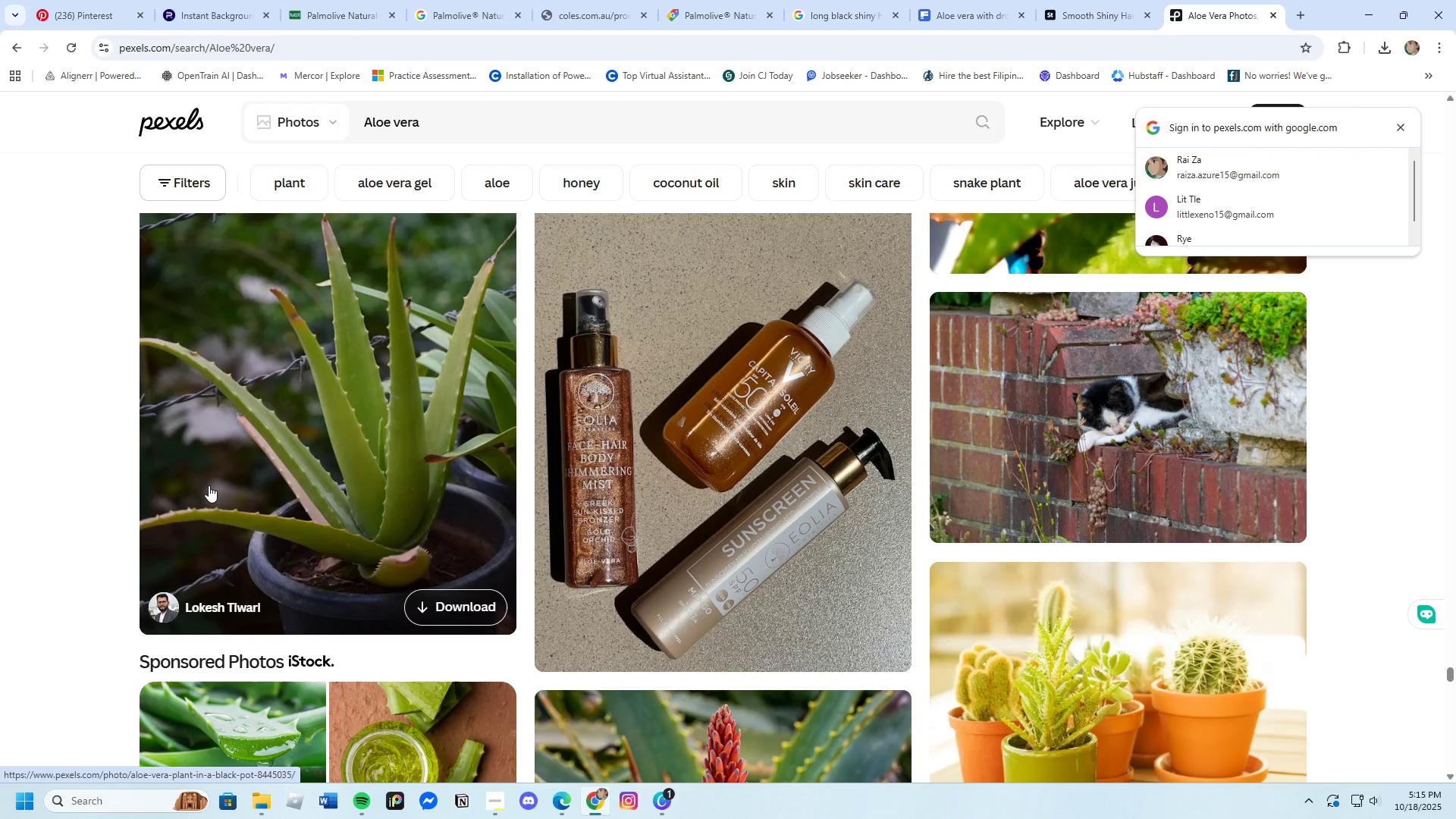 
wait(228.55)
 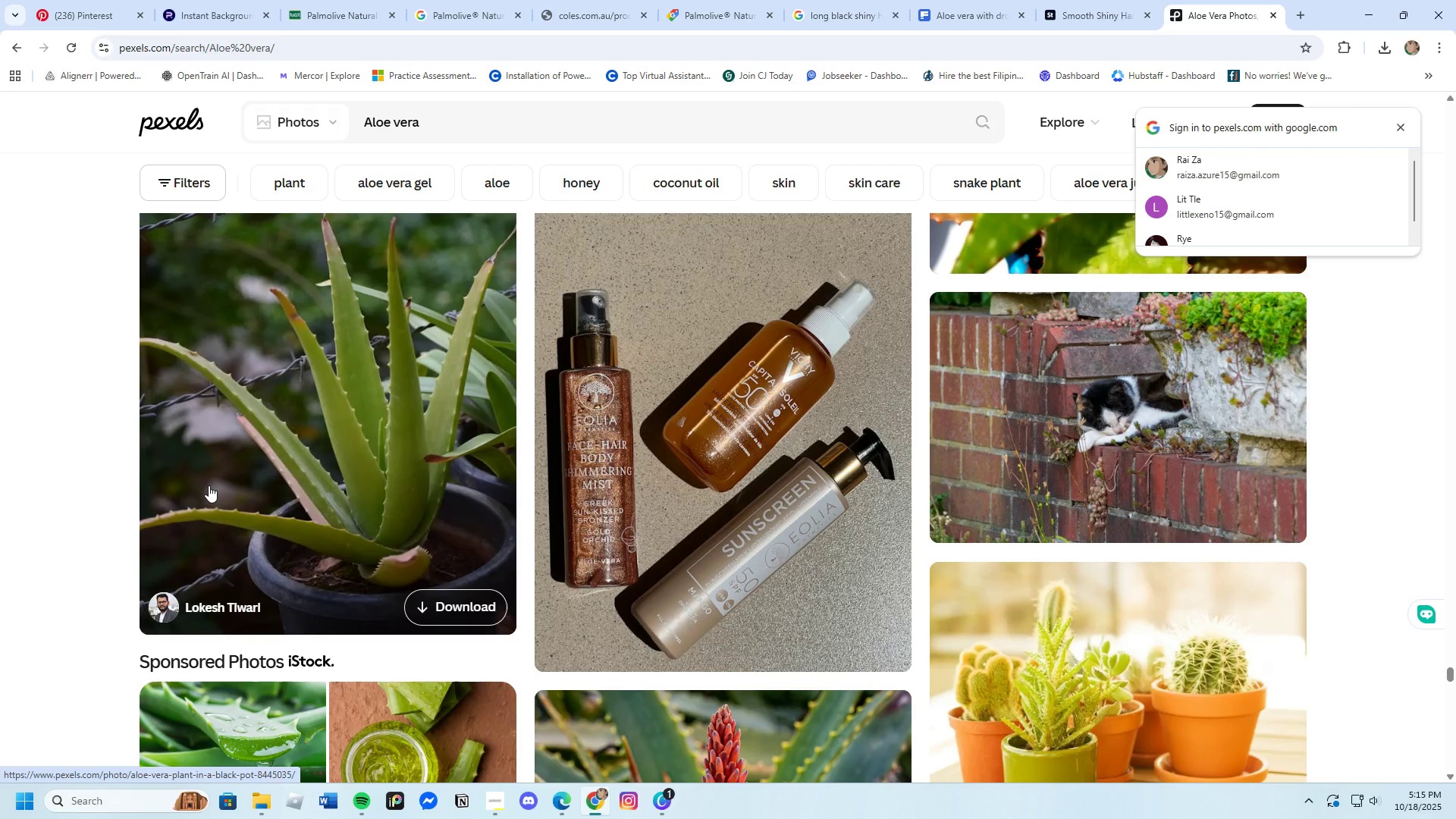 
scroll: coordinate [478, 469], scroll_direction: down, amount: 42.0
 